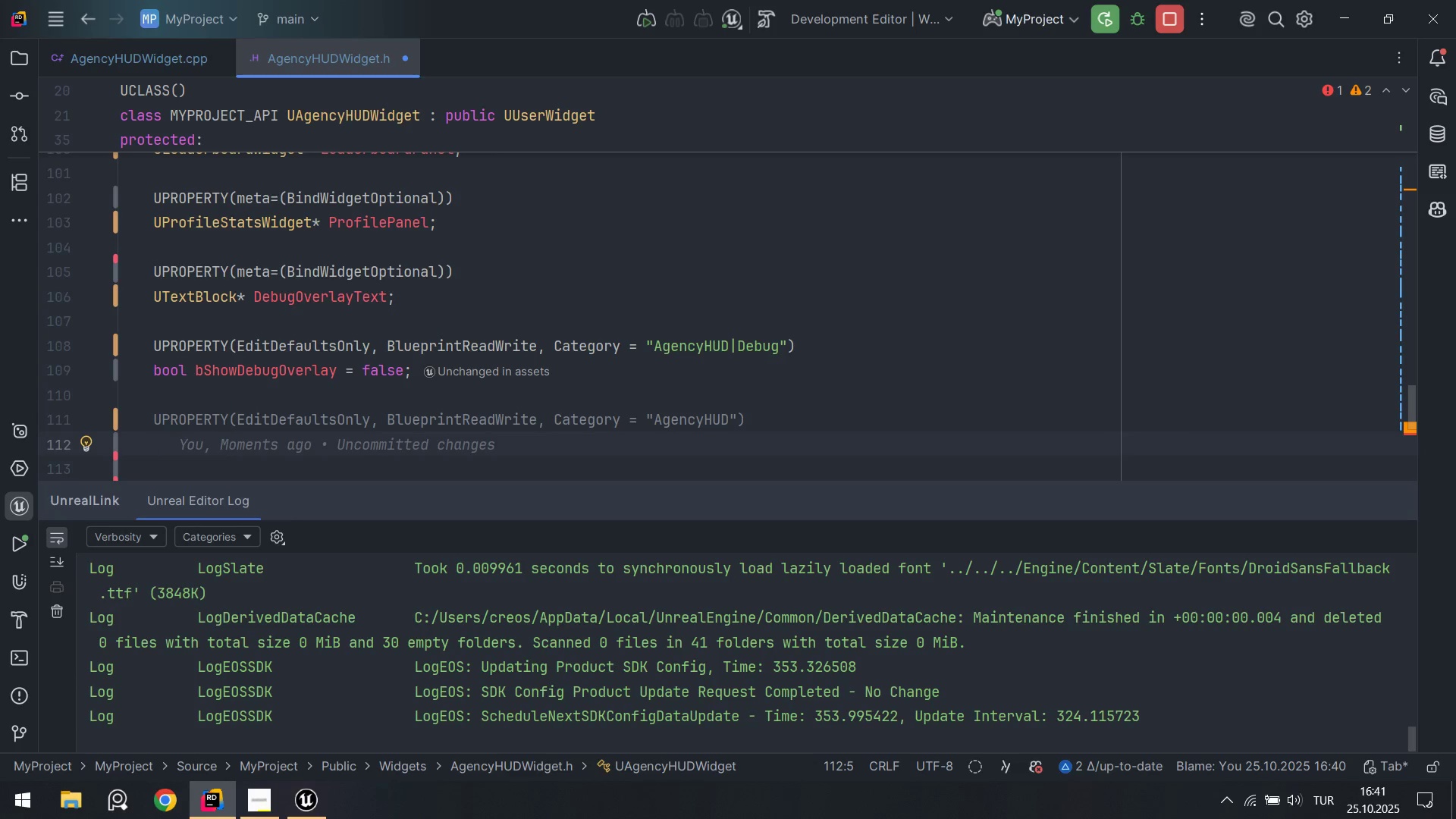 
type(TSub)
 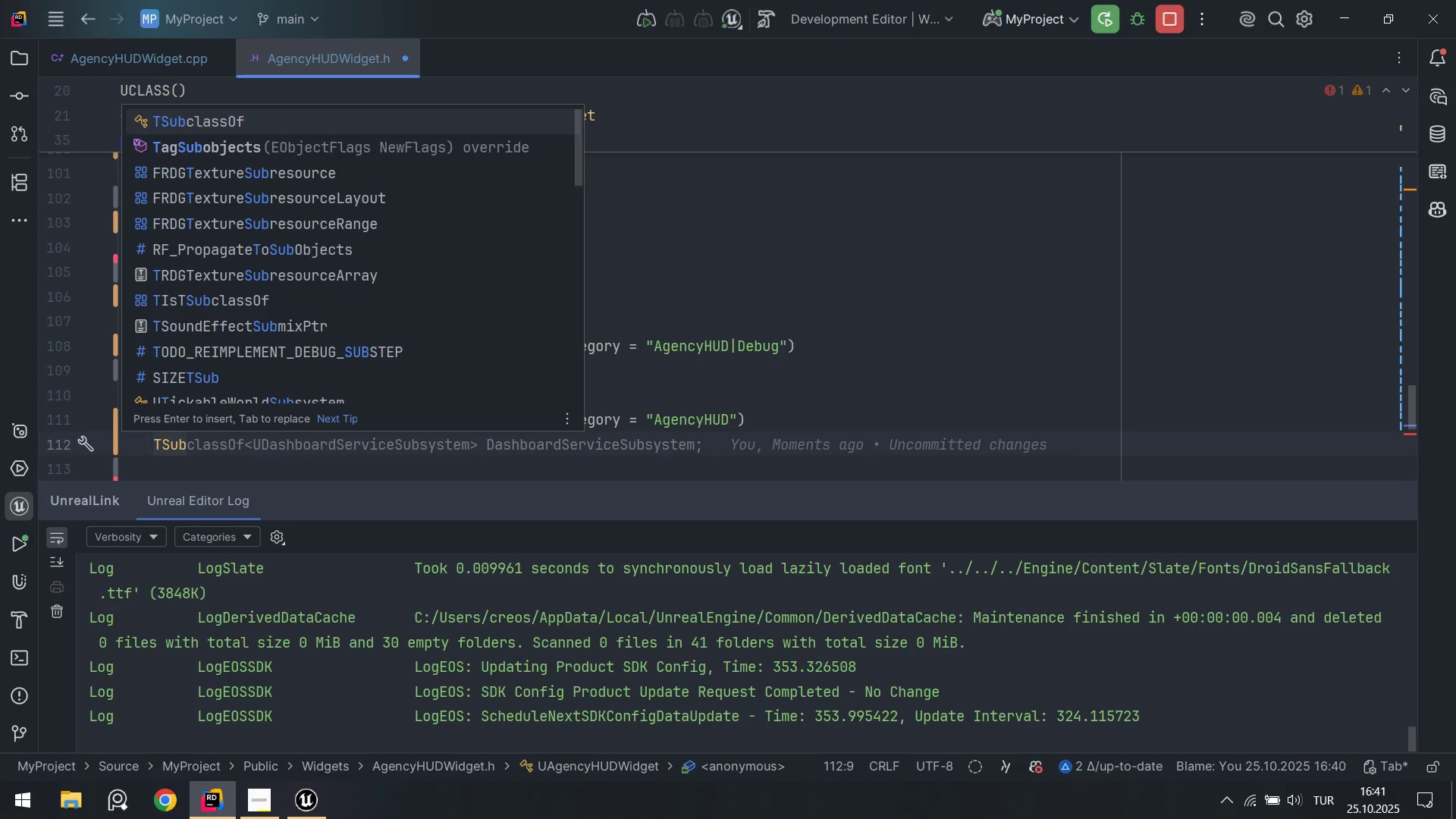 
type(classo)
key(Tab)
type(CL)
key(Backspace)
key(Backspace)
type(class UOfferm)
key(Tab)
 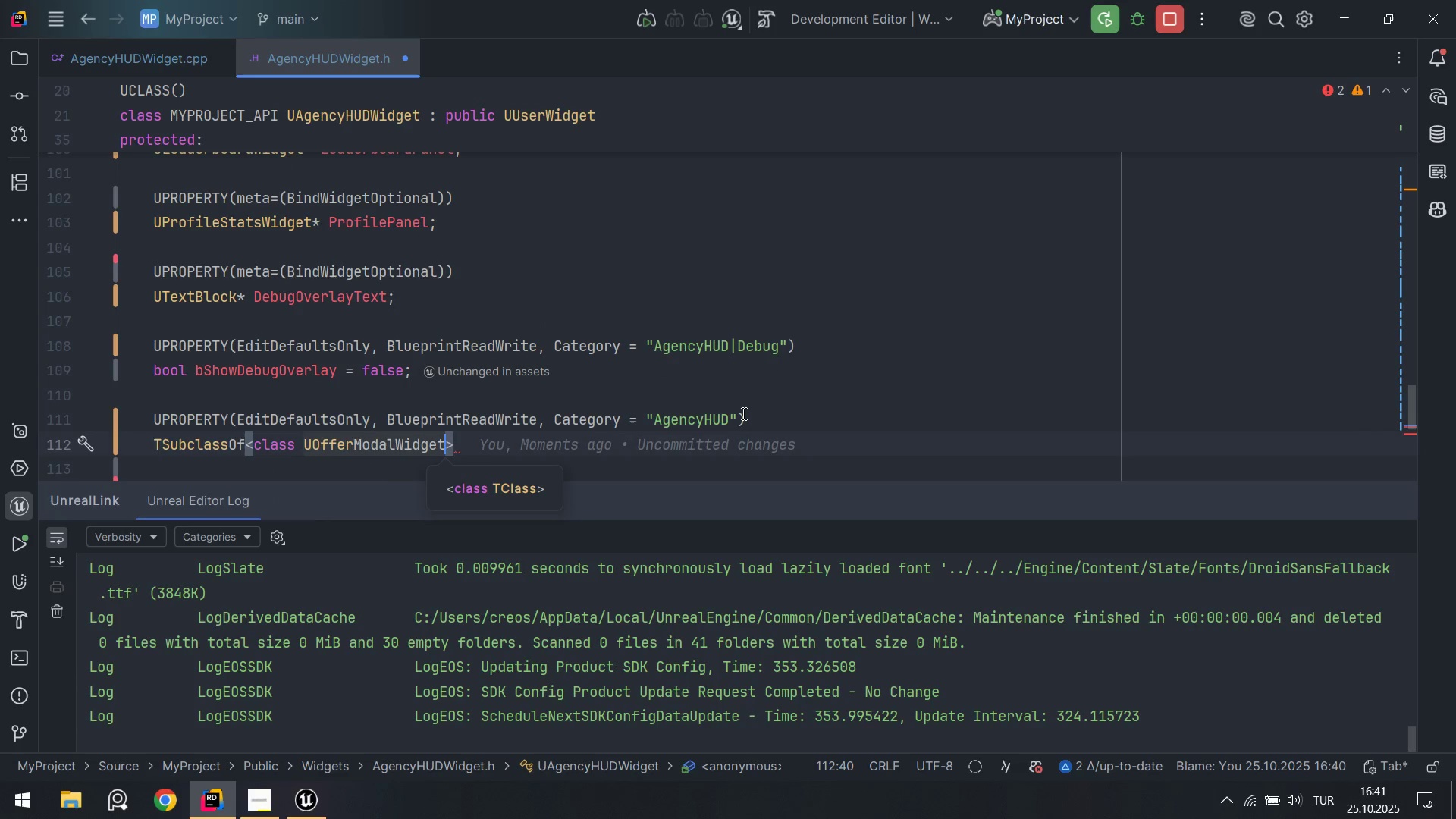 
key(ArrowRight)
 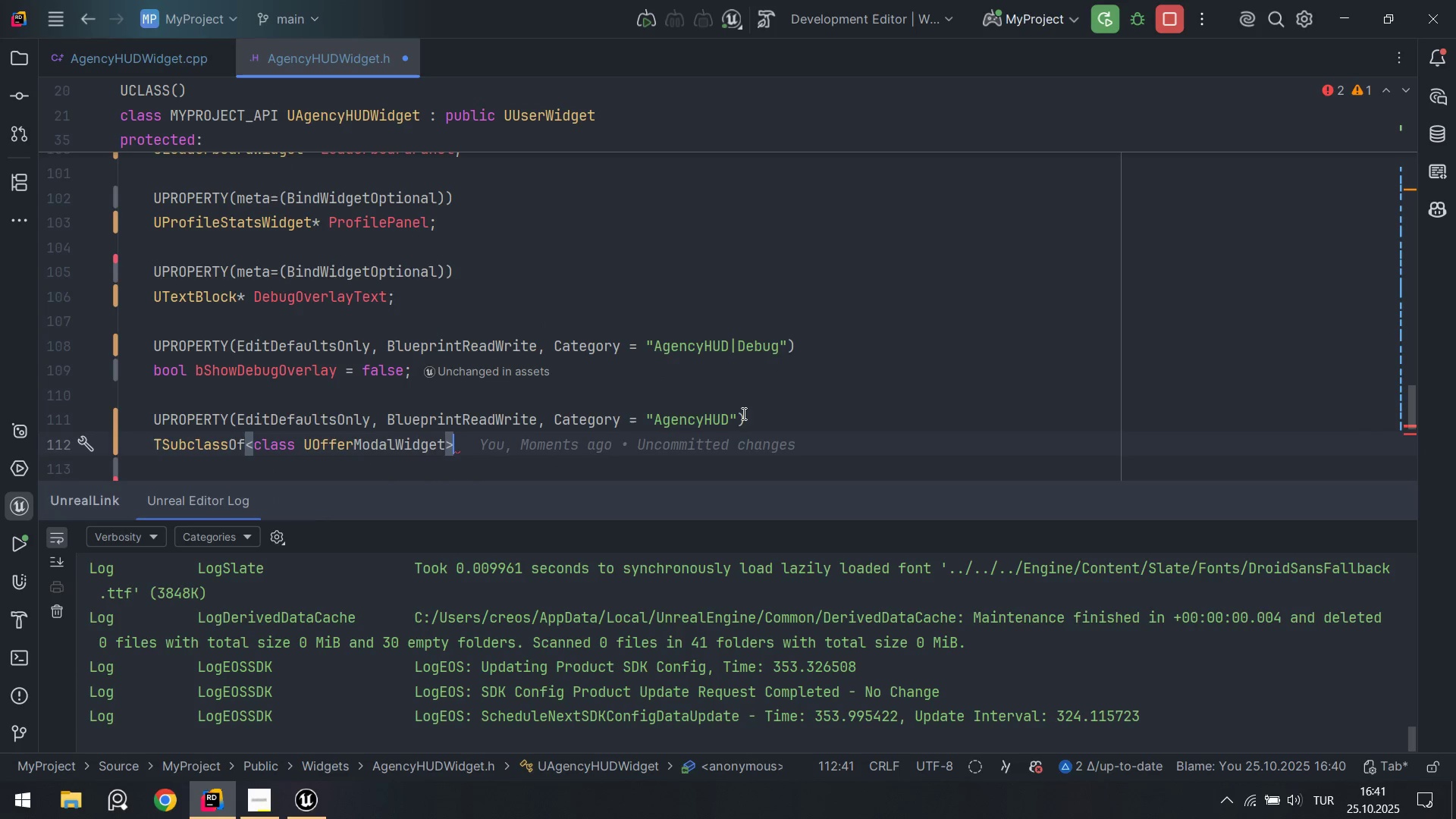 
type( Offerm)
key(Backspace)
type(ModalCal)
key(Backspace)
key(Backspace)
type(lass)
 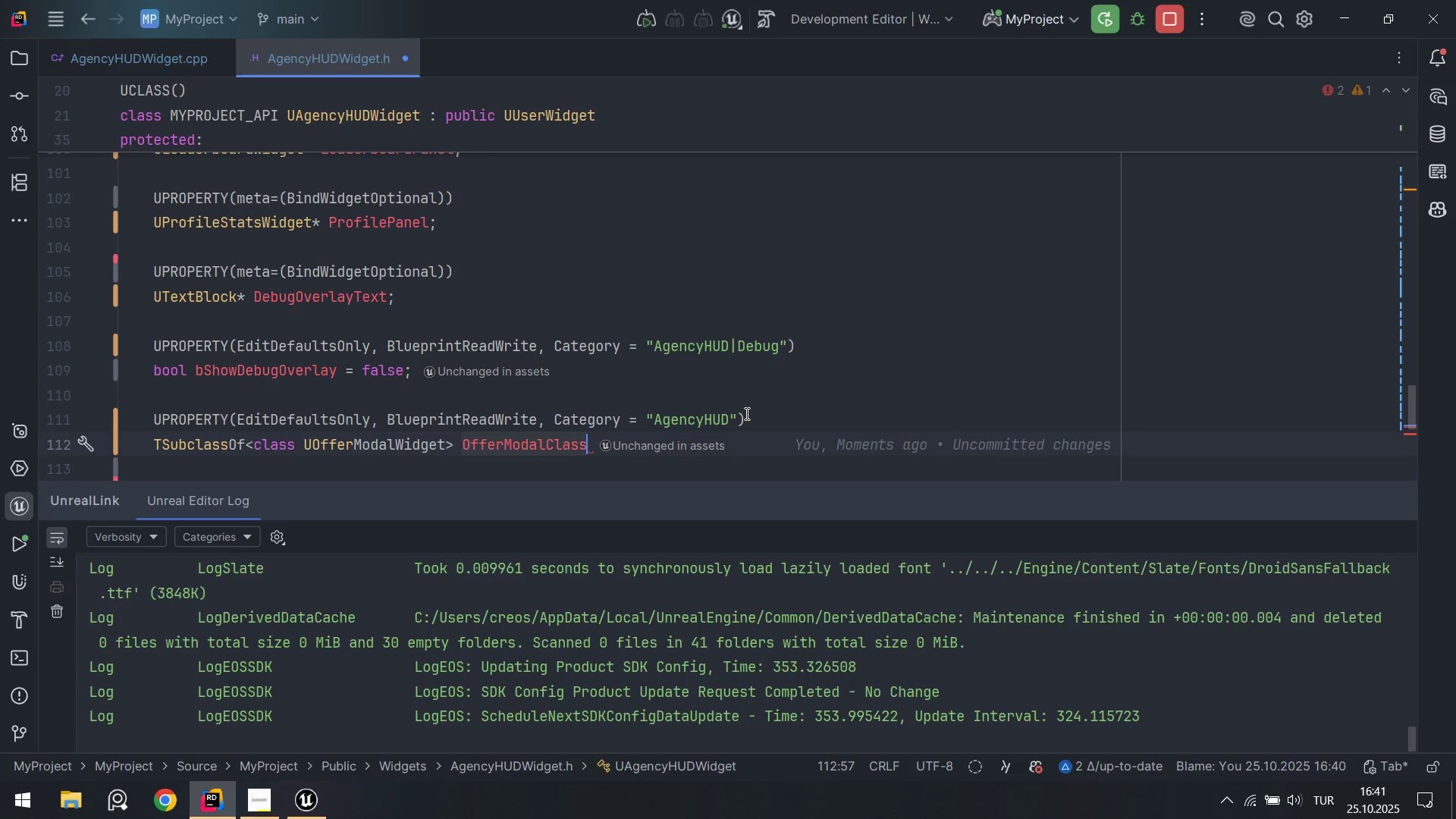 
key(Enter)
 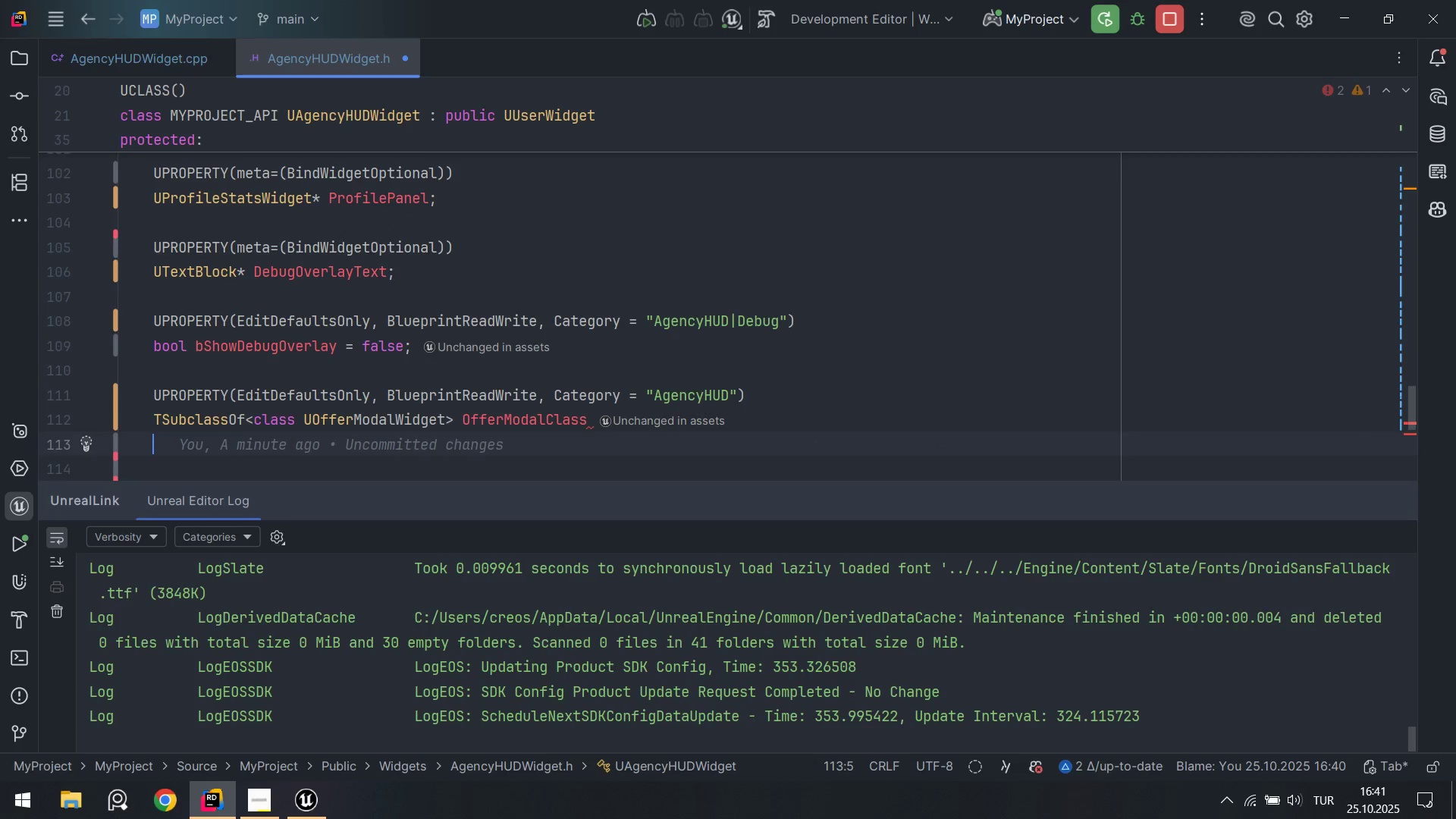 
key(Enter)
 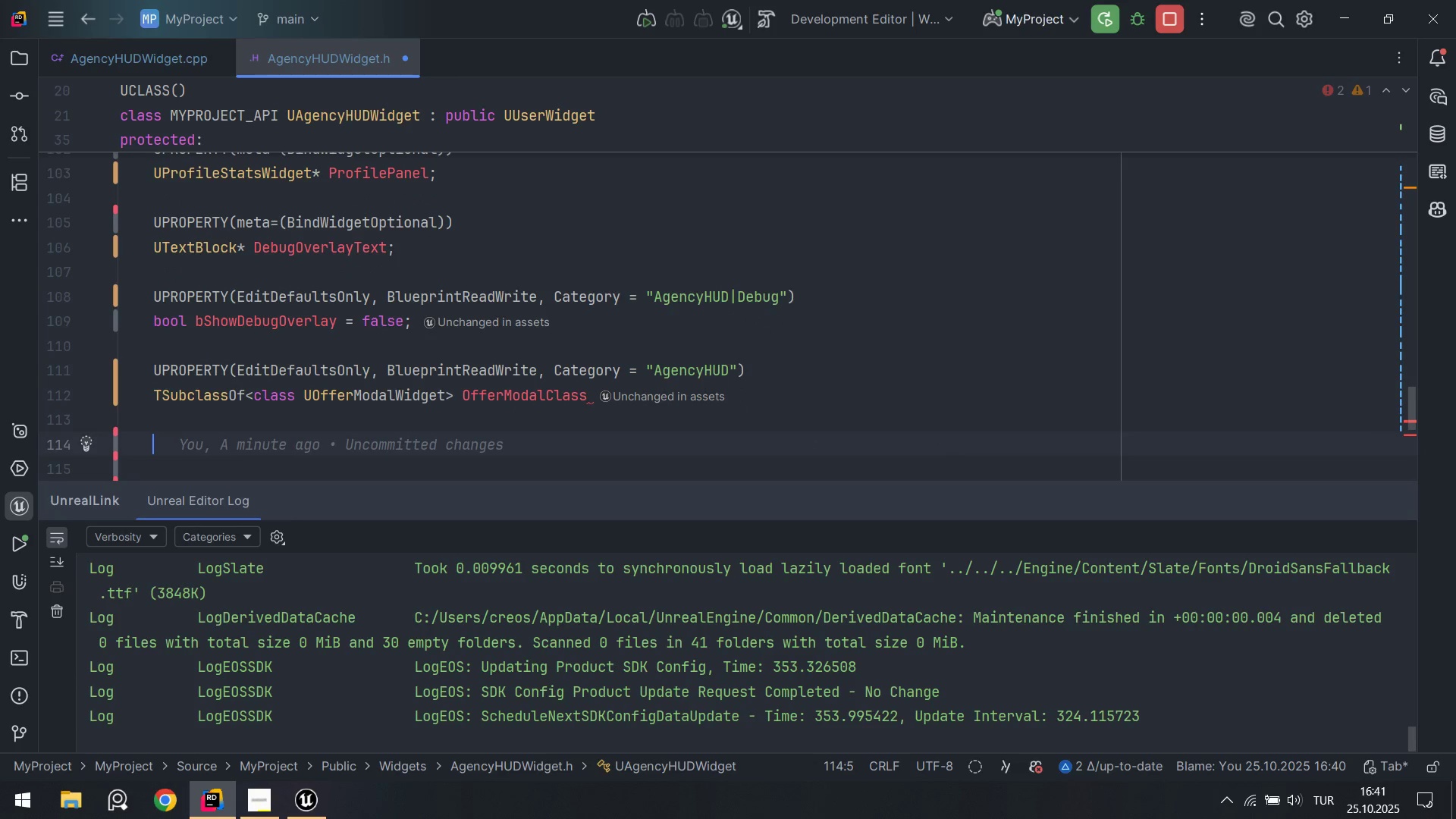 
key(Control+Z)
 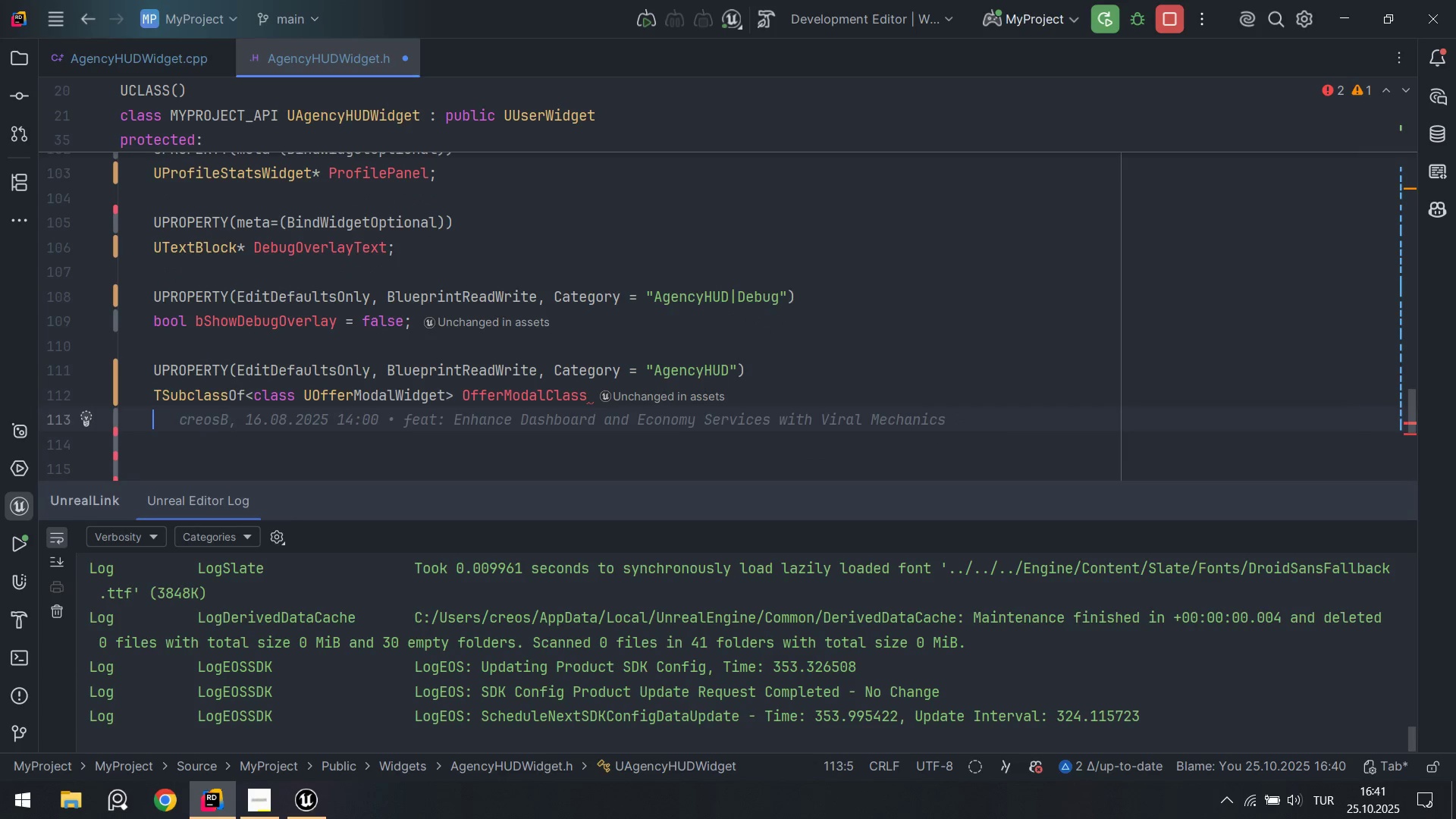 
key(Control+Z)
 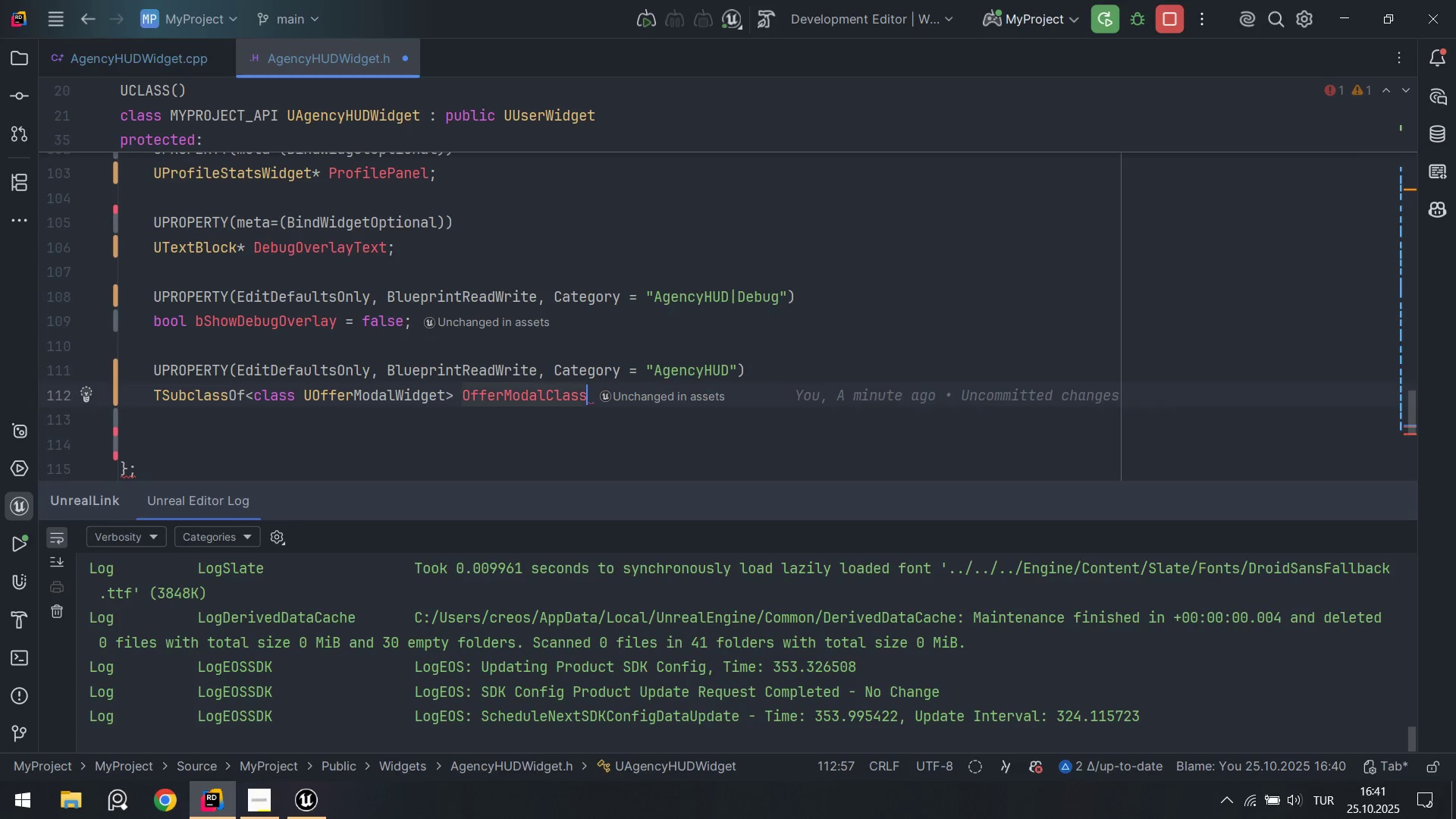 
key(Alt+AltLeft)
 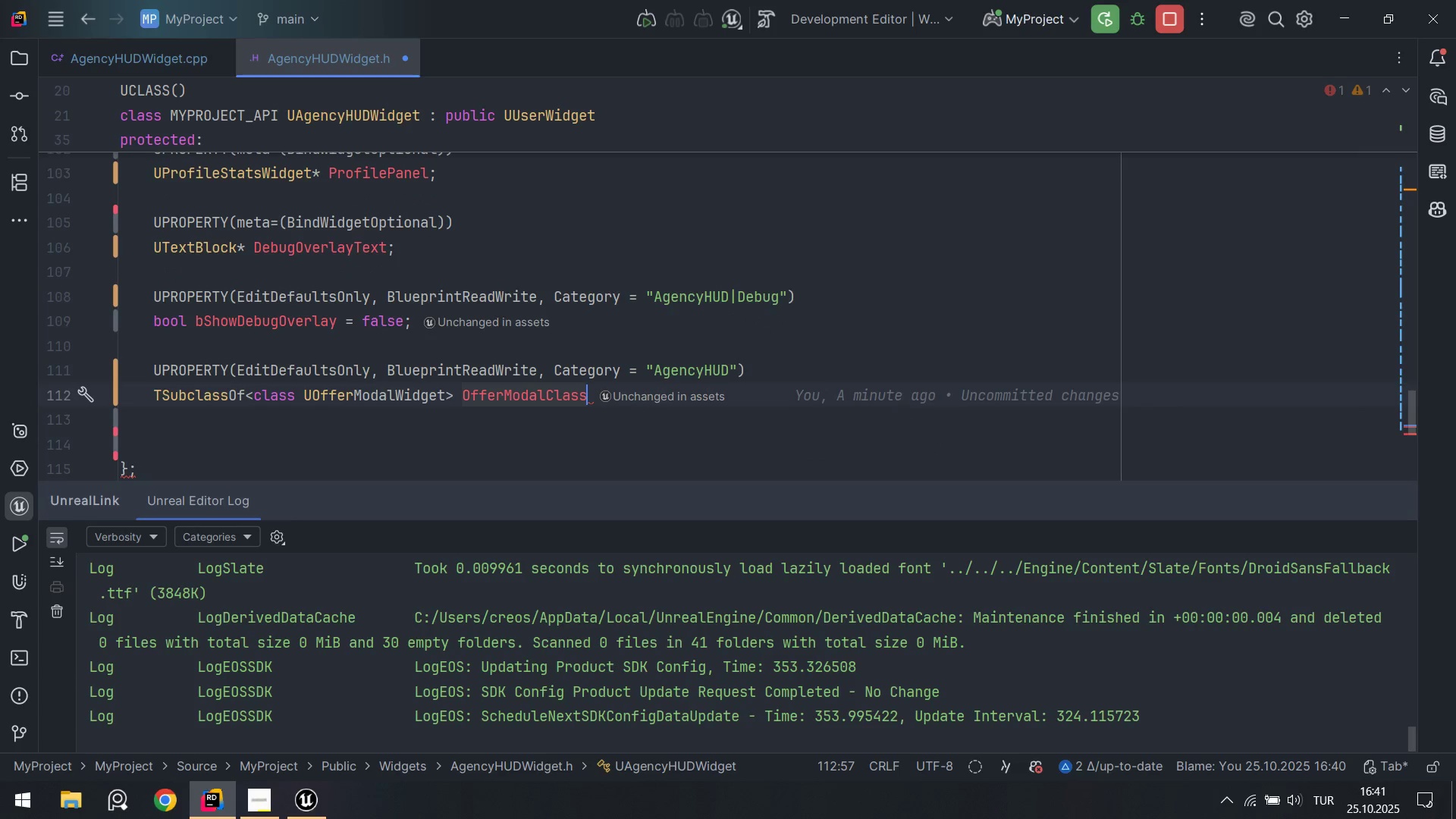 
key(Alt+Numpad5)
 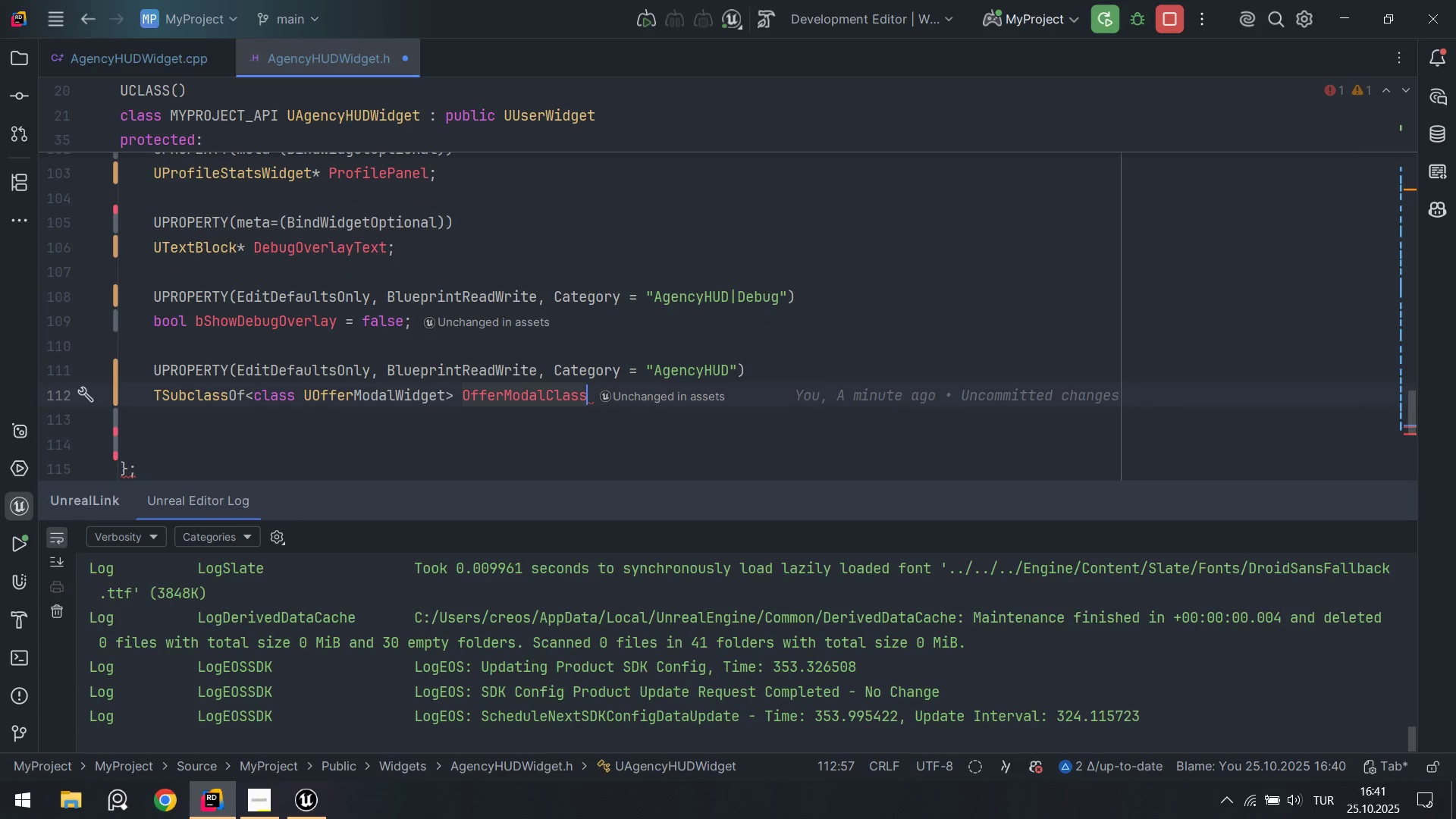 
key(Alt+Numpad9)
 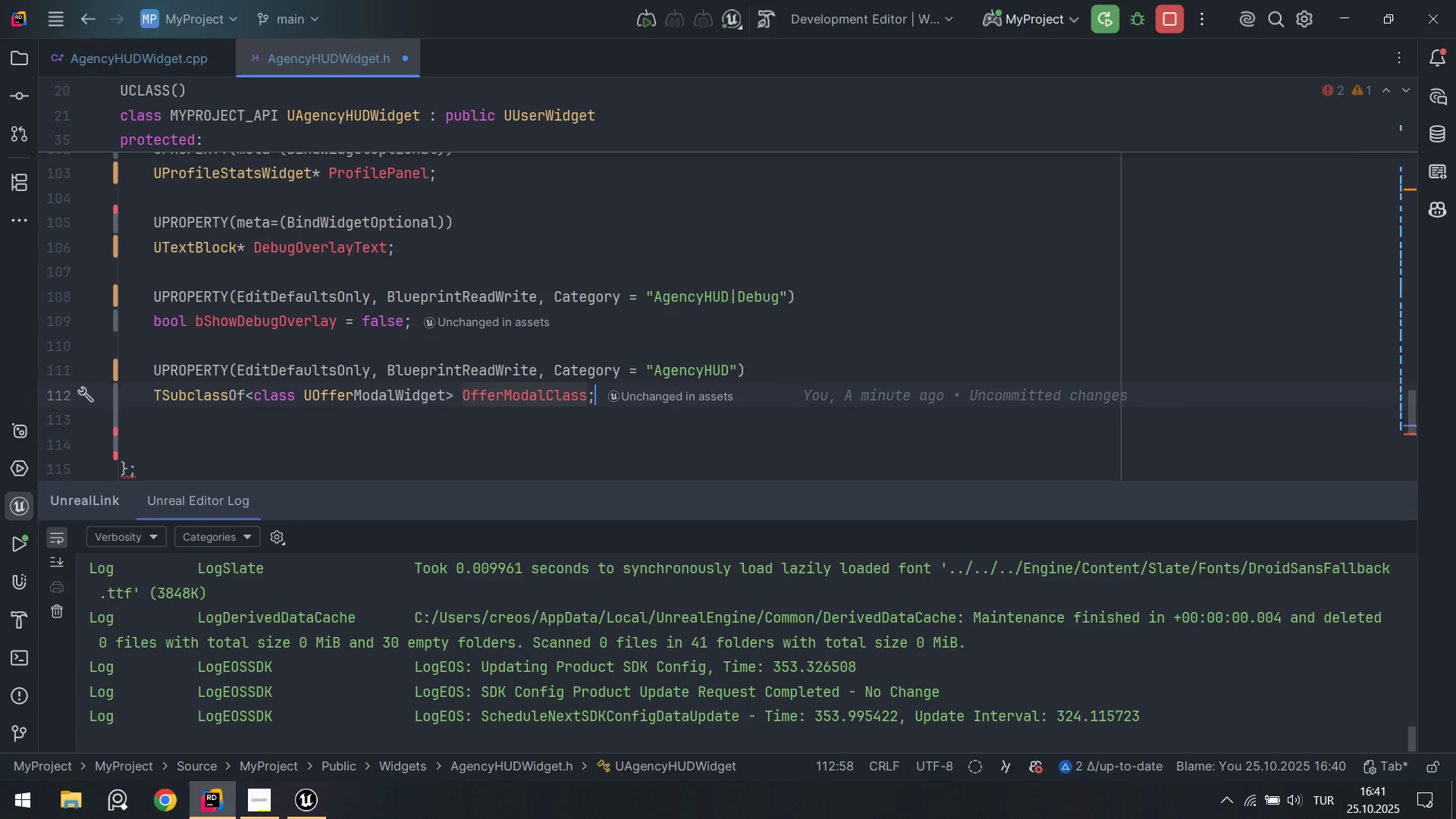 
key(Enter)
 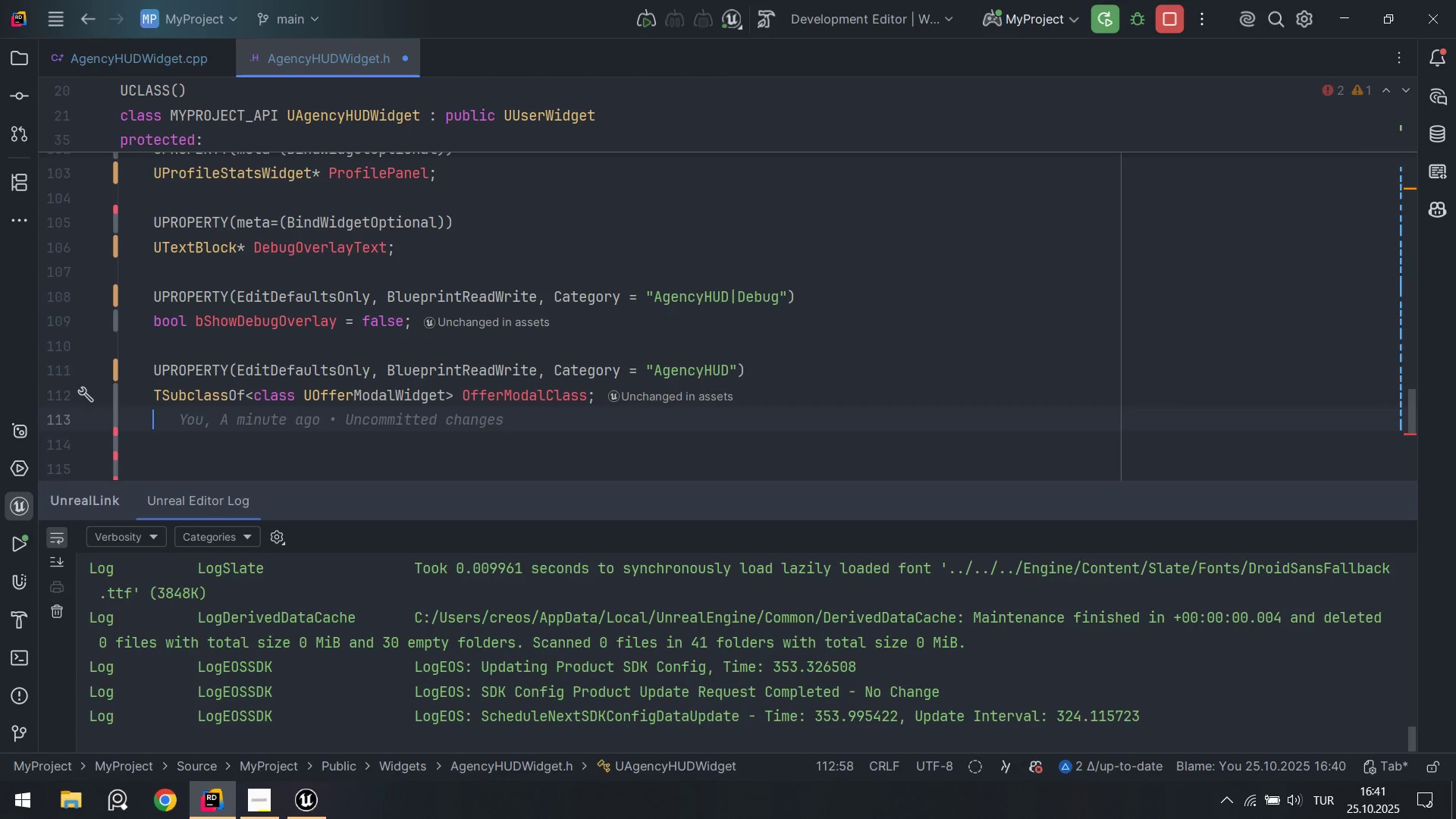 
key(Enter)
 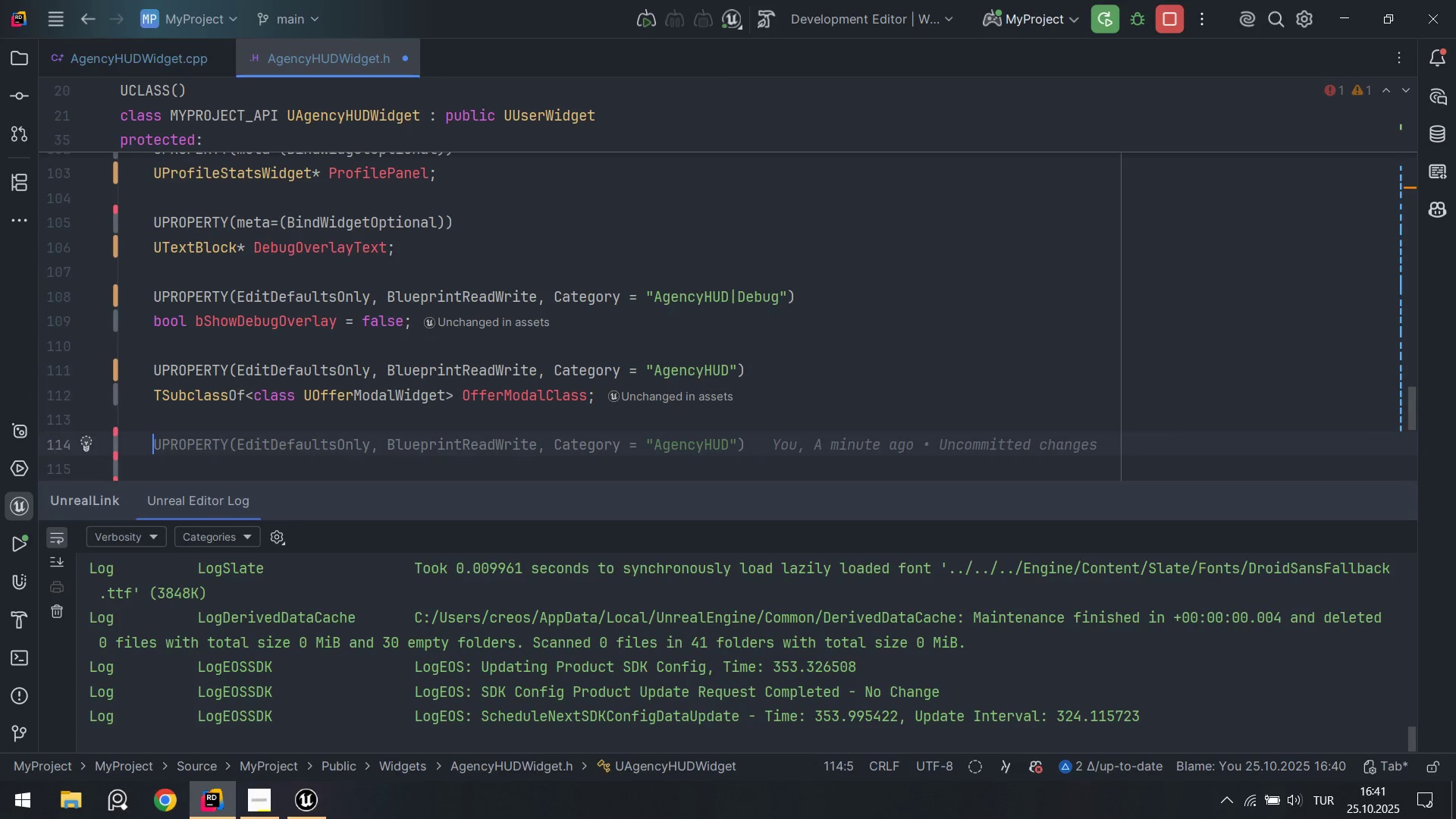 
key(Tab)
 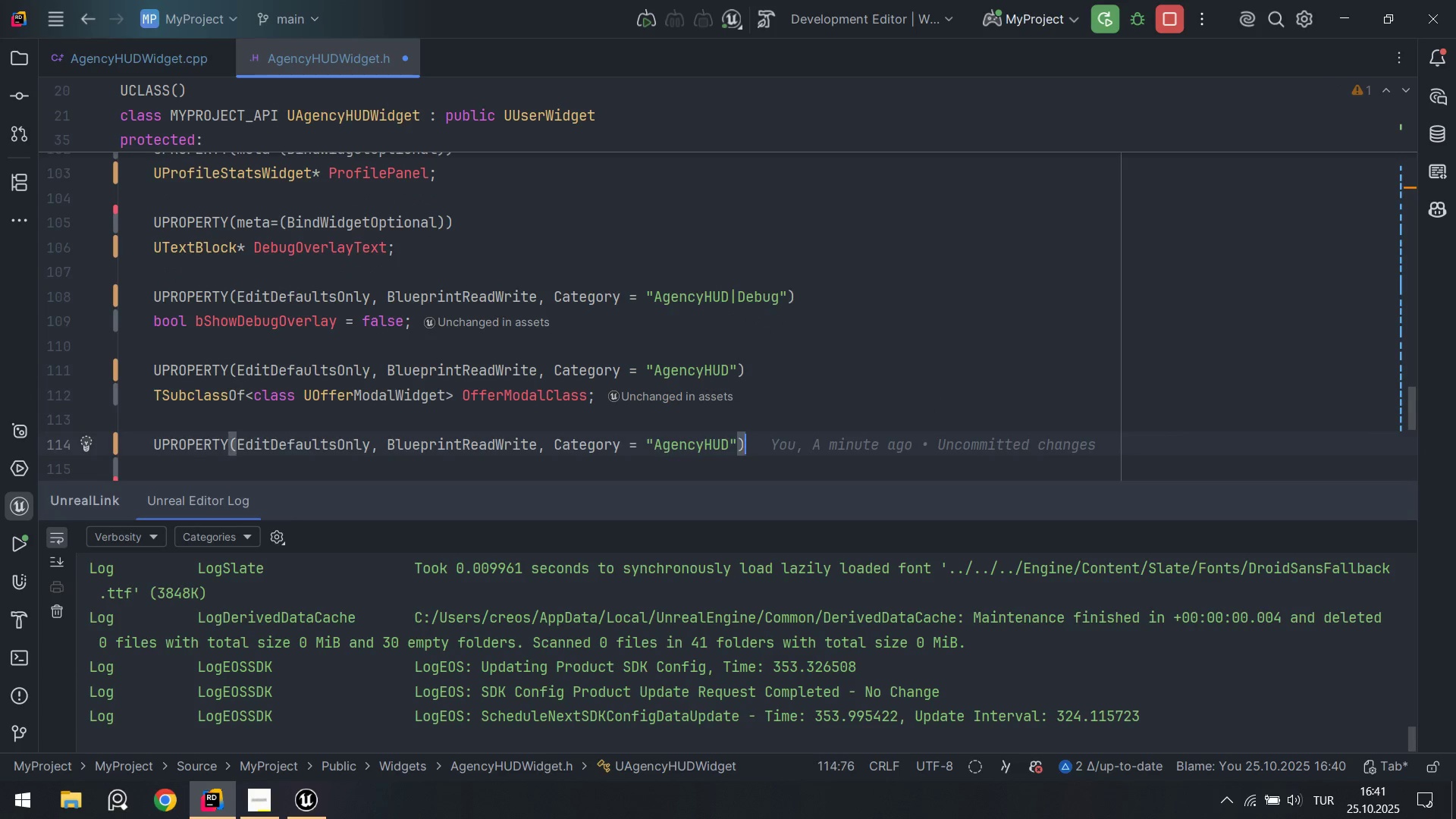 
key(Enter)
 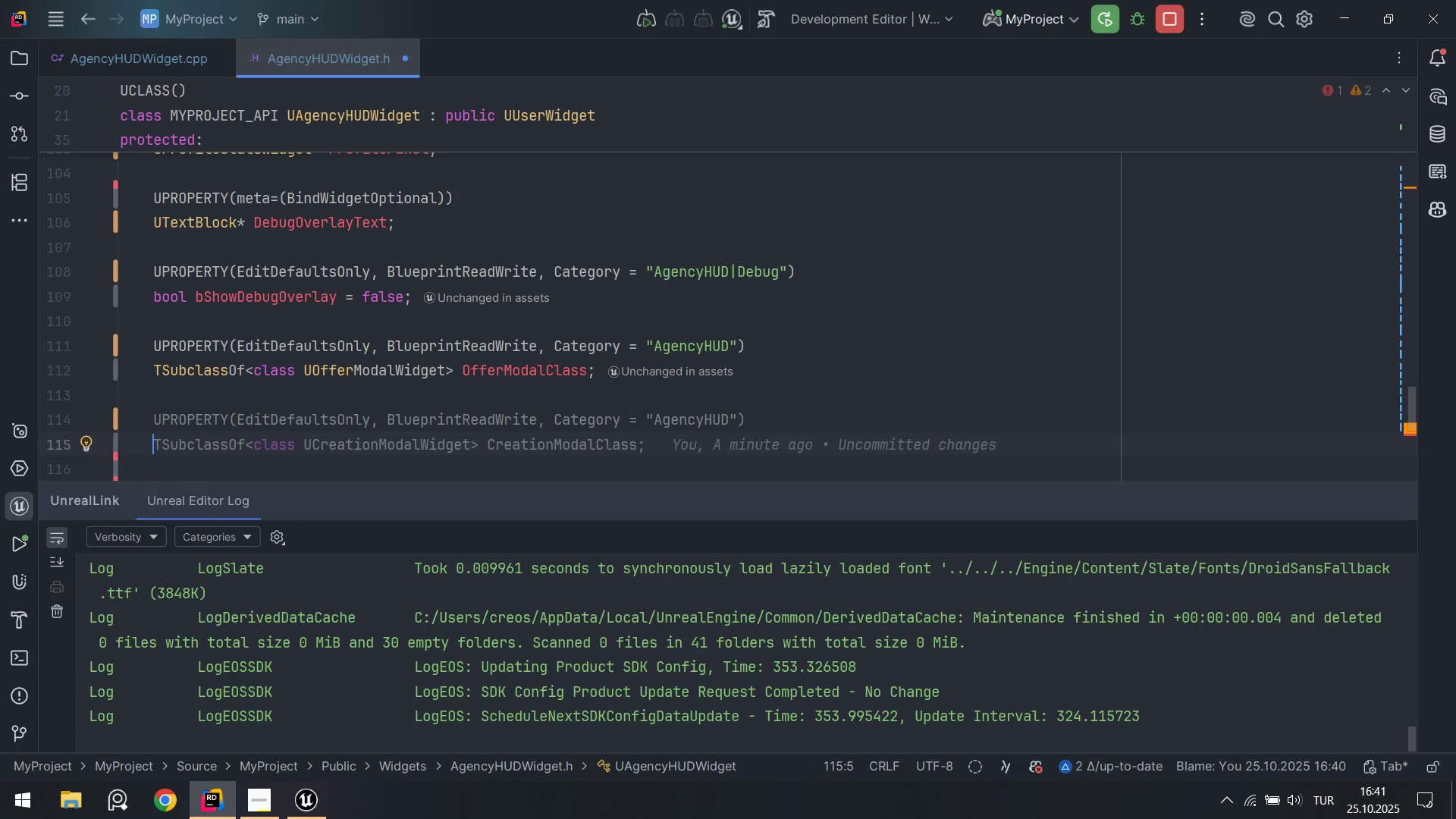 
key(Tab)
key(Backspace)
key(Backspace)
key(Backspace)
key(Backspace)
key(Backspace)
key(Backspace)
key(Backspace)
key(Backspace)
type( UToast)
key(Tab)
type([Break] ToastClass[Break])
key(Backspace)
type(59)
 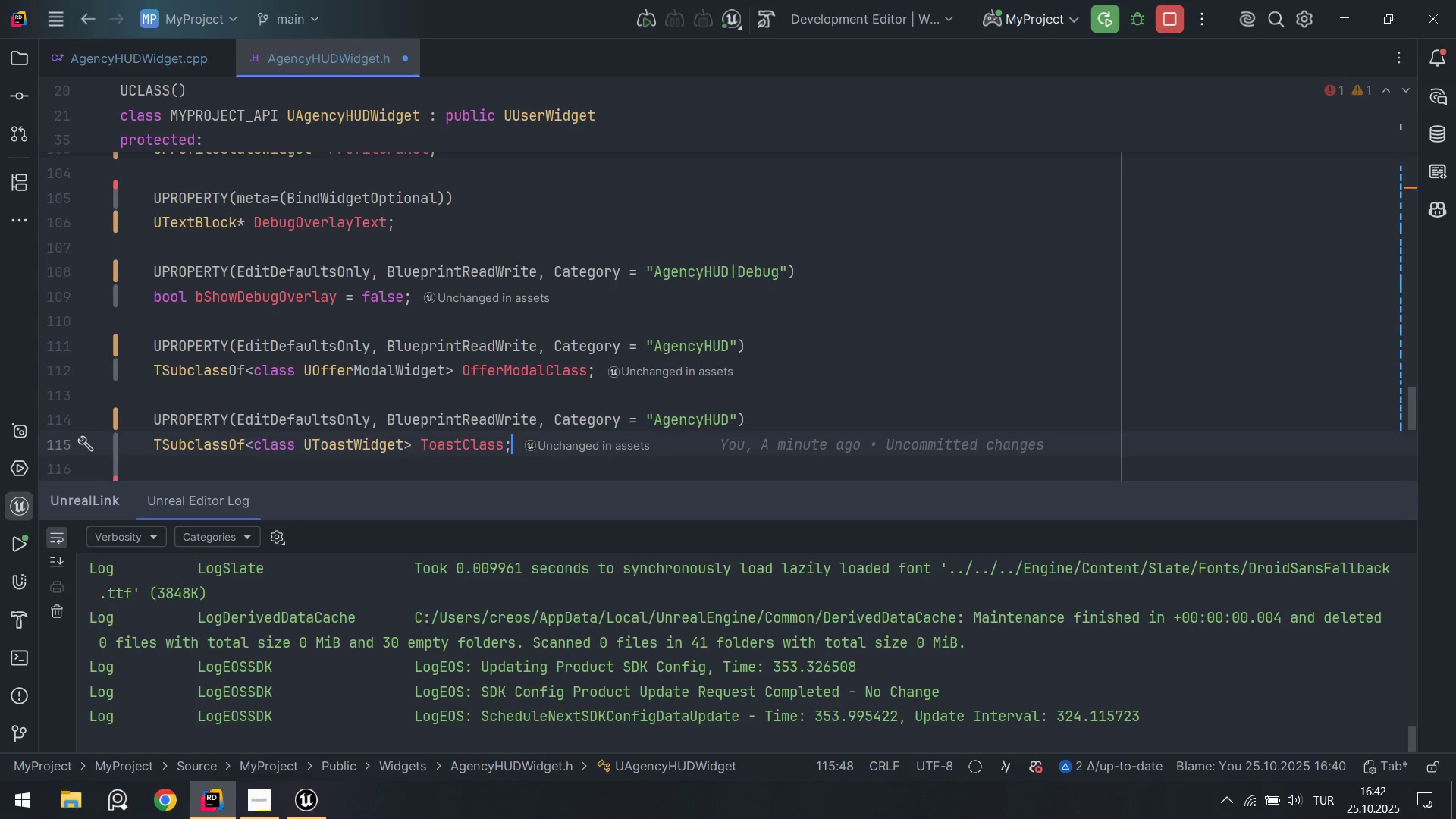 
hold_key(key=AltLeft, duration=0.34)
 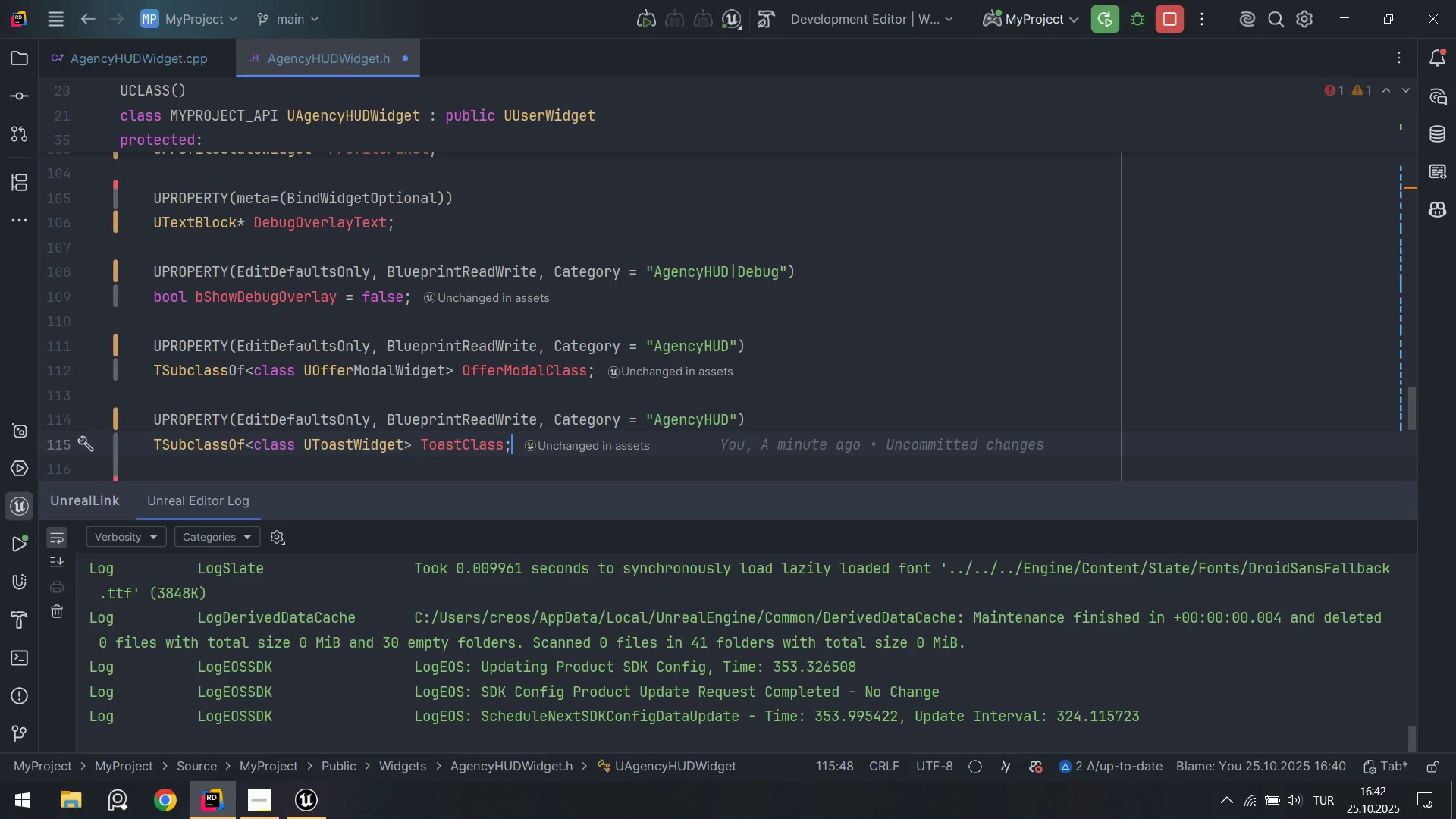 
key(Enter)
 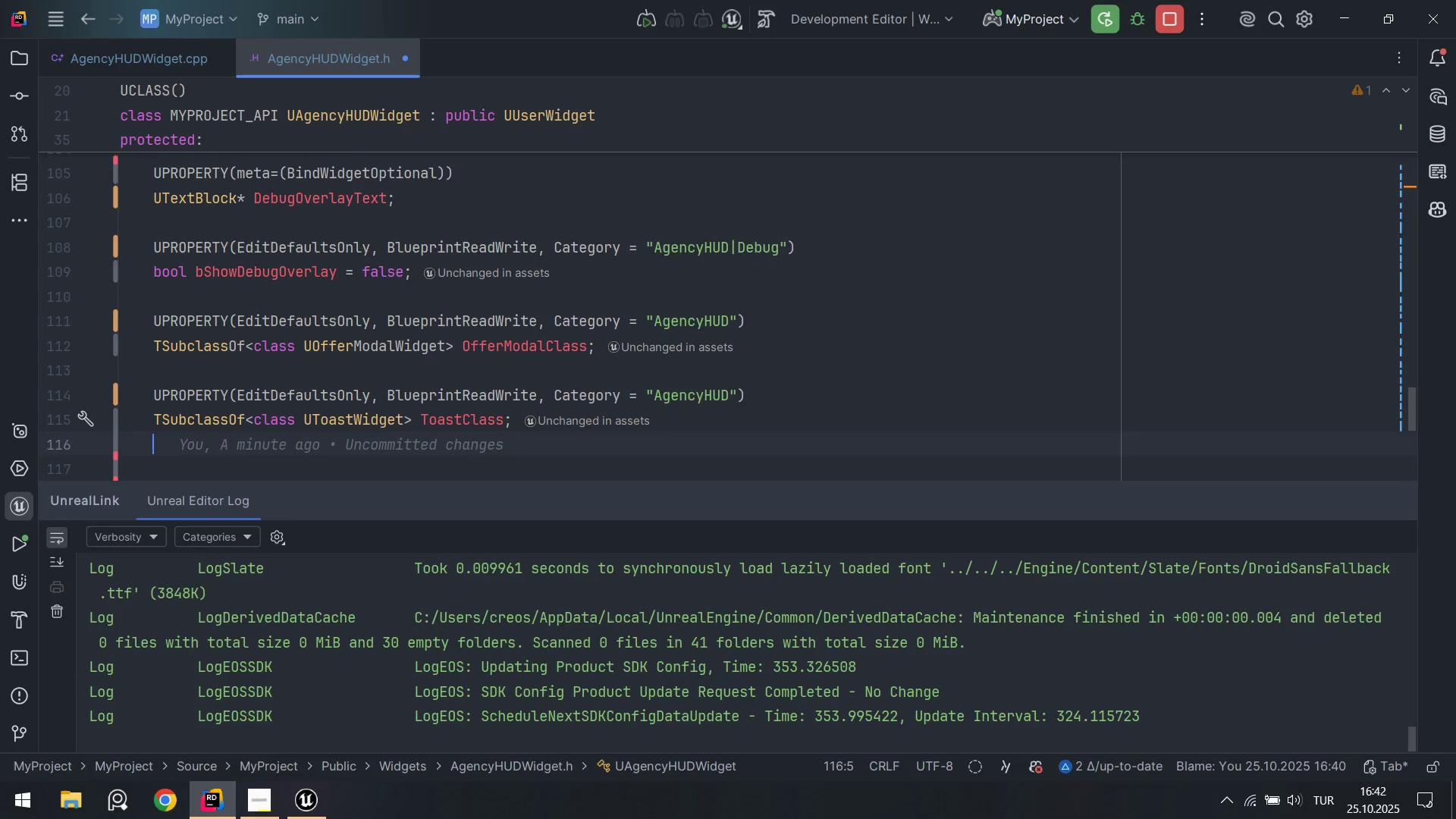 
key(Enter)
 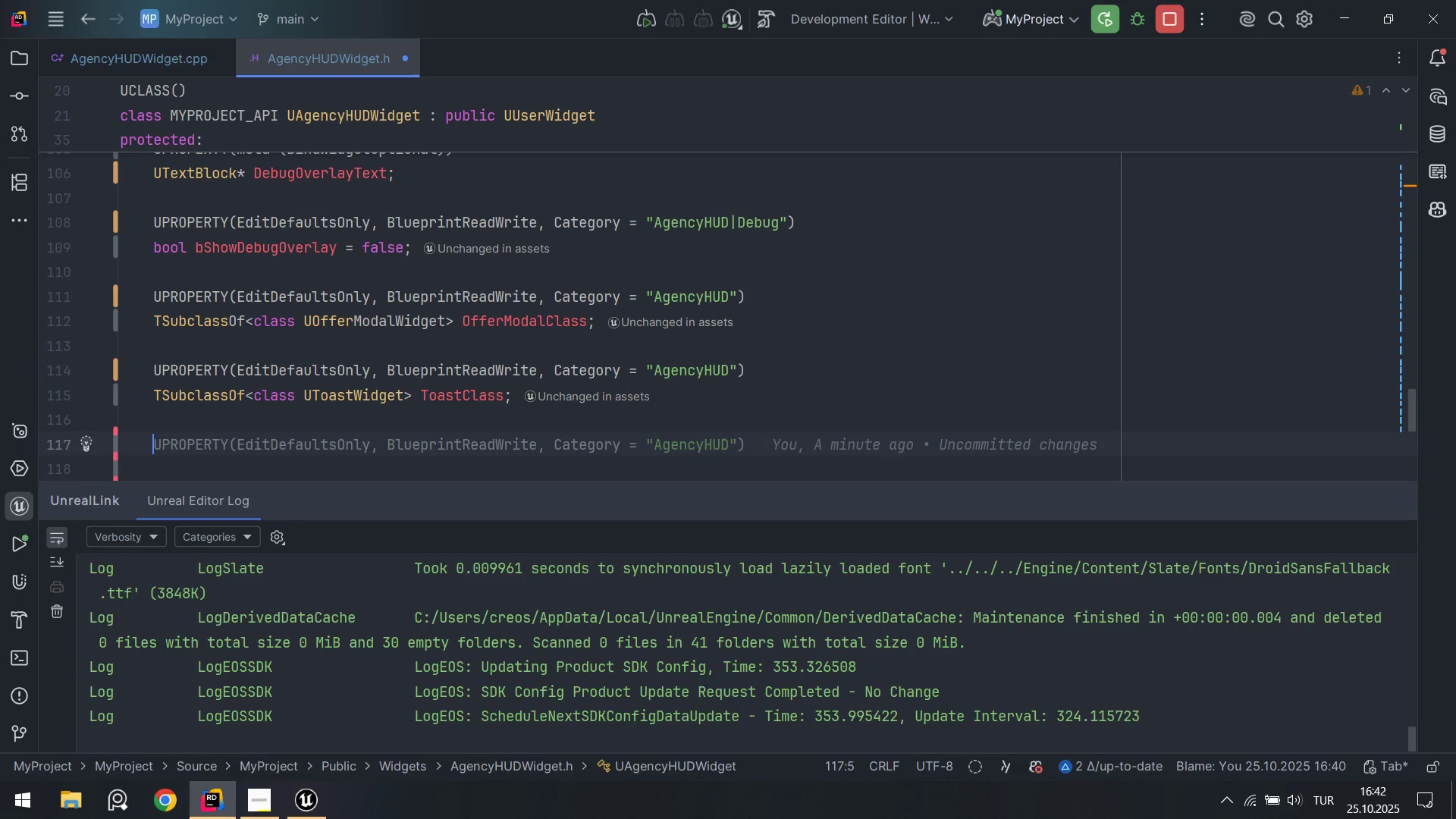 
key(Control+ControlLeft)
 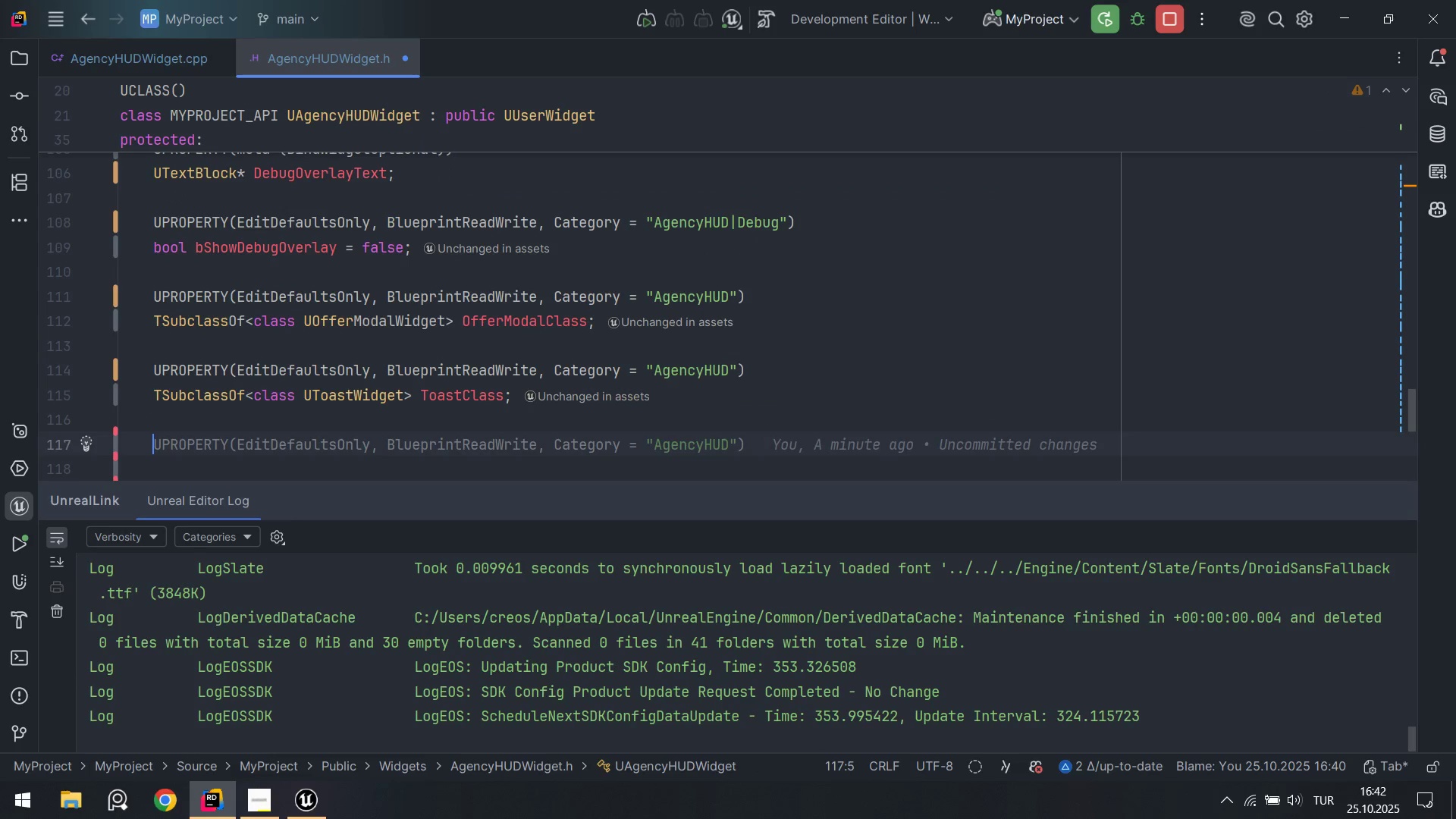 
key(Control+S)
 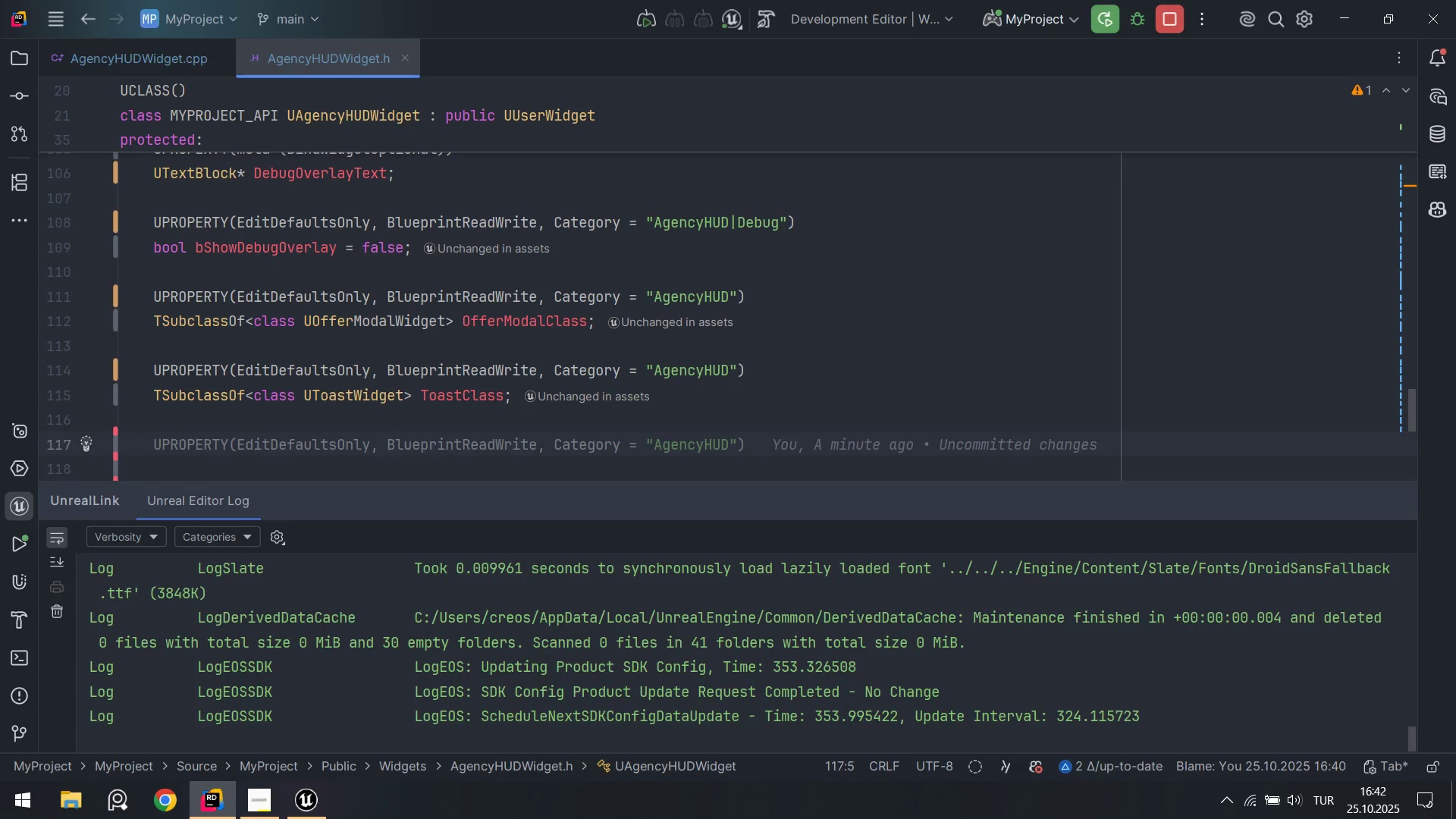 
wait(6.11)
 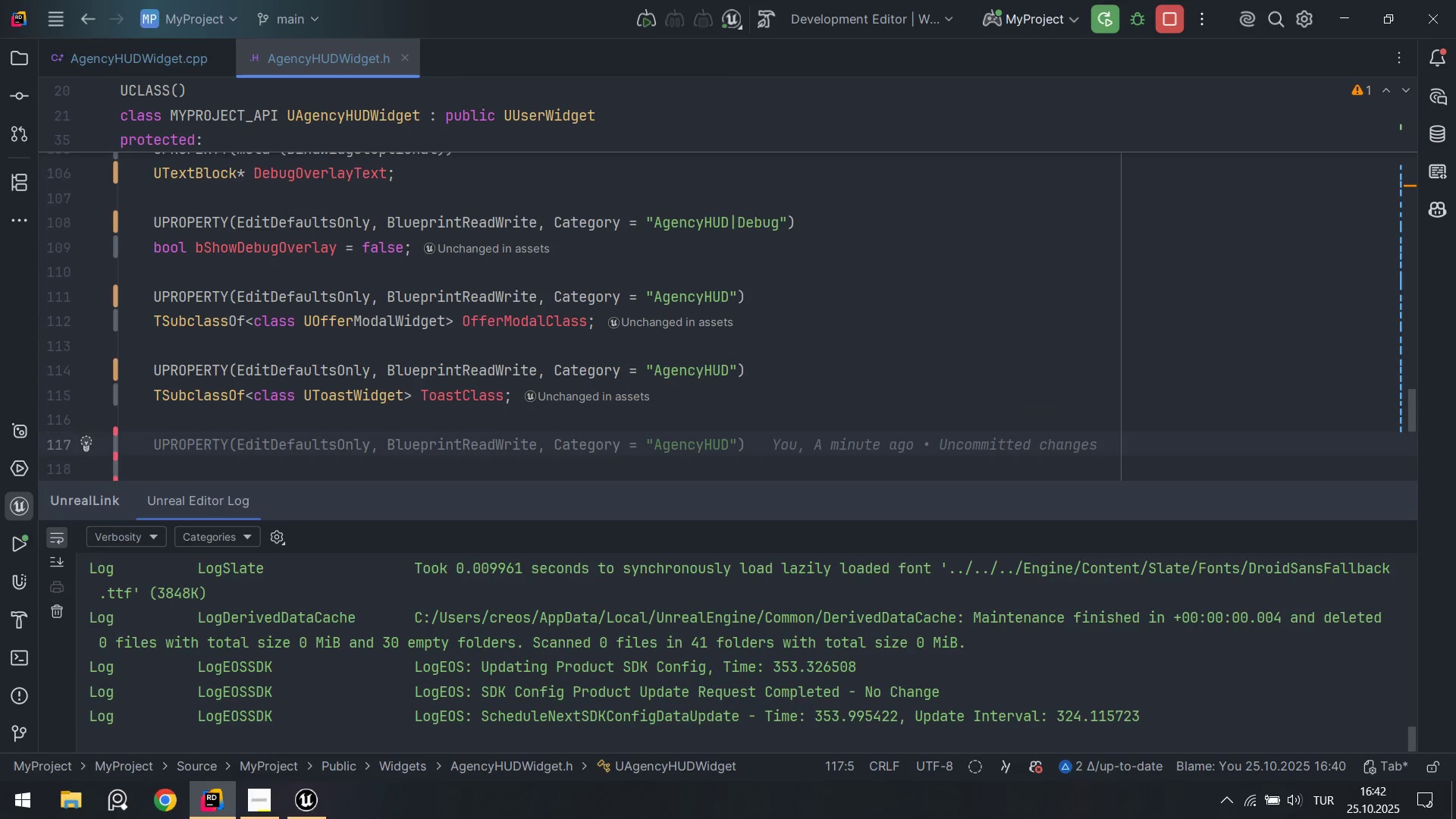 
type(UFu)
 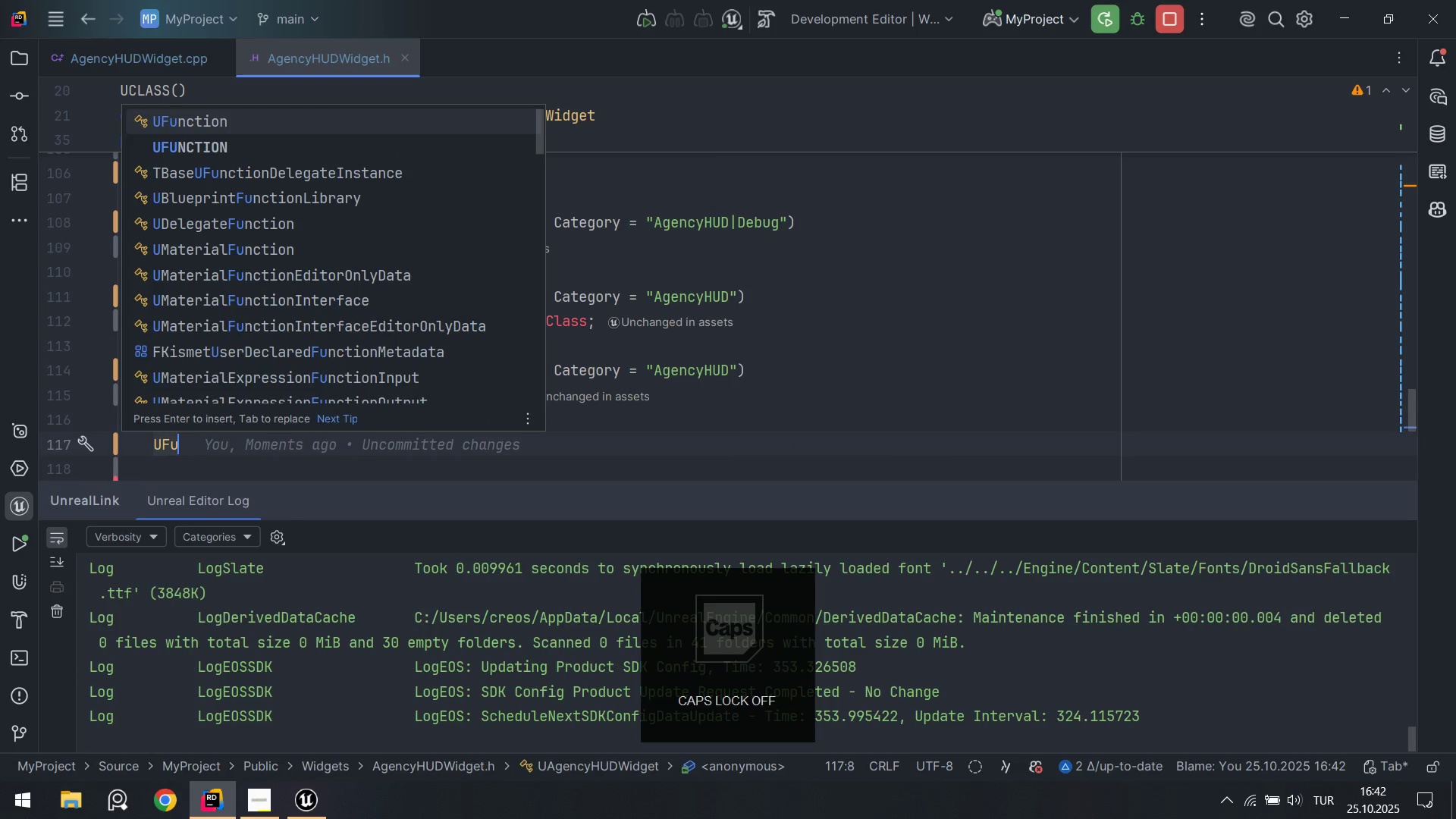 
key(ArrowDown)
 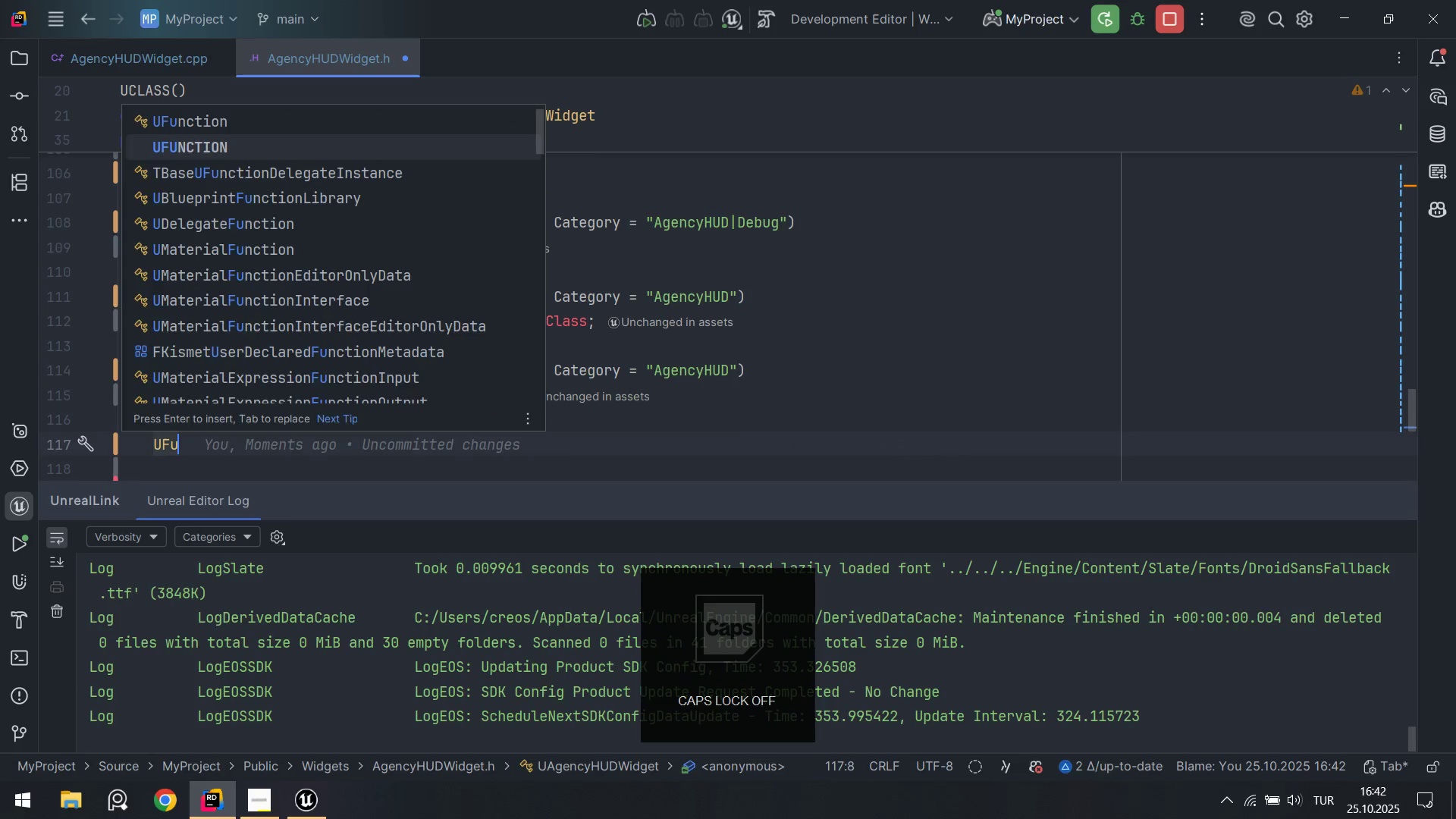 
key(Enter)
 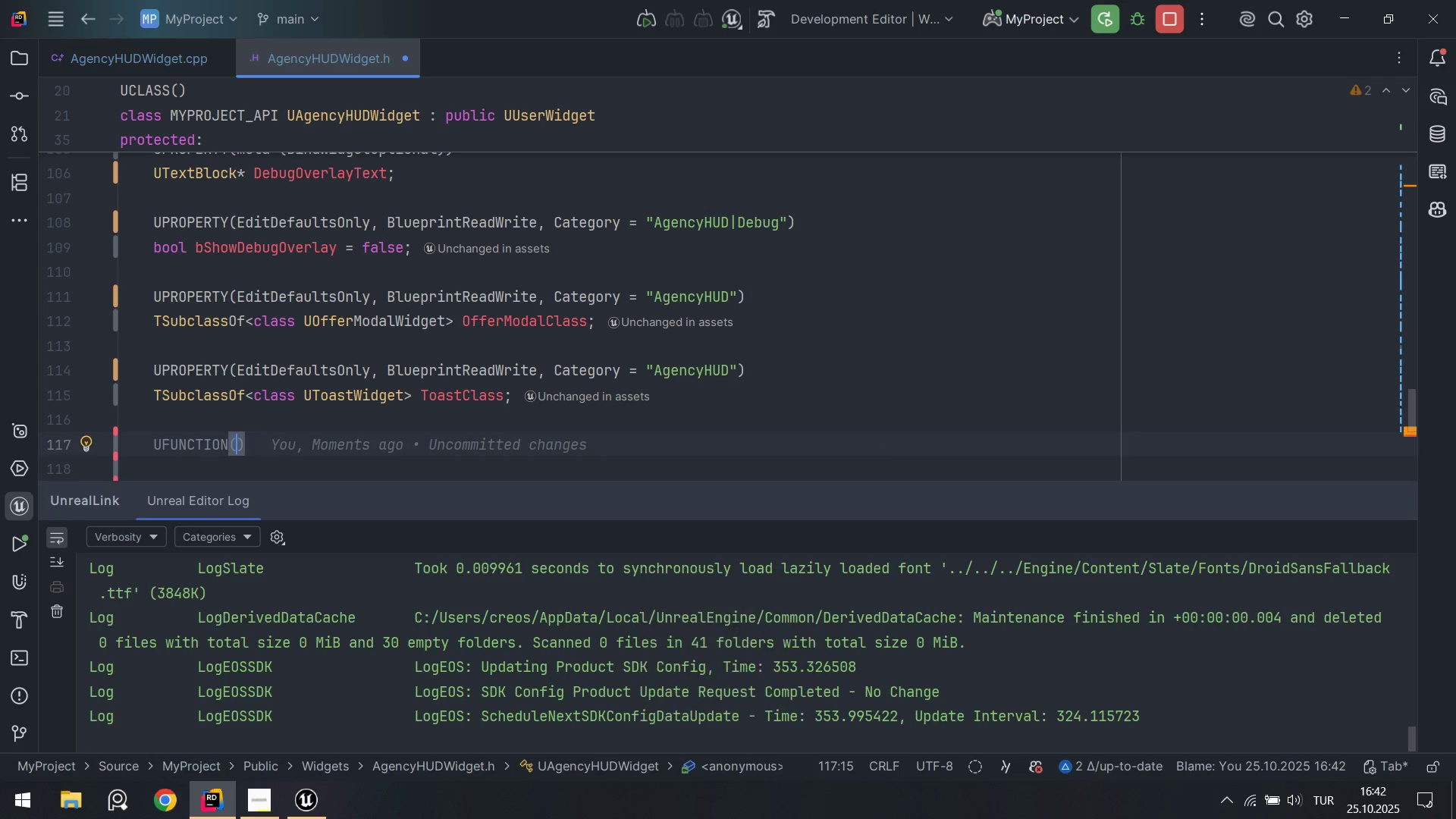 
key(ArrowRight)
 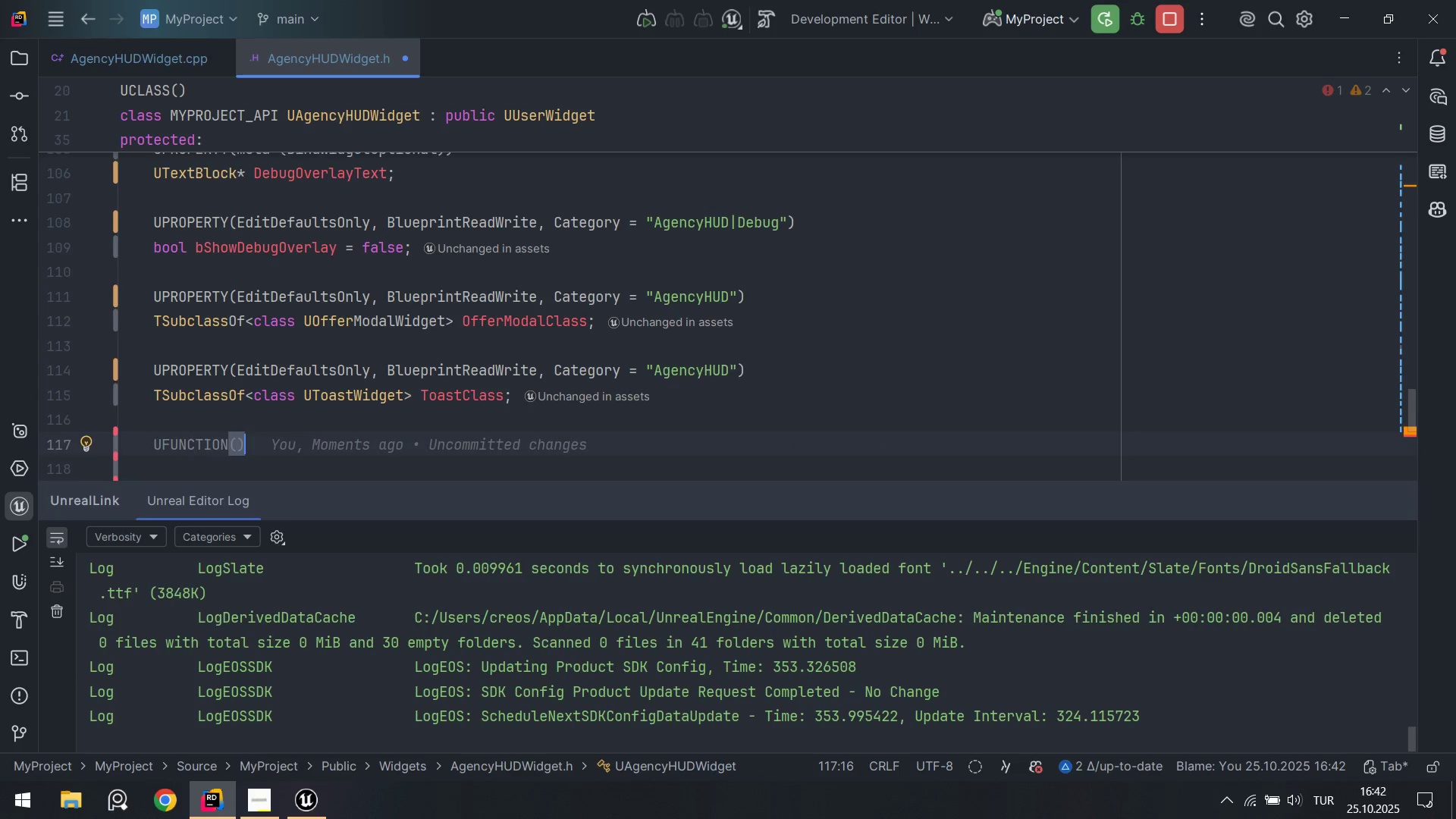 
key(Enter)
 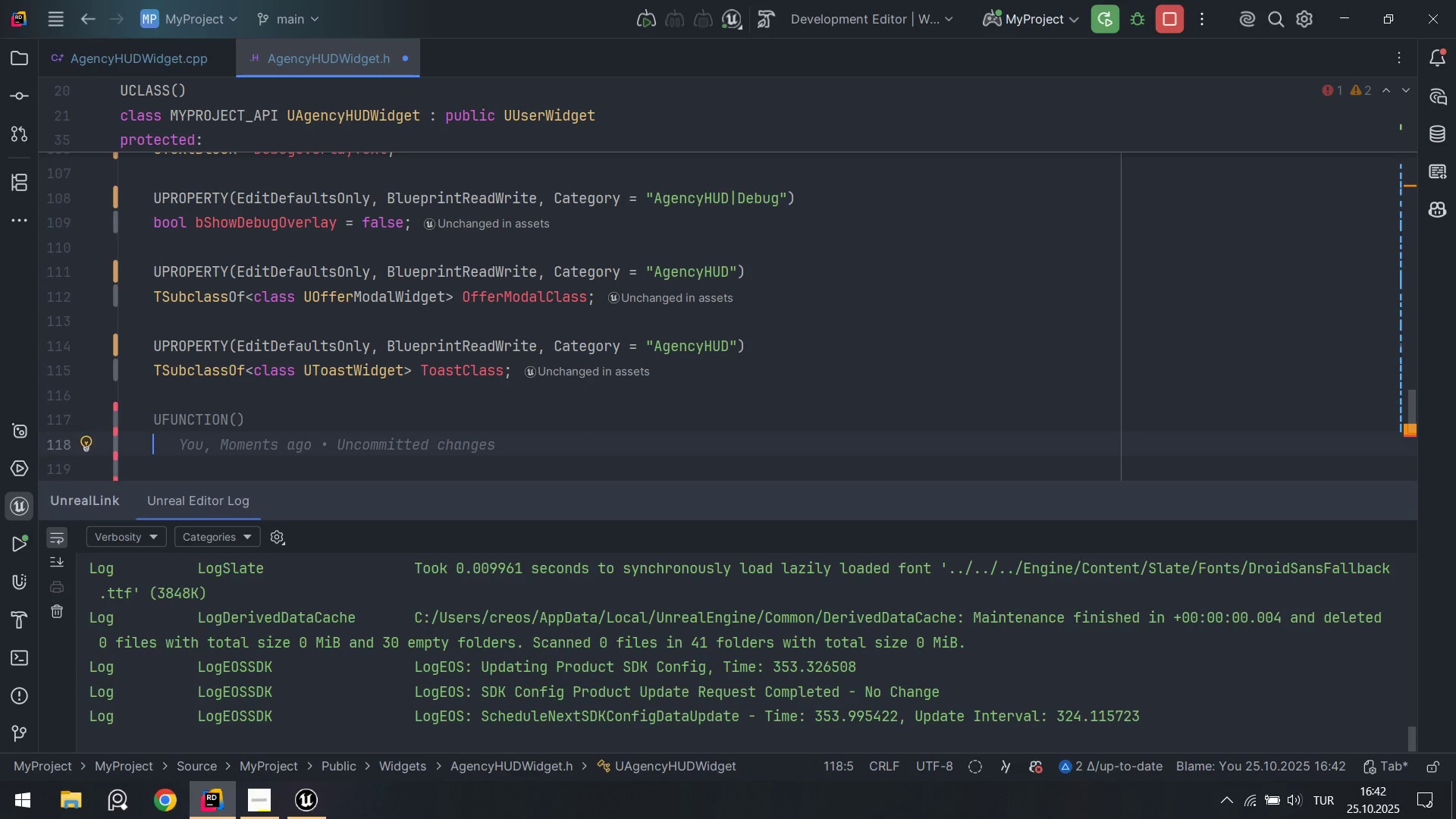 
type(vo'd Rebu'ldStacks*f)
key(Backspace)
type(const FDash)
 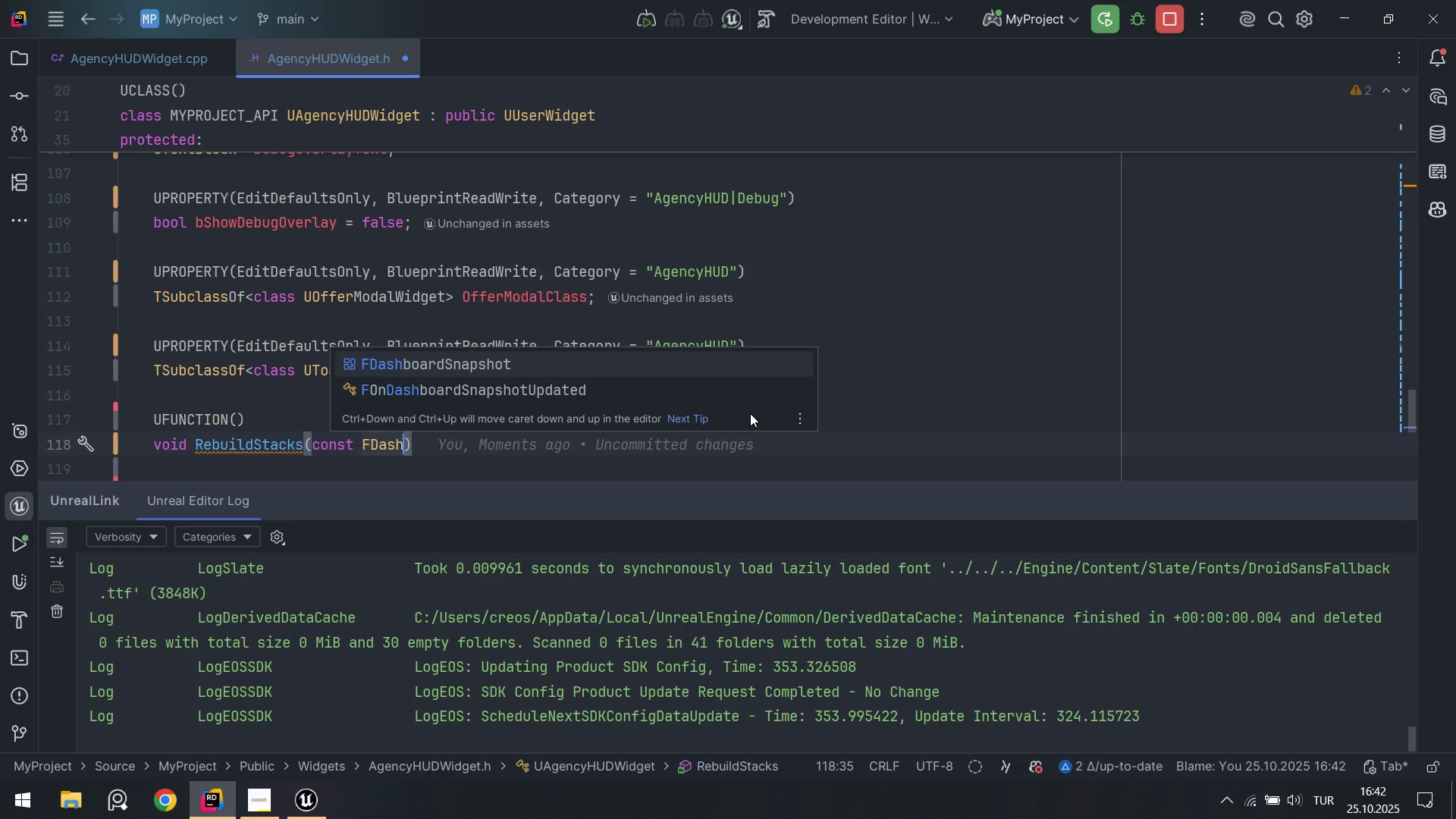 
key(Enter)
 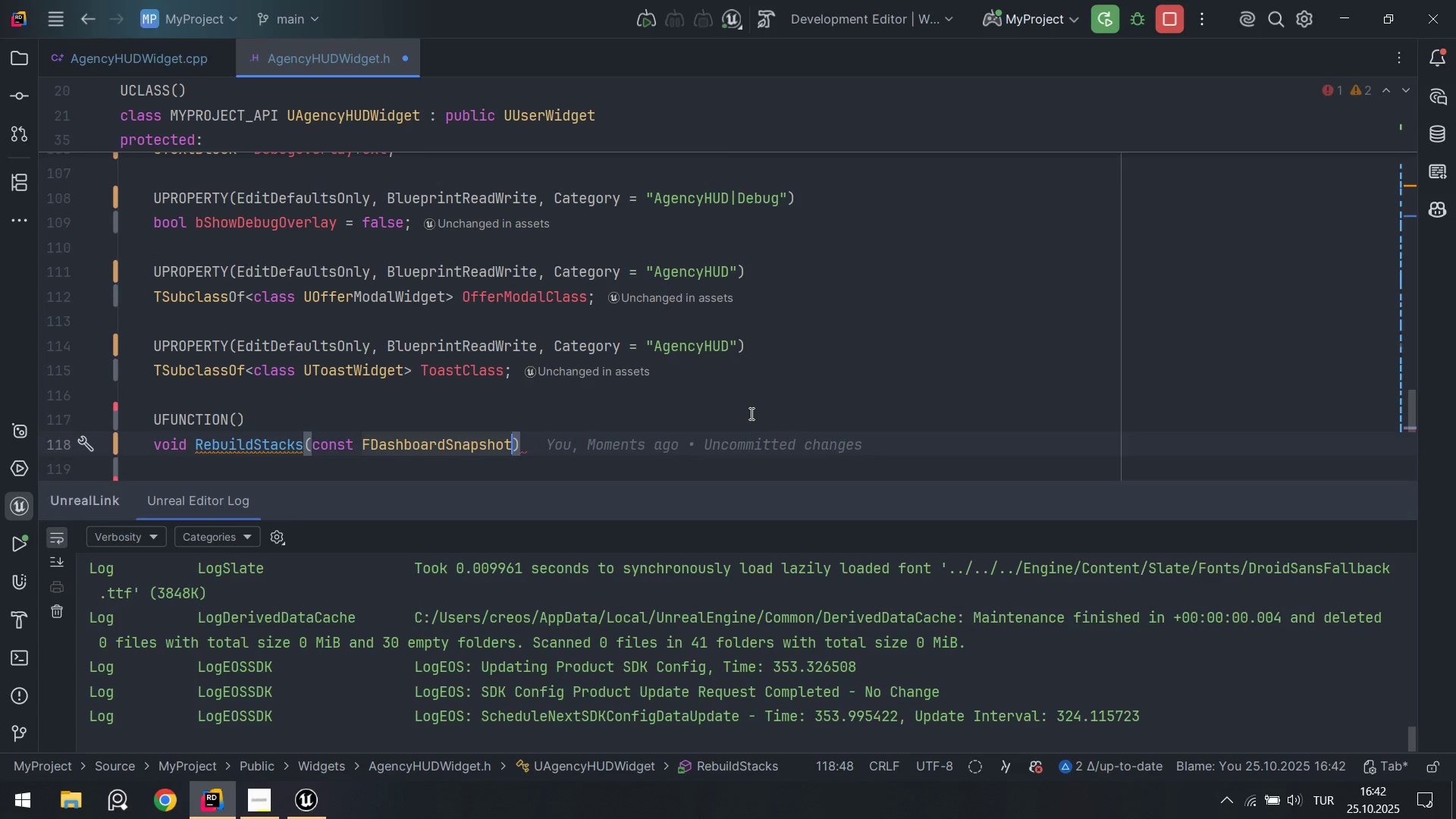 
type(*)
key(Backspace)
type(%)
key(Backspace)
type(^ Snapshot)
 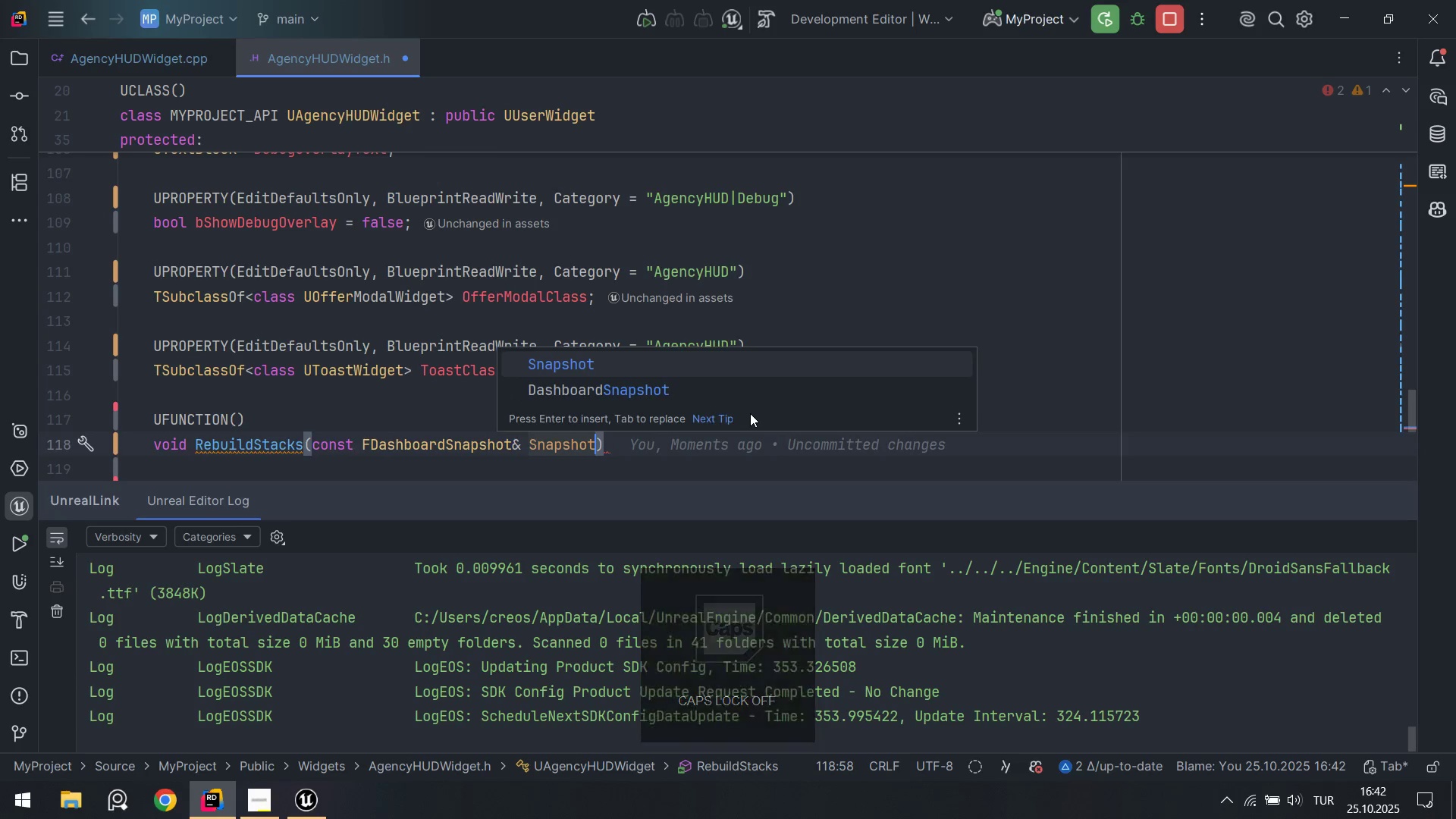 
key(ArrowRight)
 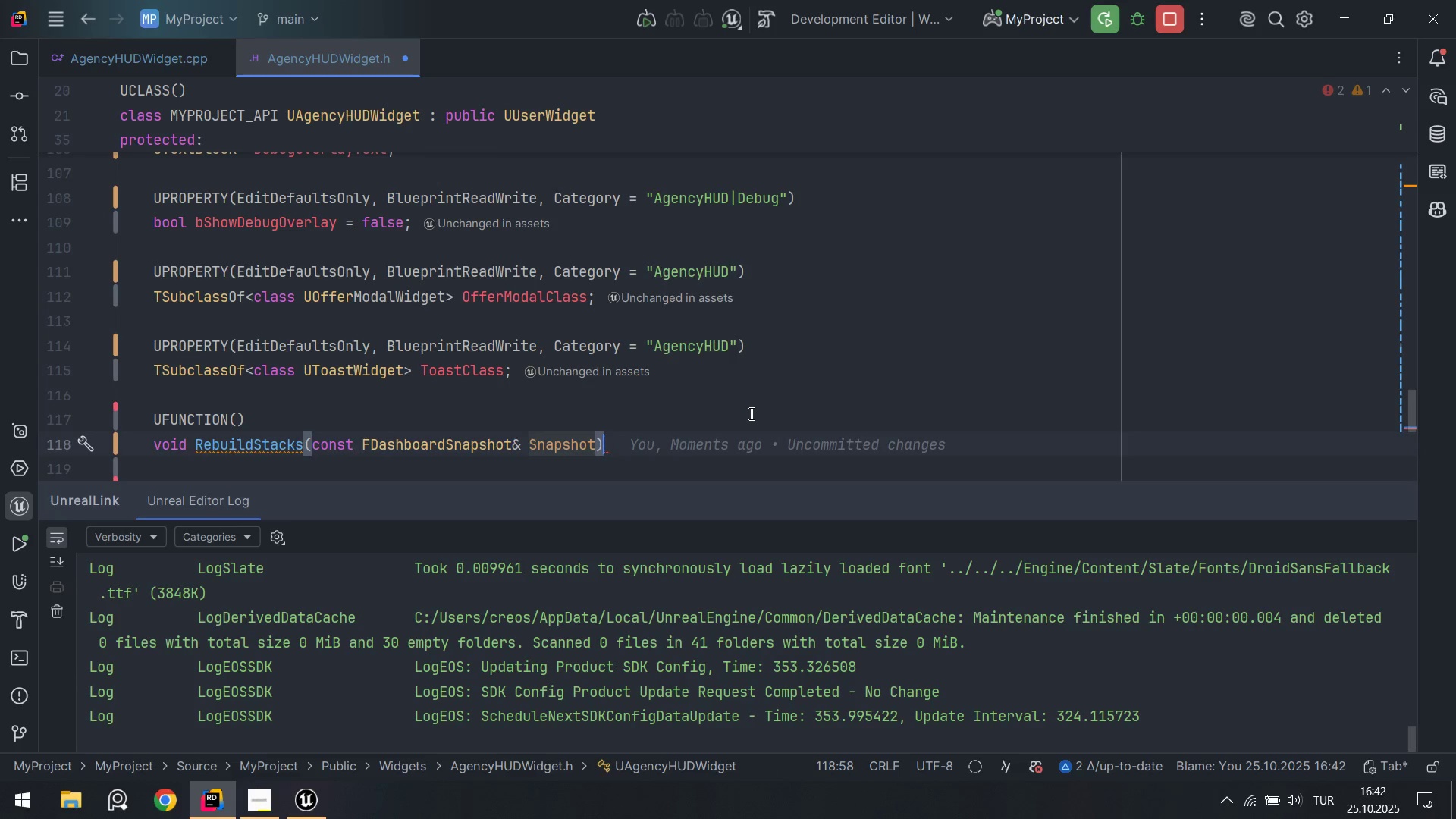 
key(Alt+Numpad5)
 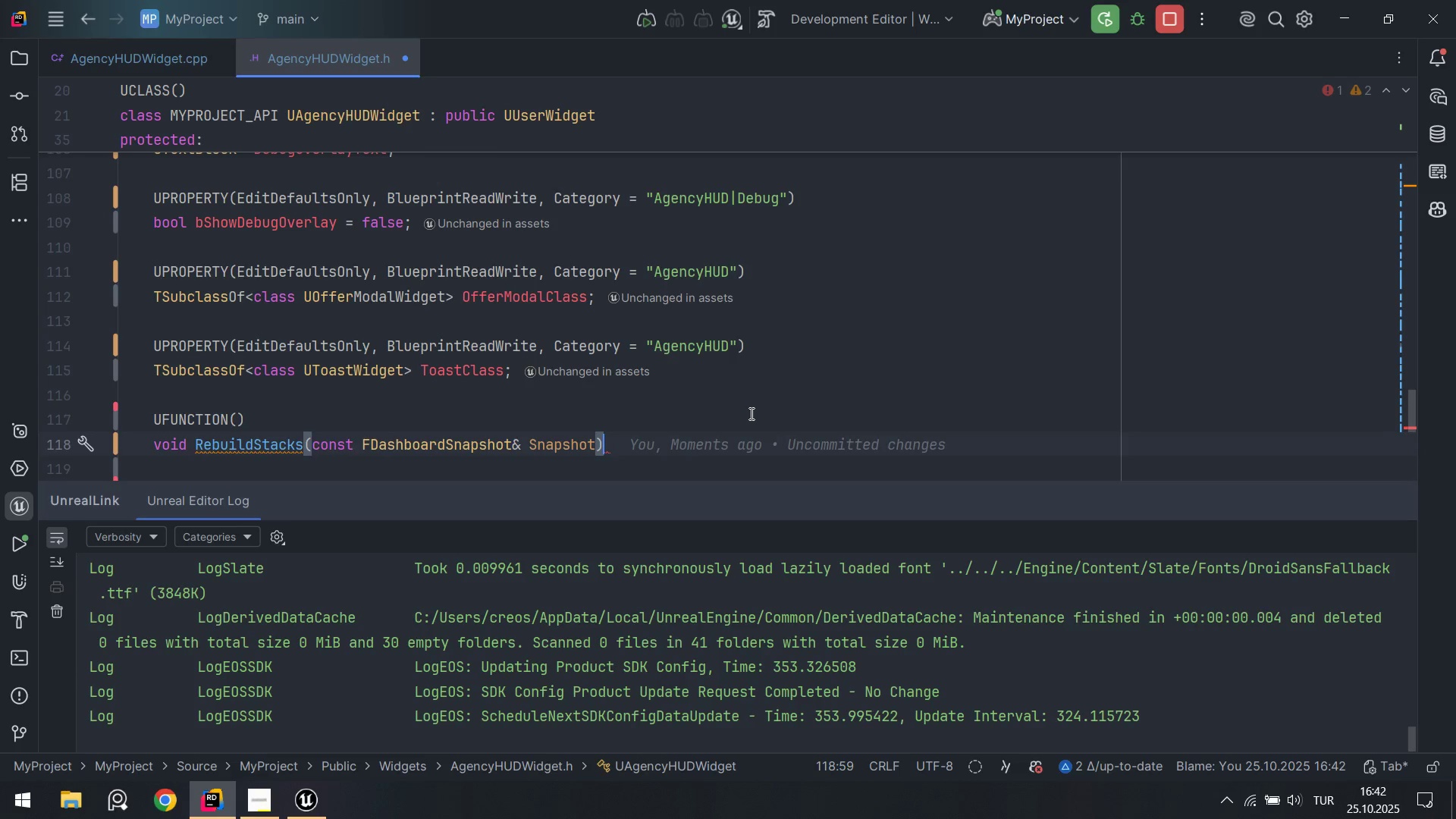 
key(Alt+Numpad9)
 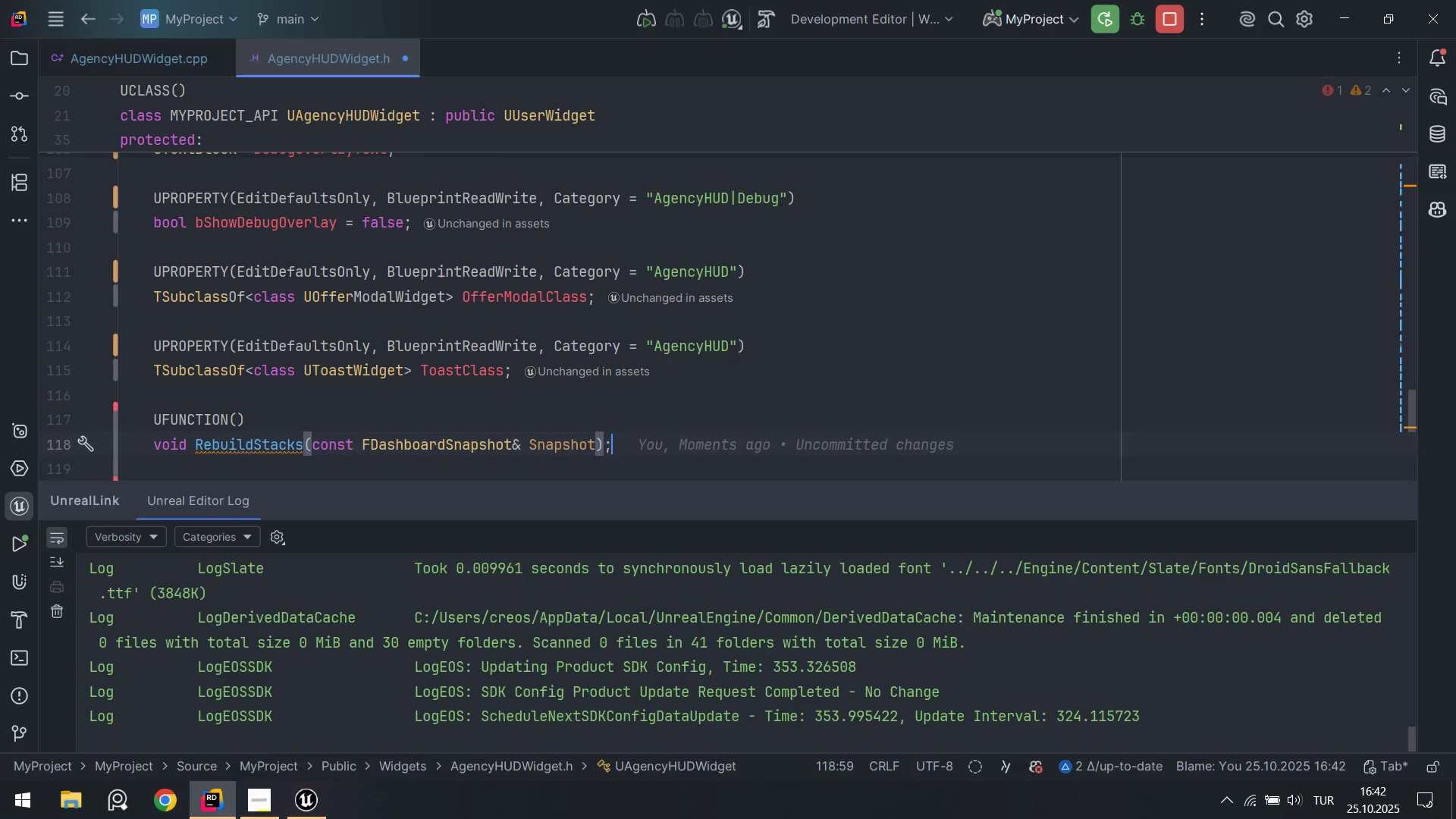 
key(Control+ControlLeft)
 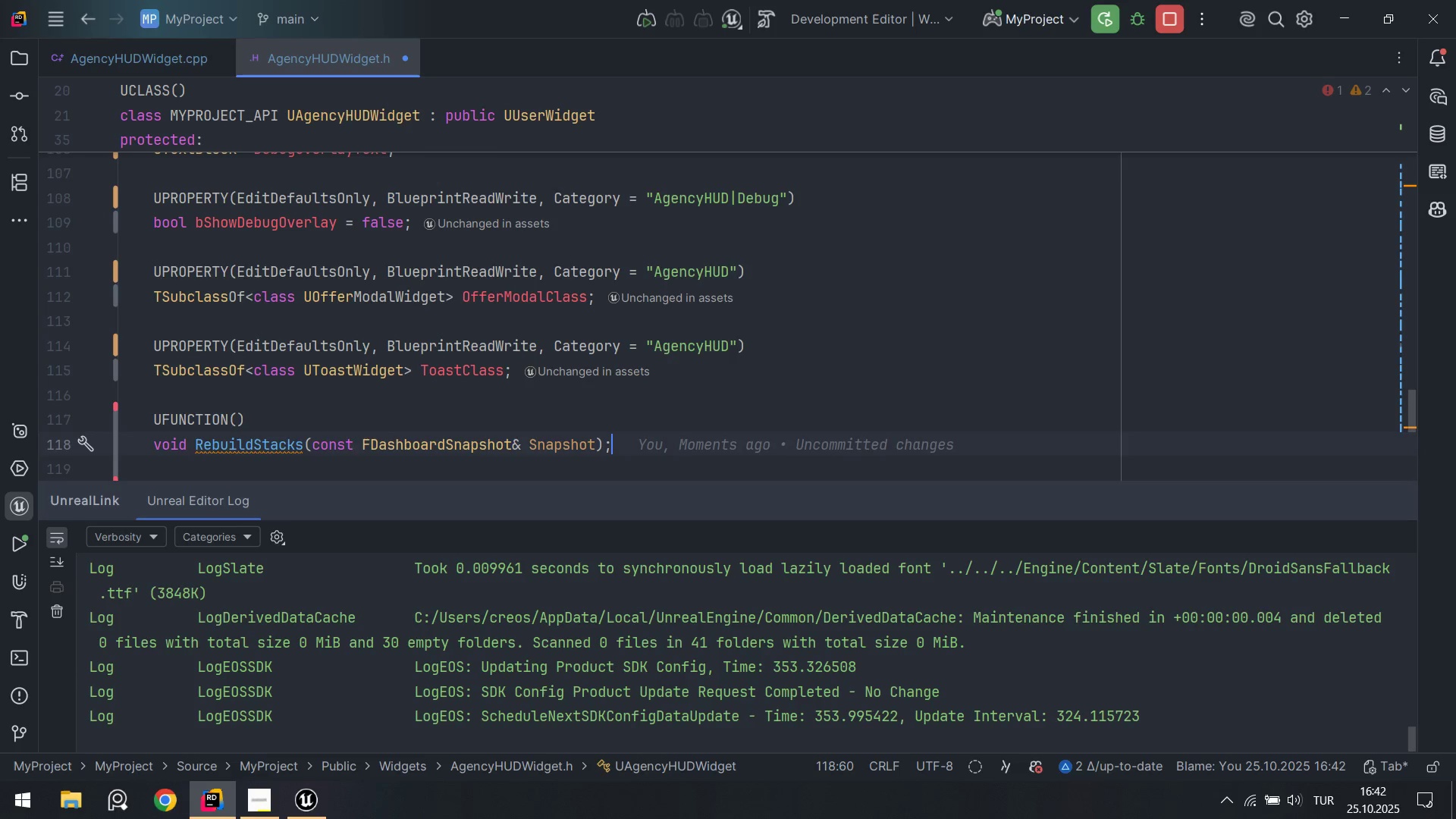 
key(Control+S)
 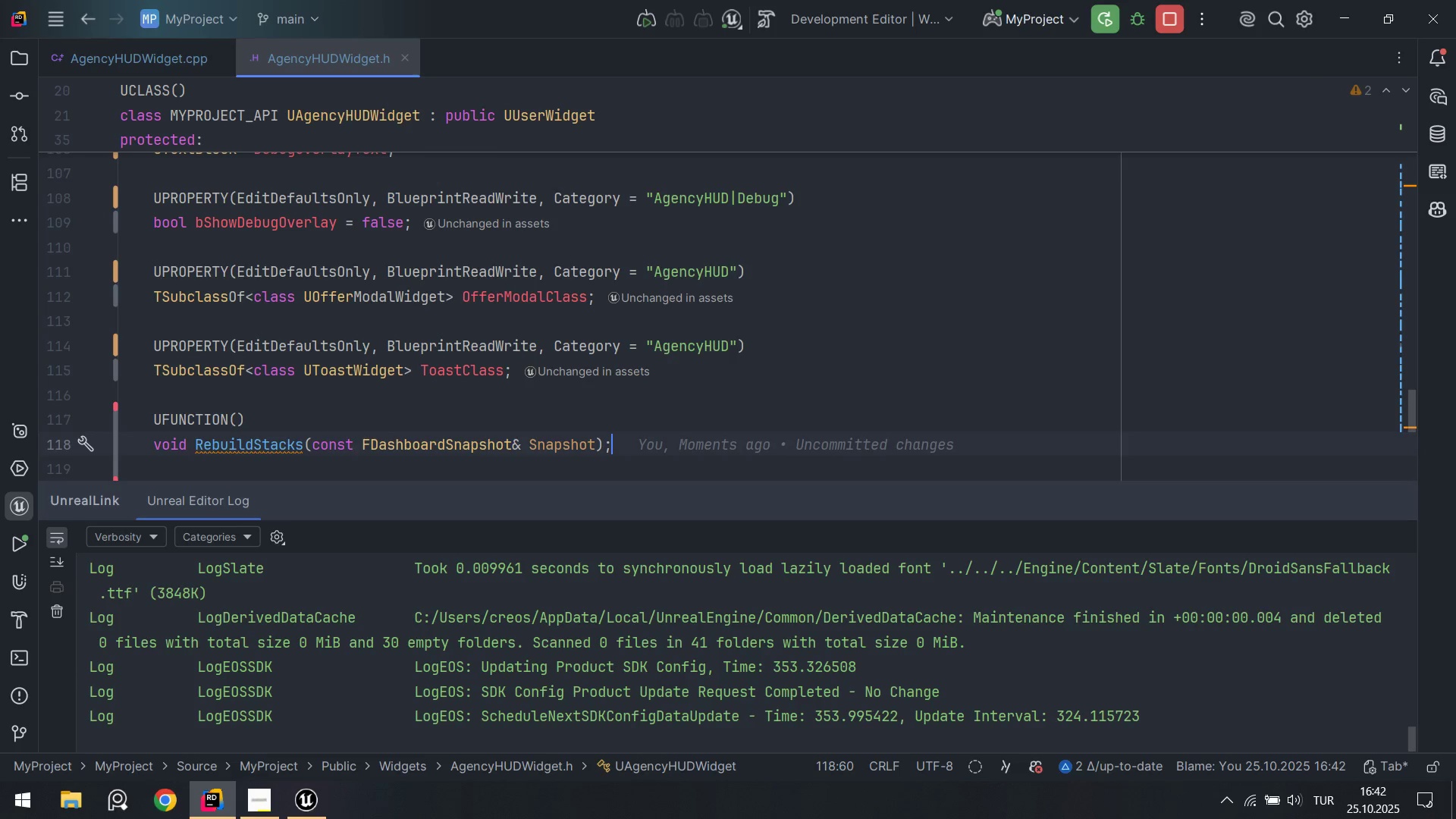 
key(Enter)
 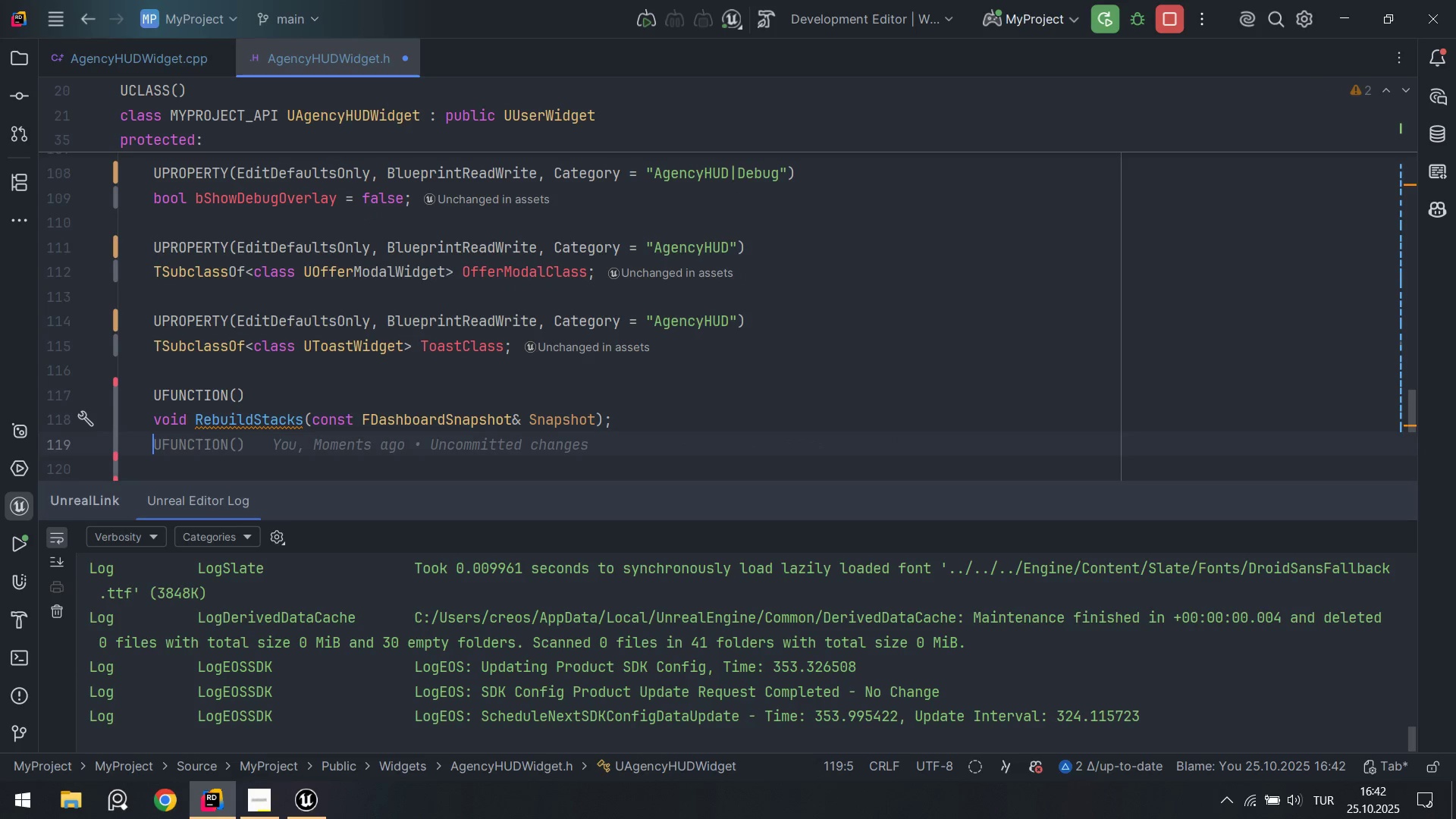 
key(Enter)
 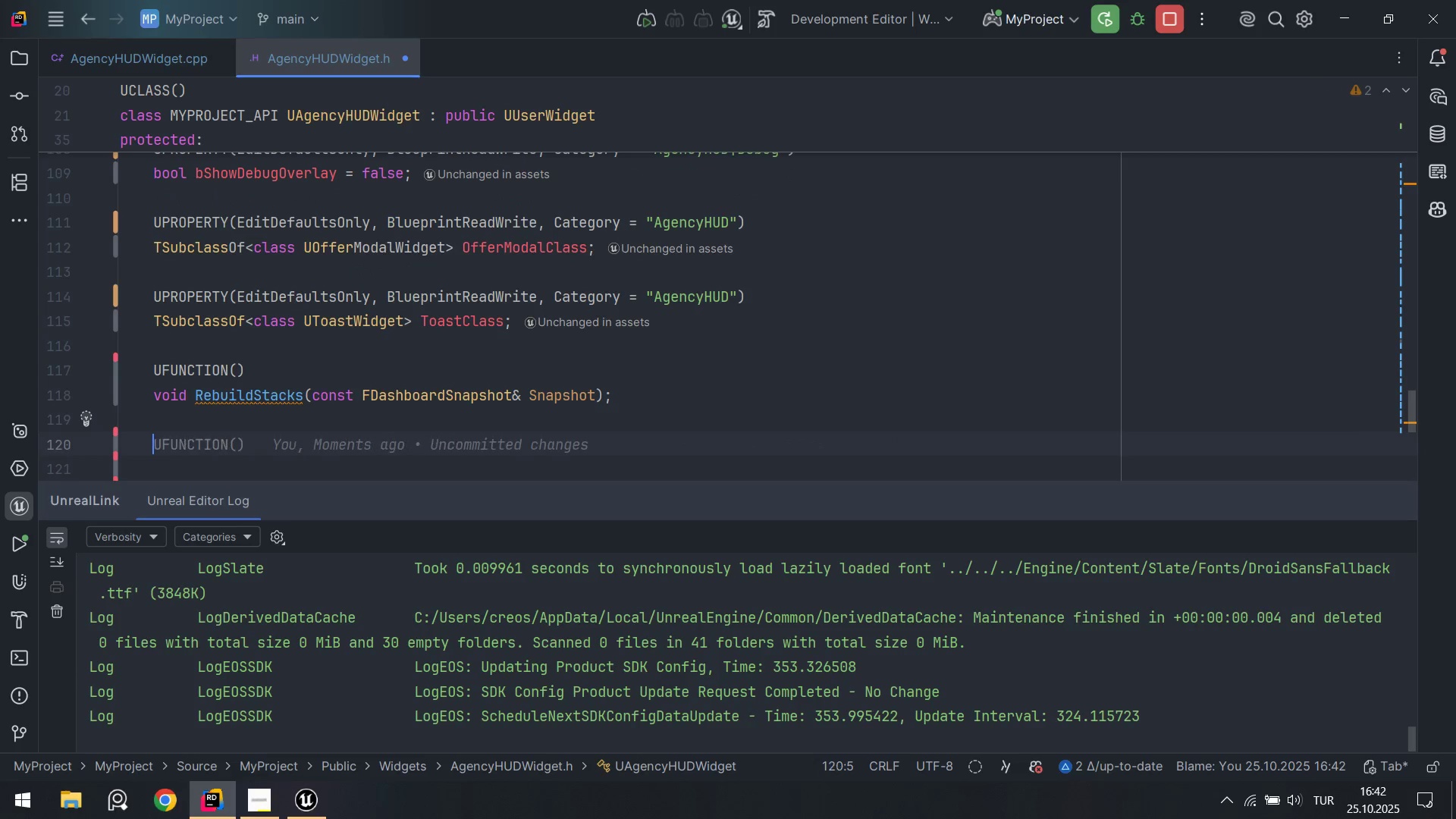 
type(UP)
 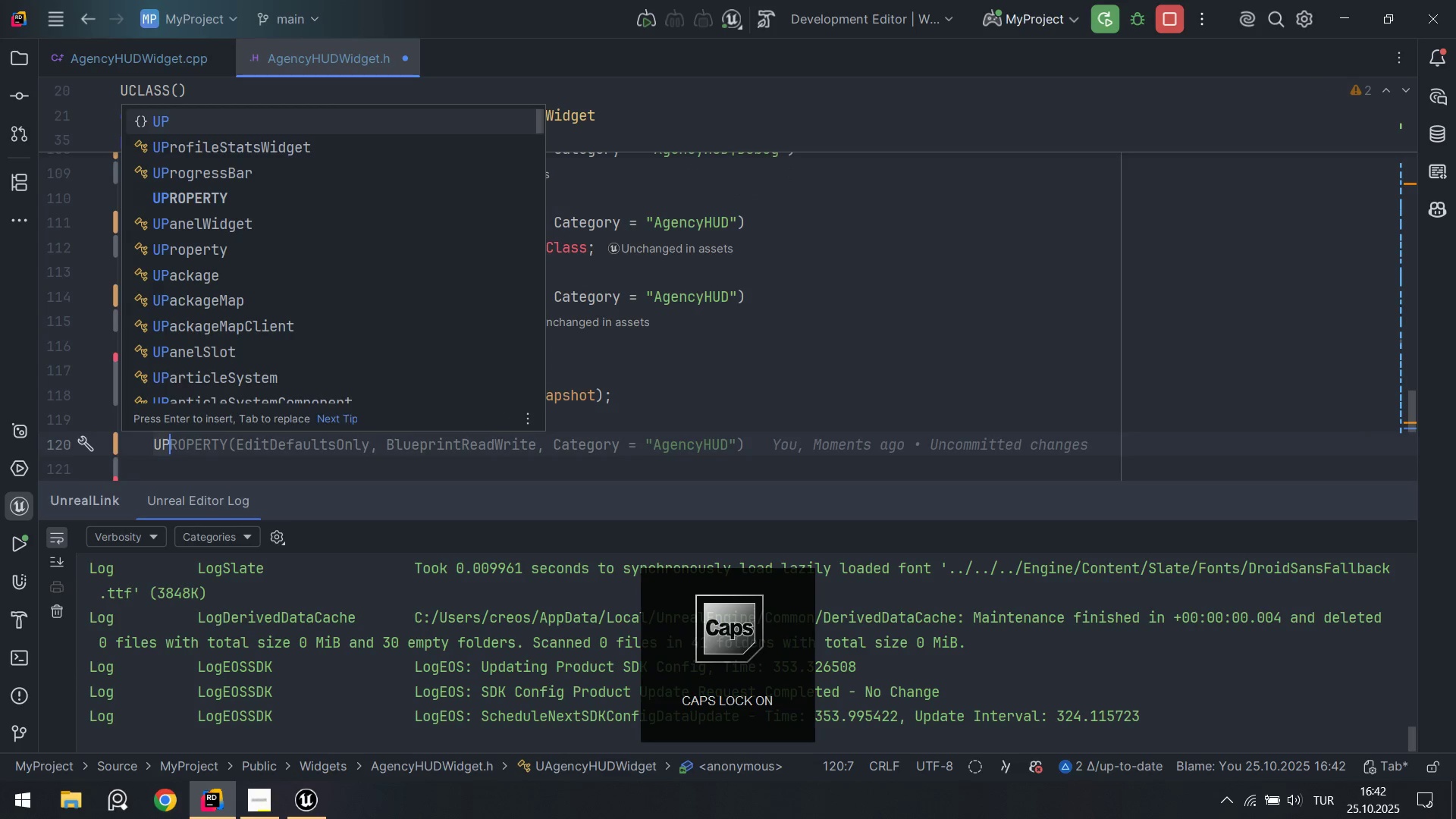 
key(ArrowDown)
 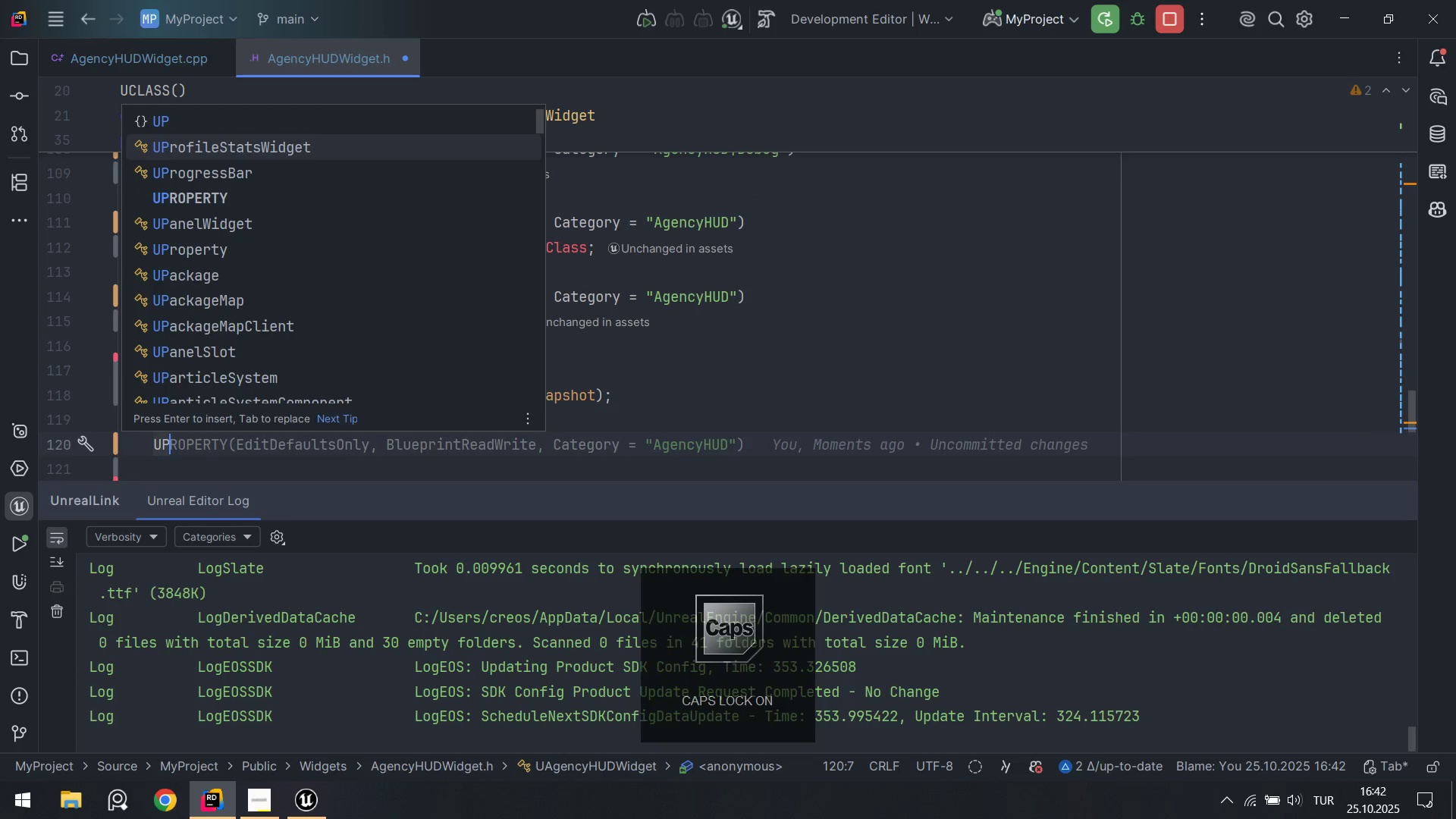 
key(ArrowDown)
 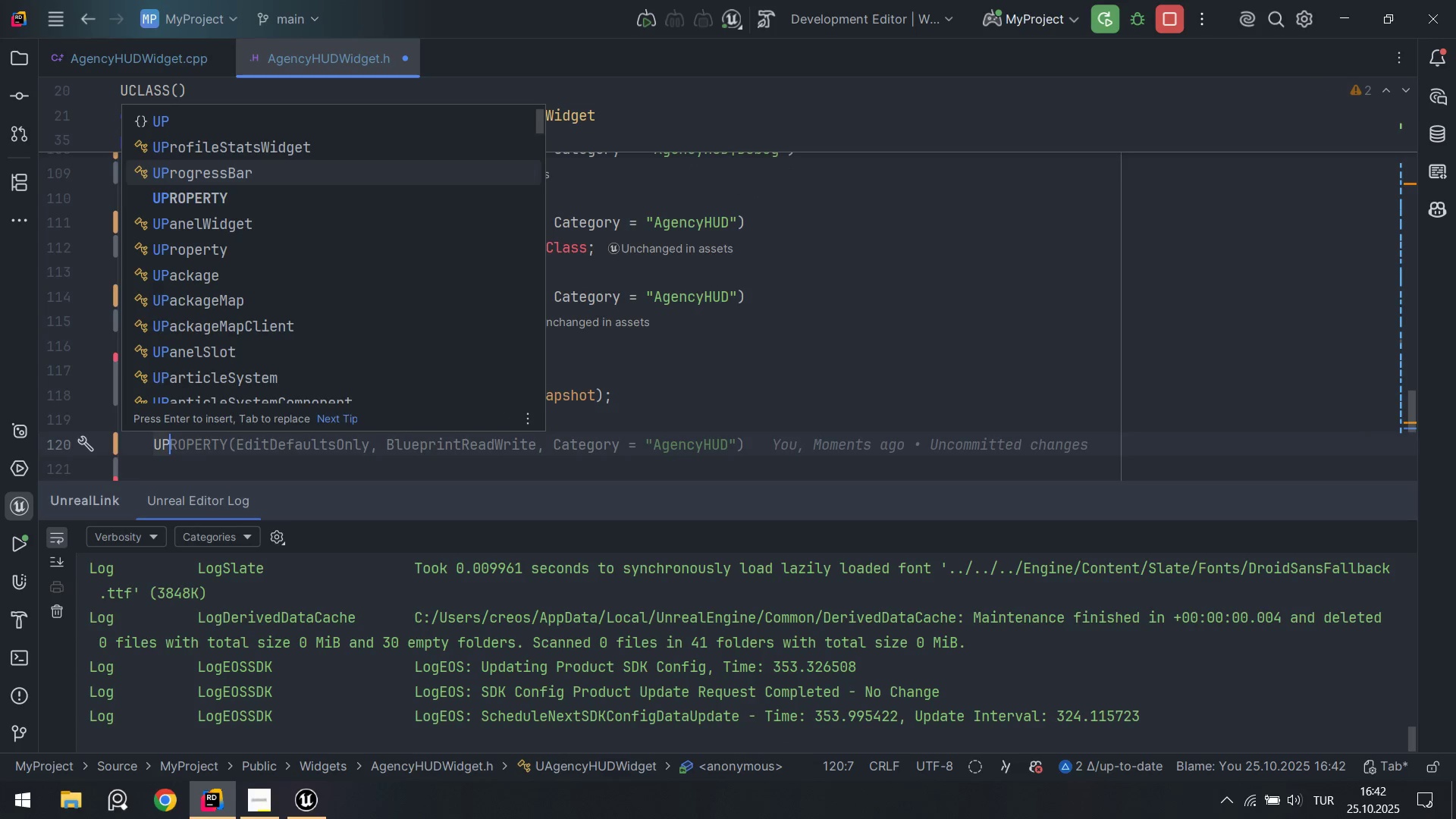 
key(ArrowDown)
 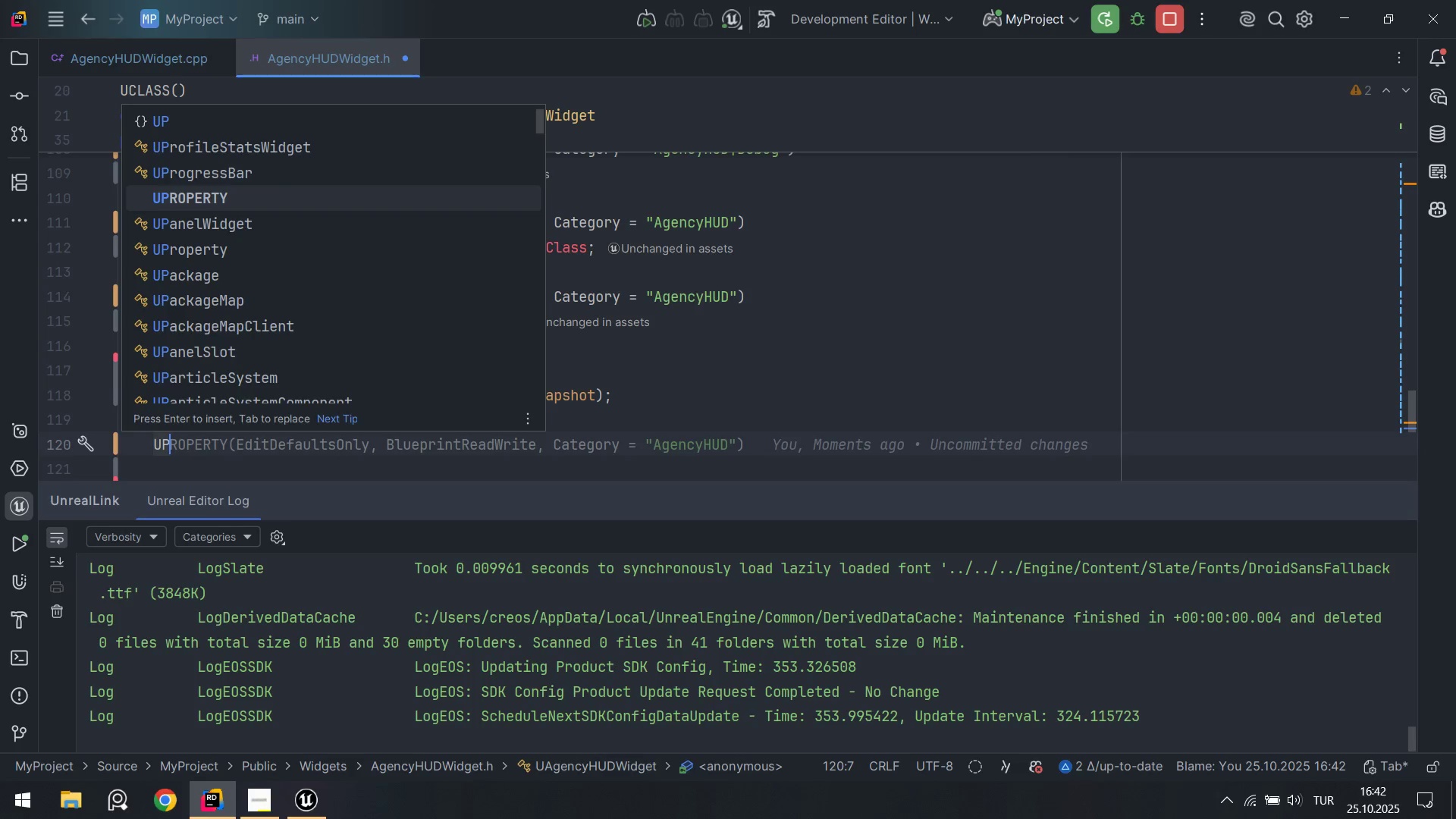 
key(Enter)
 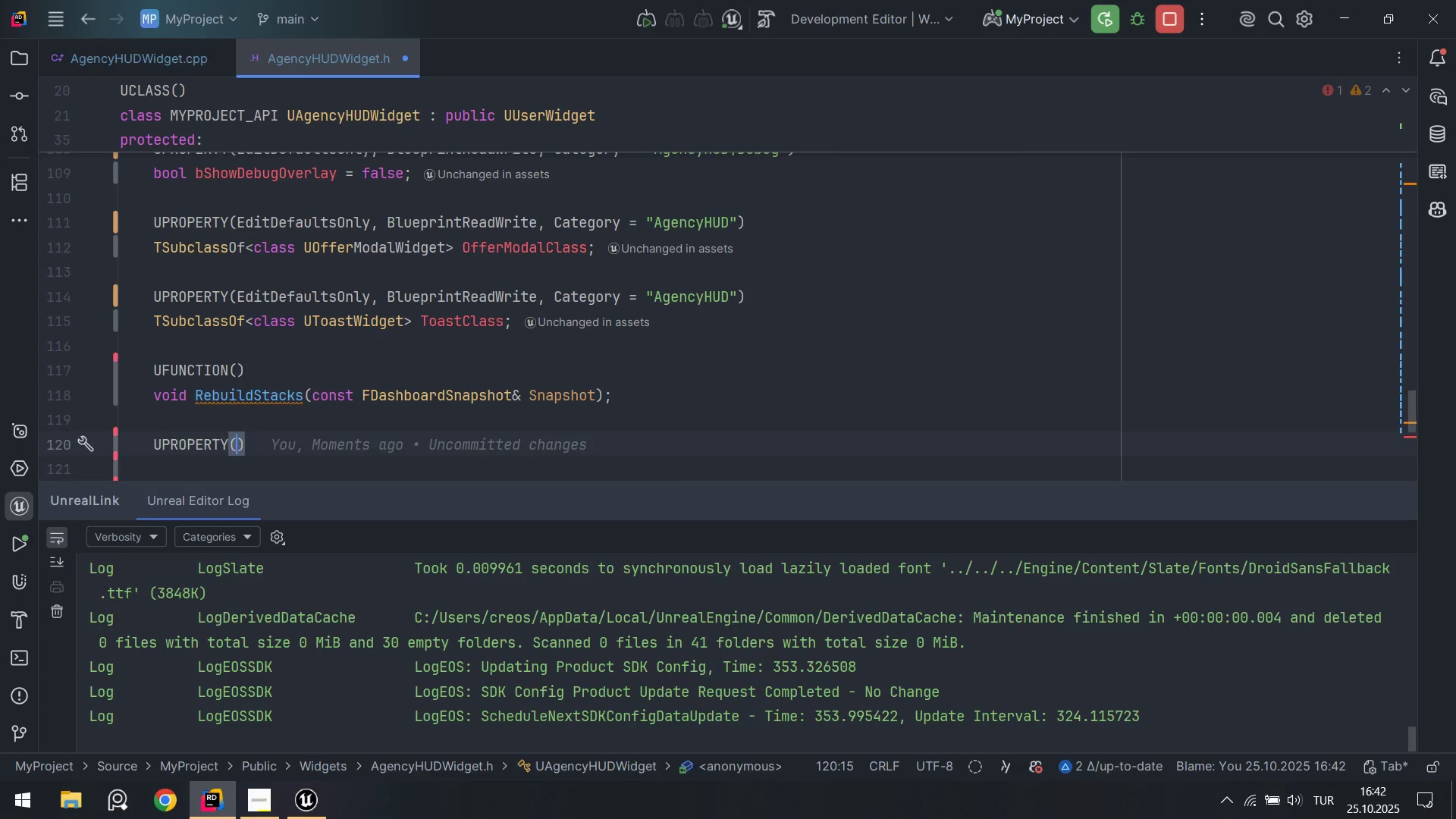 
key(CapsLock)
 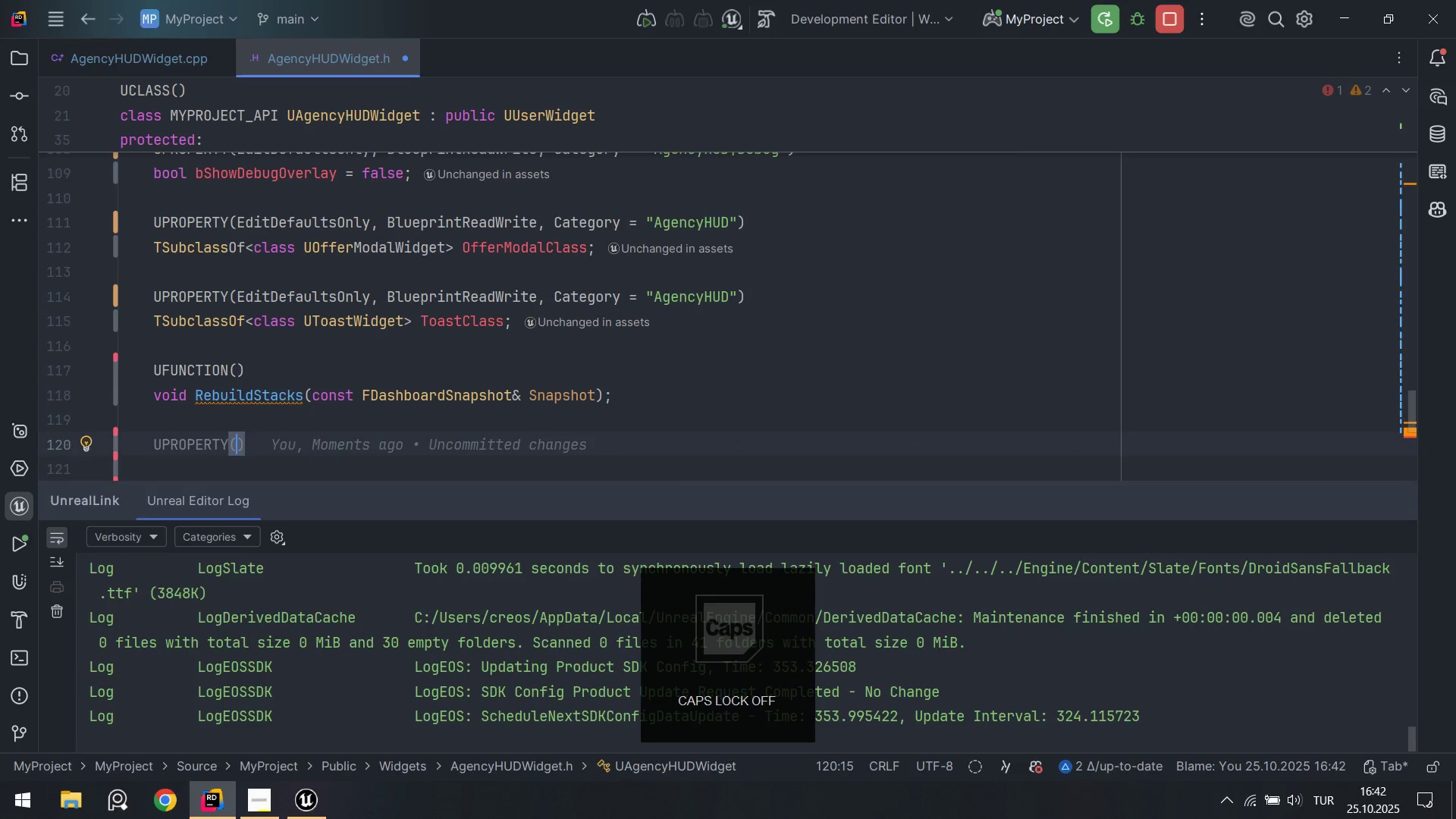 
key(ArrowRight)
 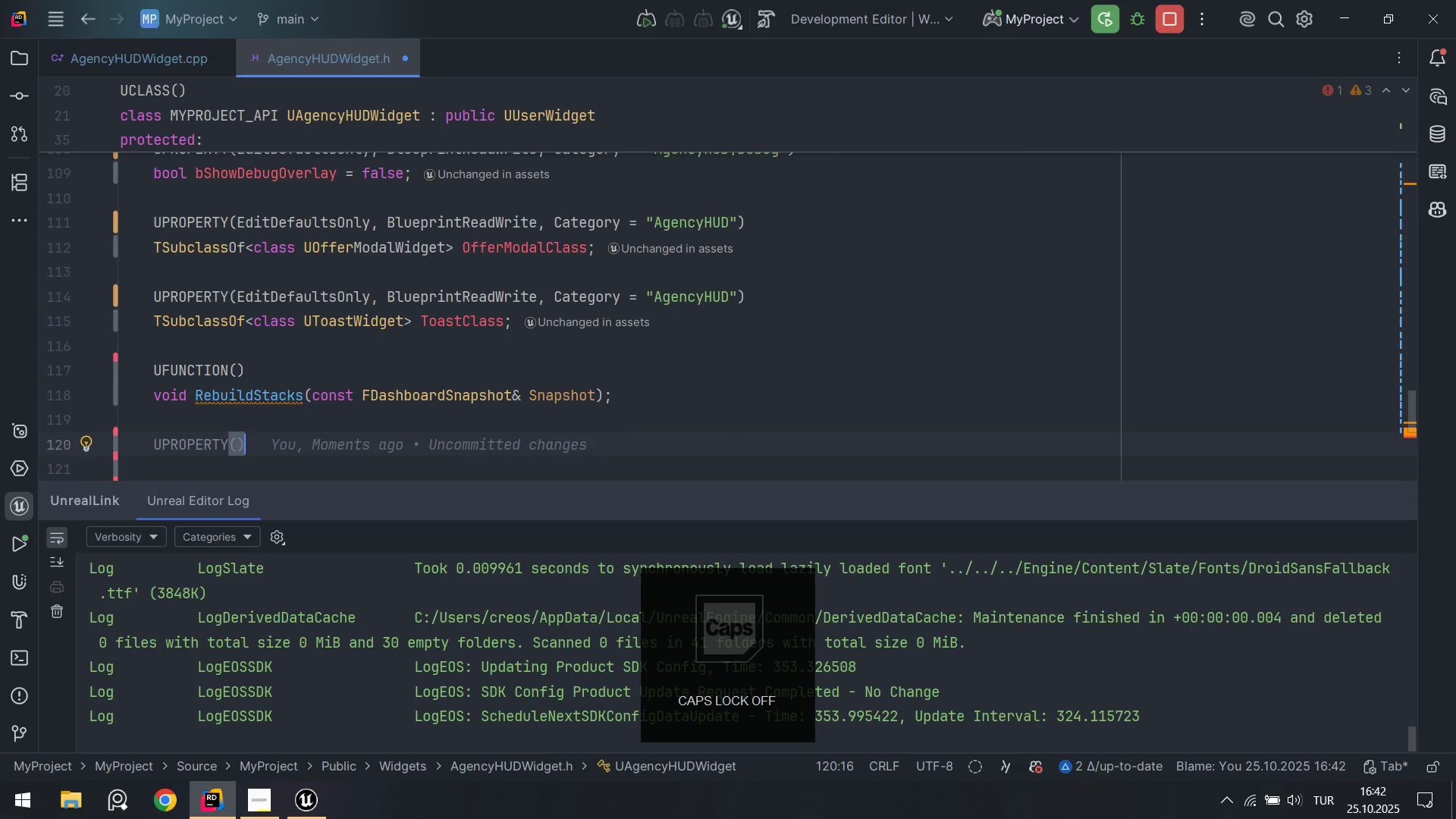 
key(Enter)
 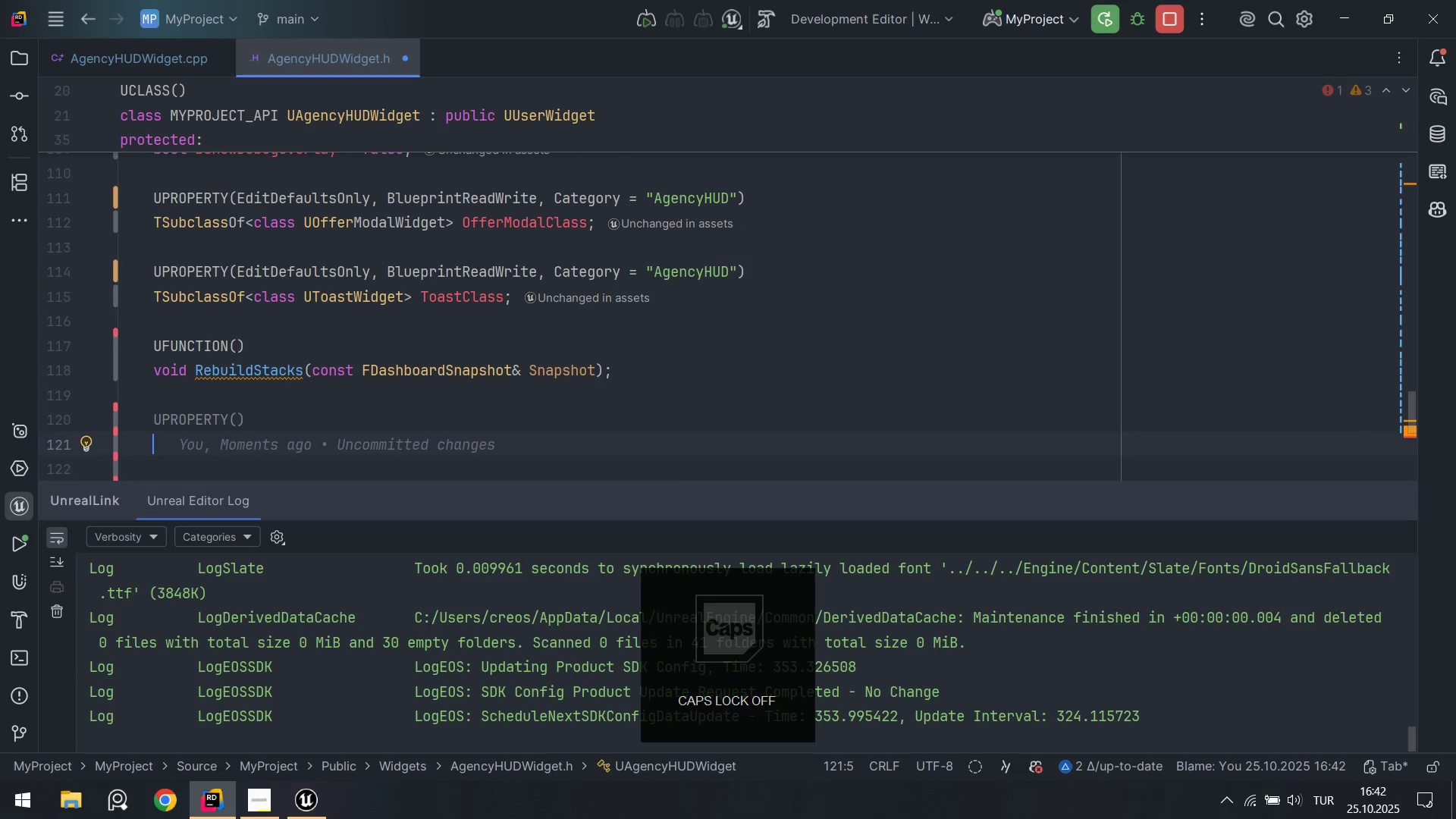 
type(UDa)
 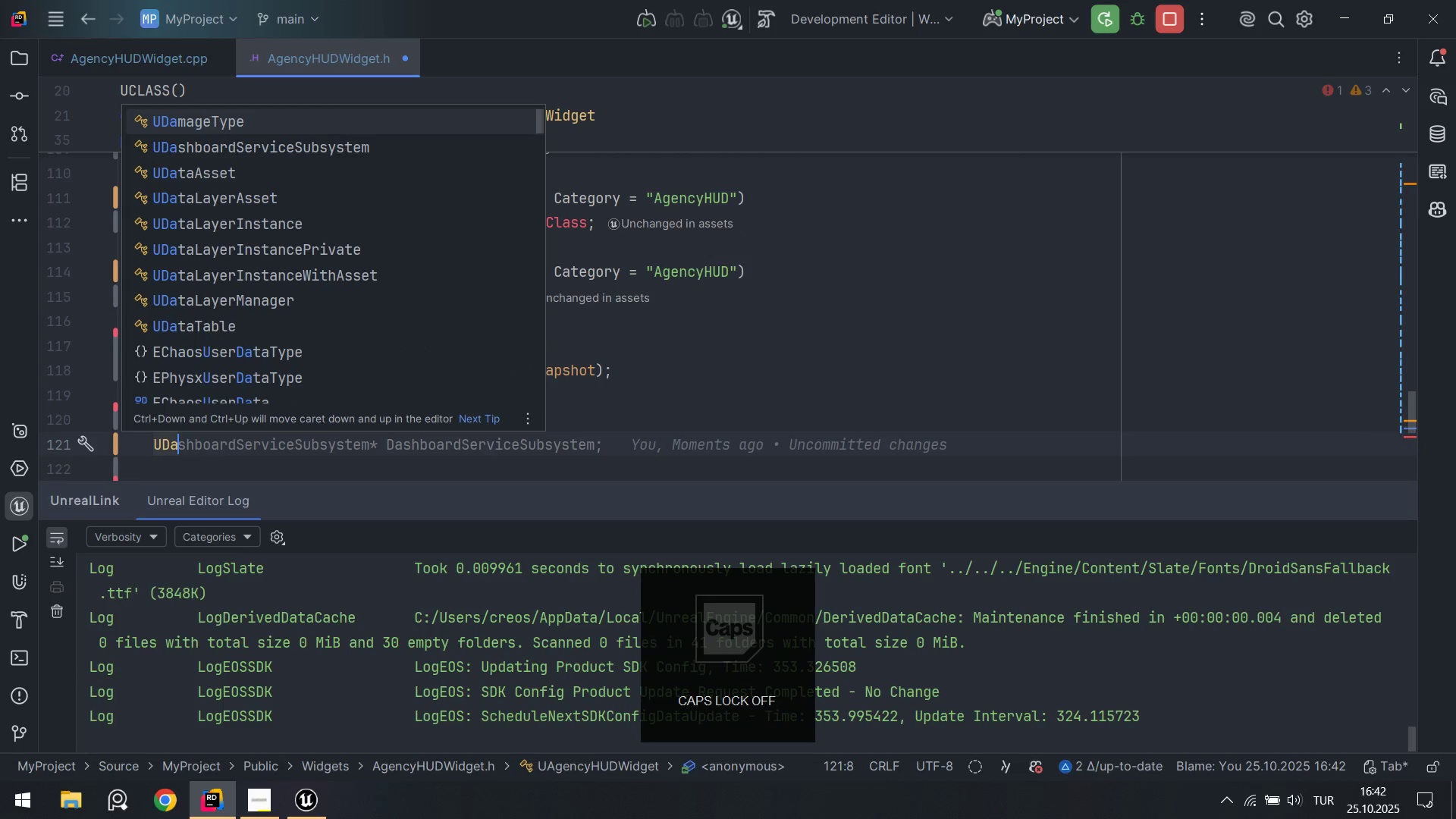 
key(ArrowDown)
 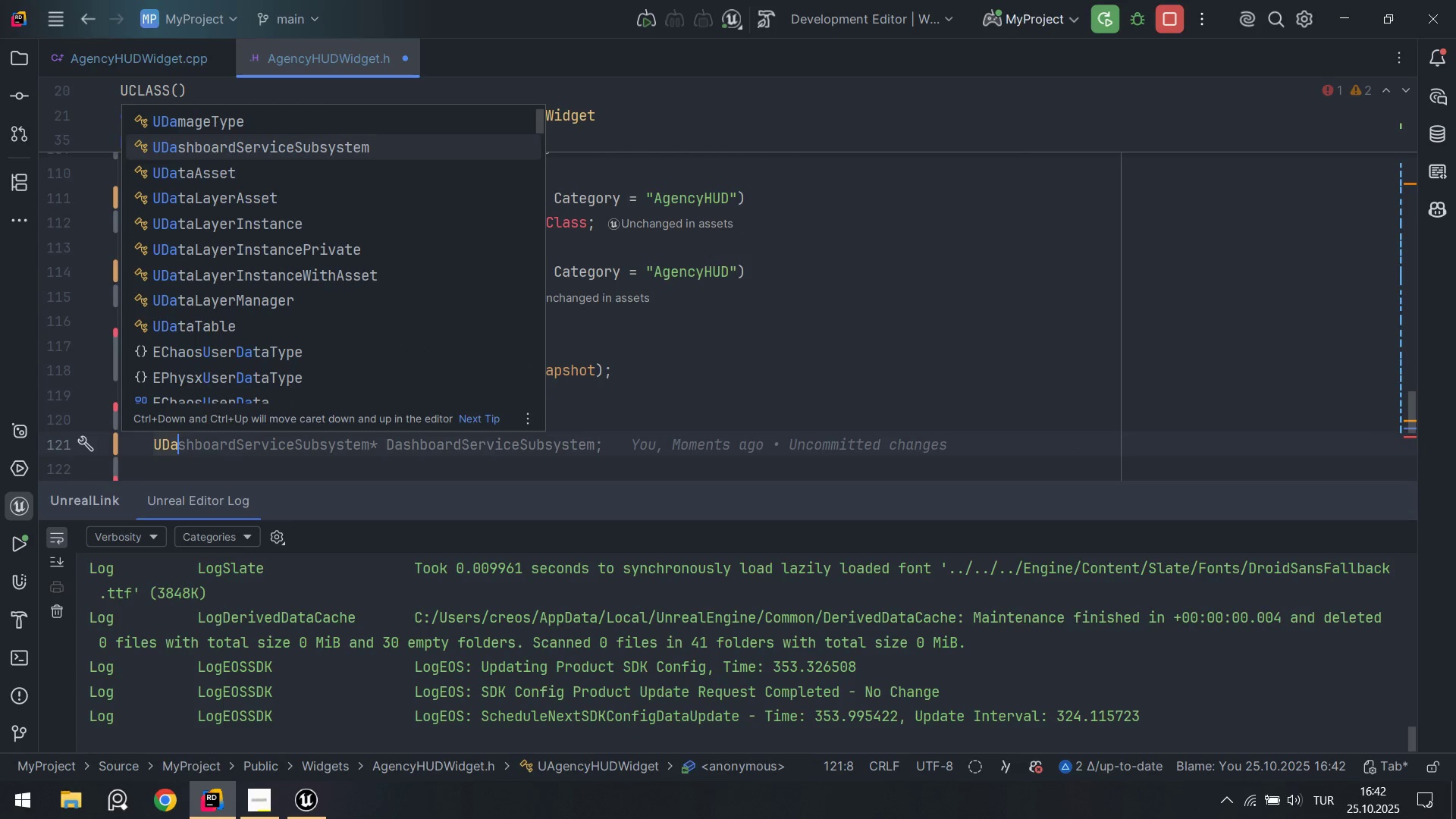 
key(Enter)
 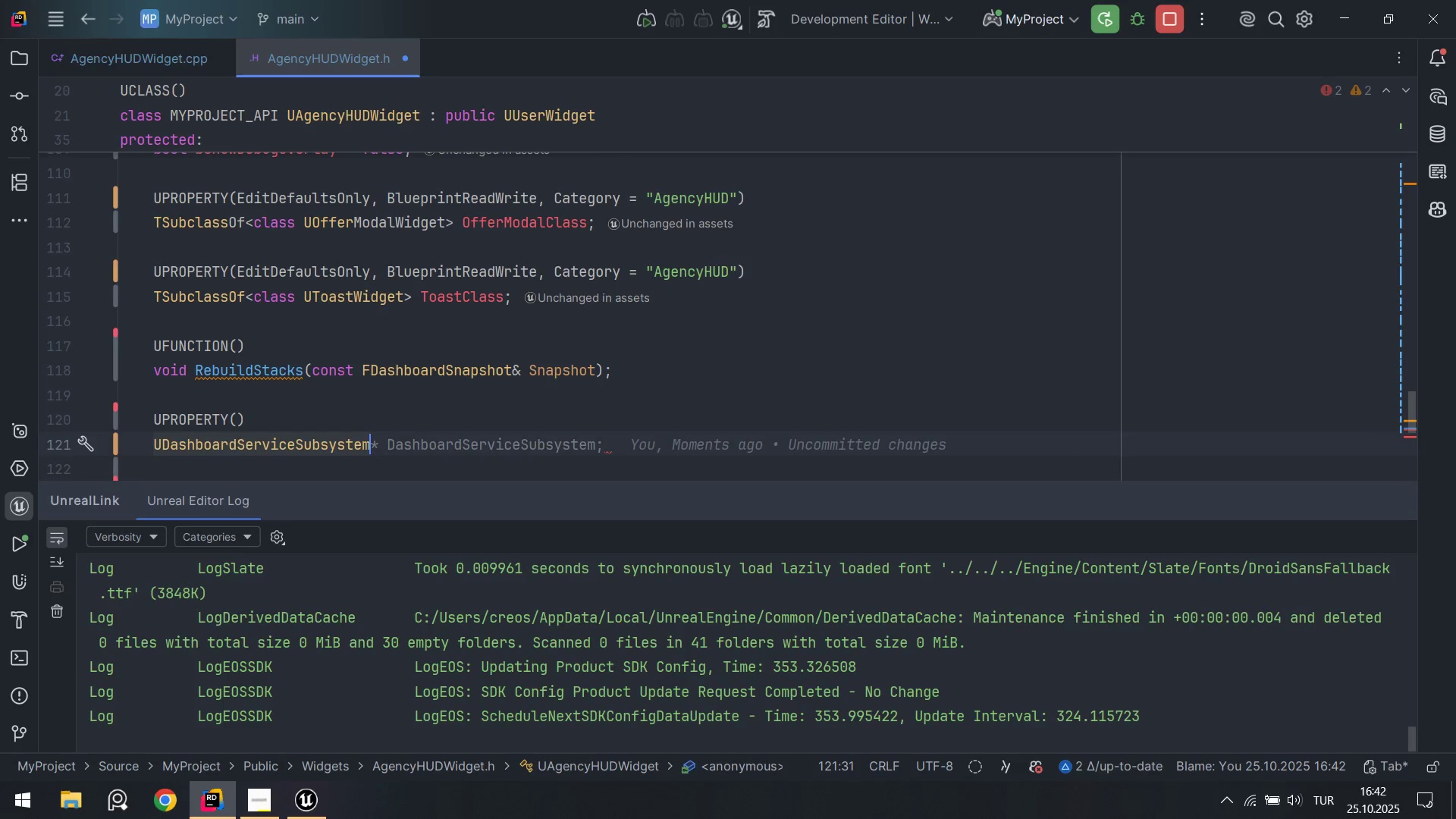 
type(* DashboardServ'ce )
key(Backspace)
type(59)
 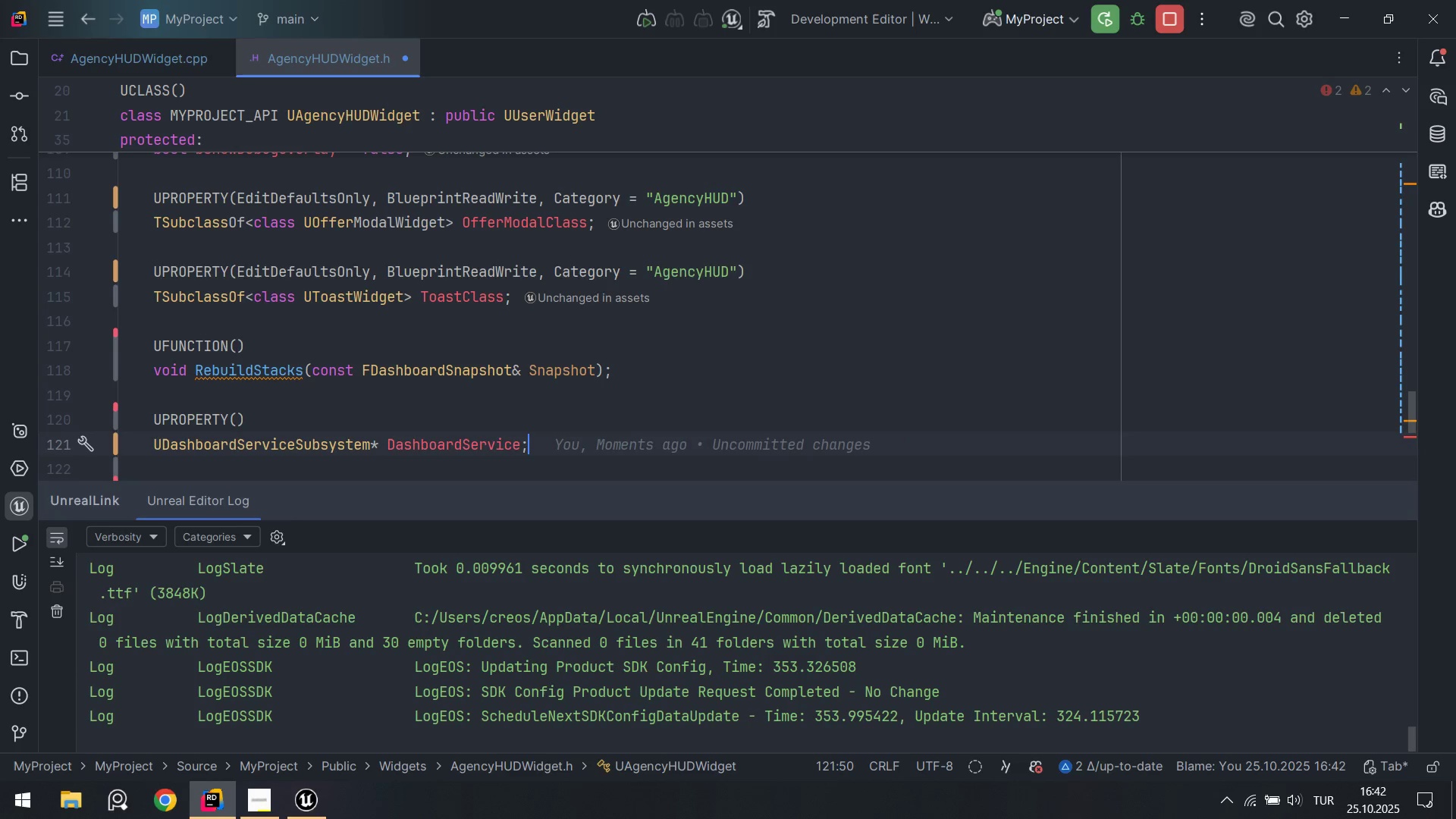 
hold_key(key=AltLeft, duration=0.53)
 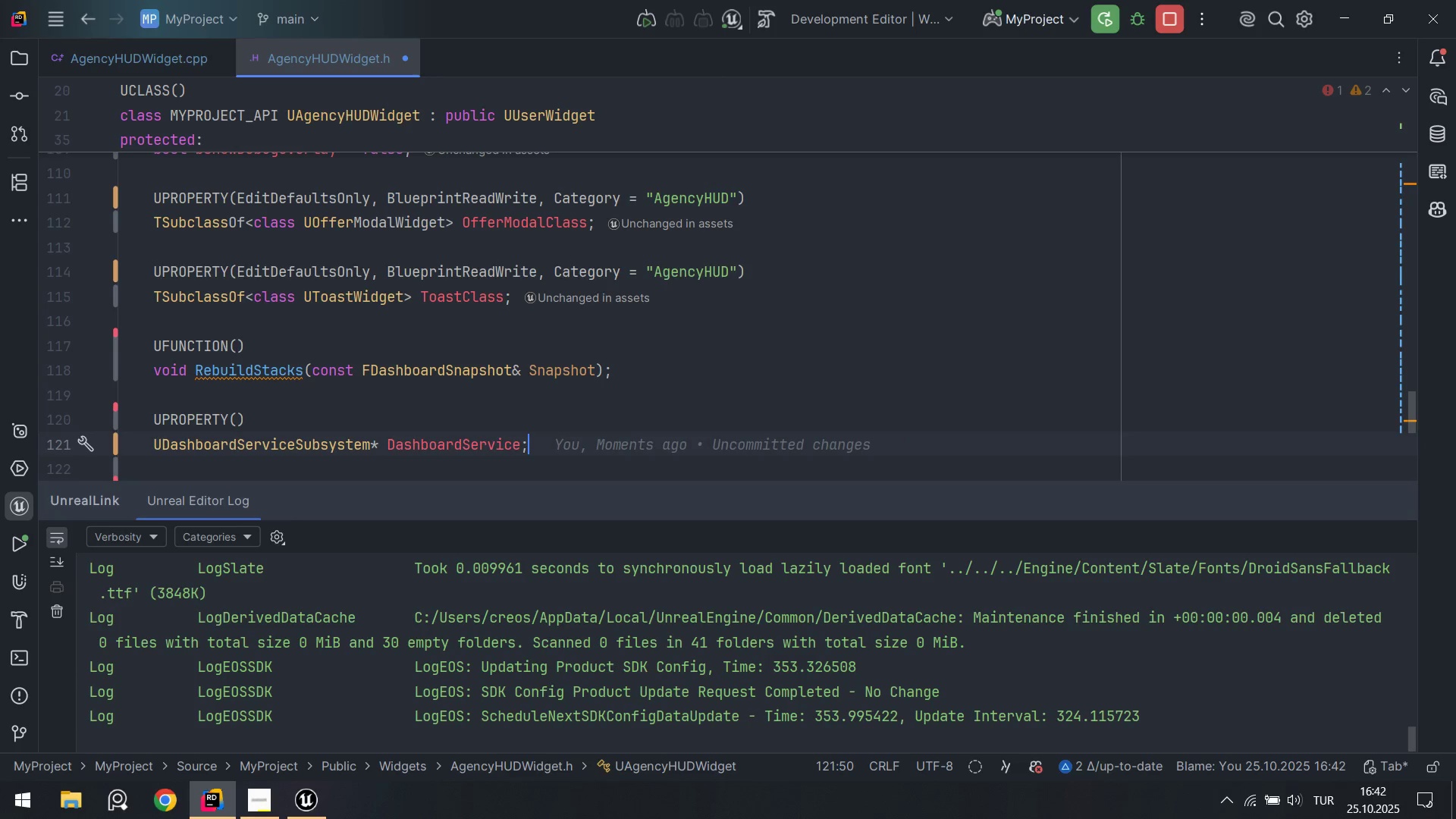 
key(Enter)
 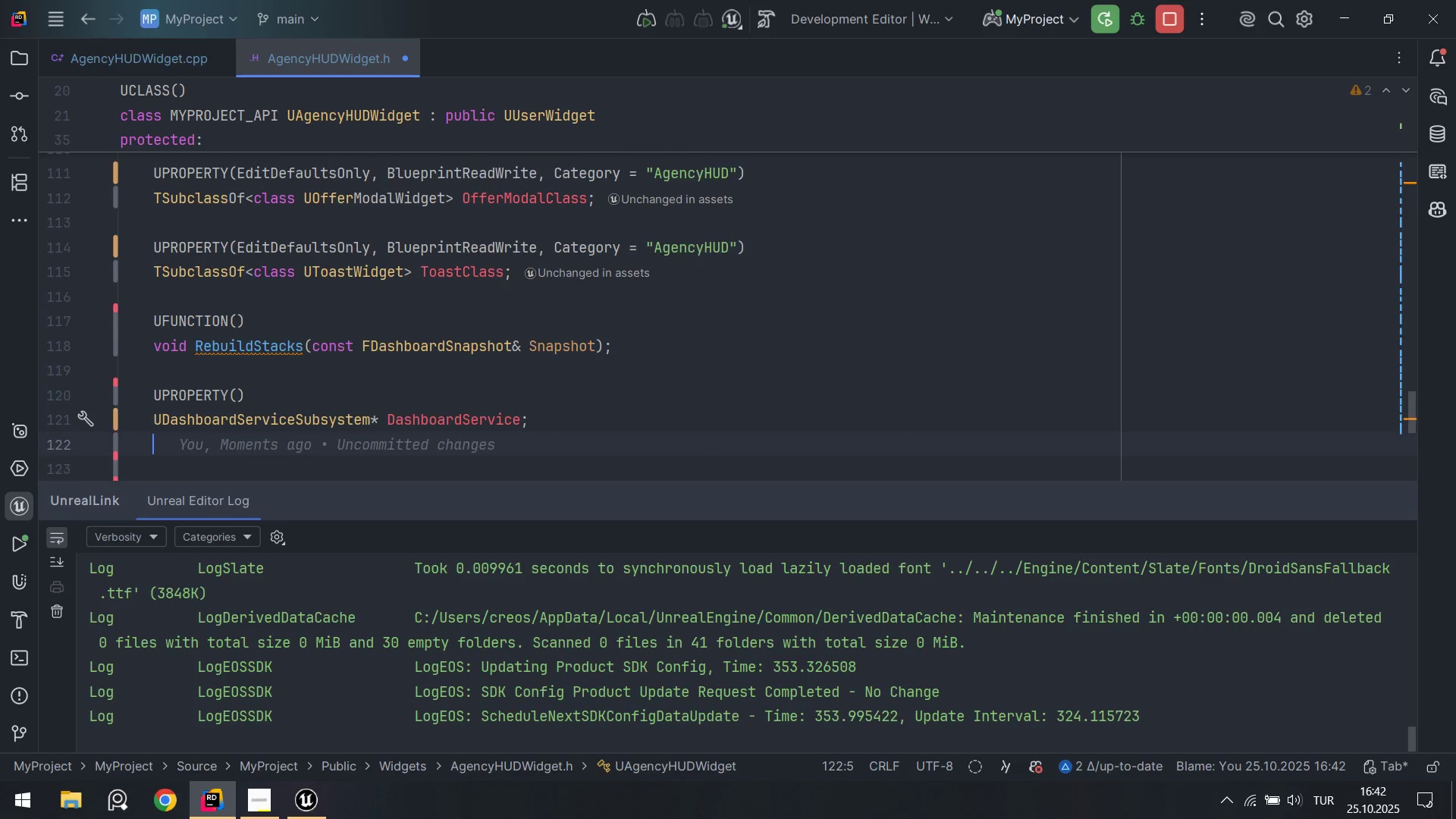 
key(Enter)
 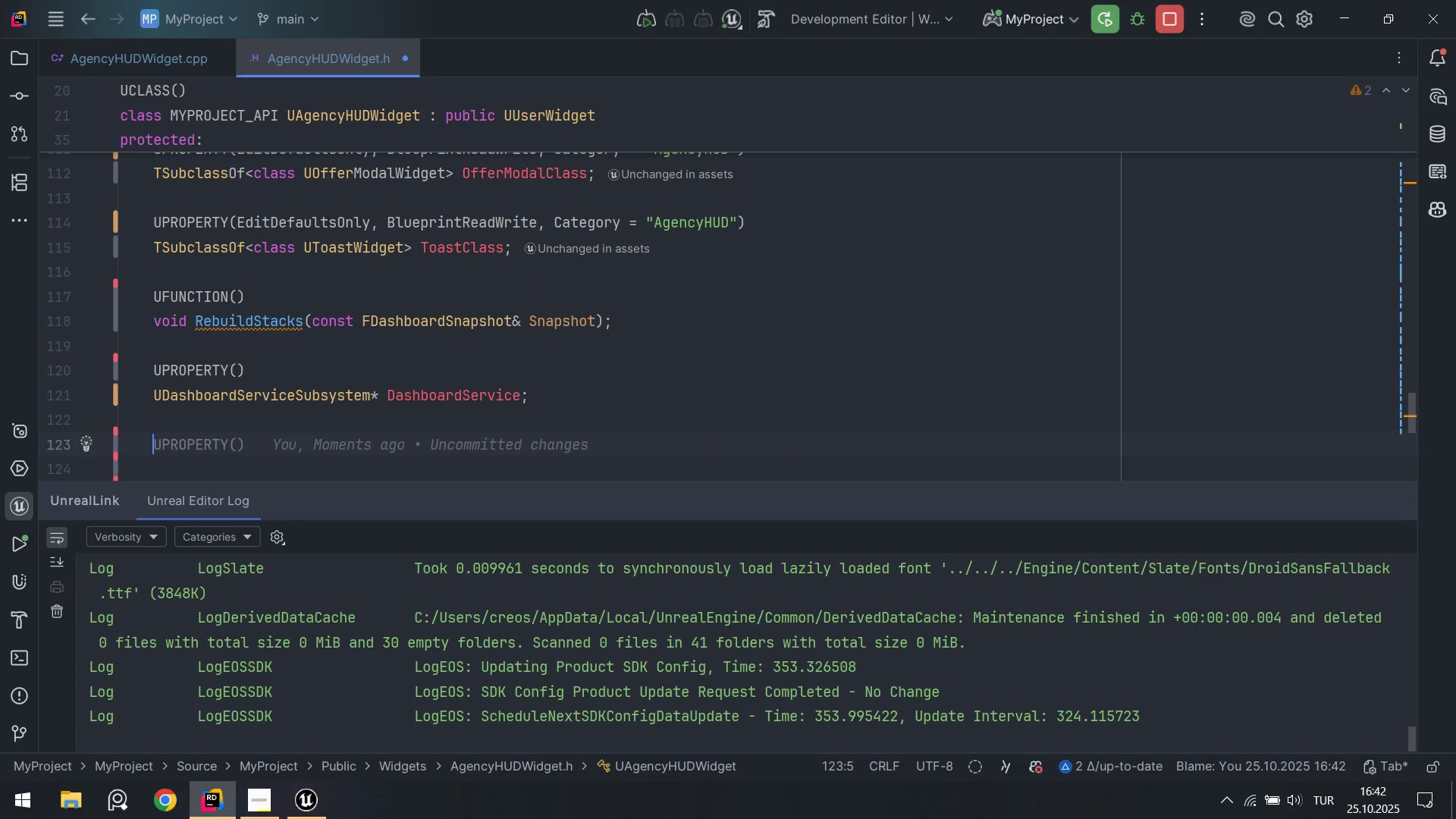 
key(Tab)
 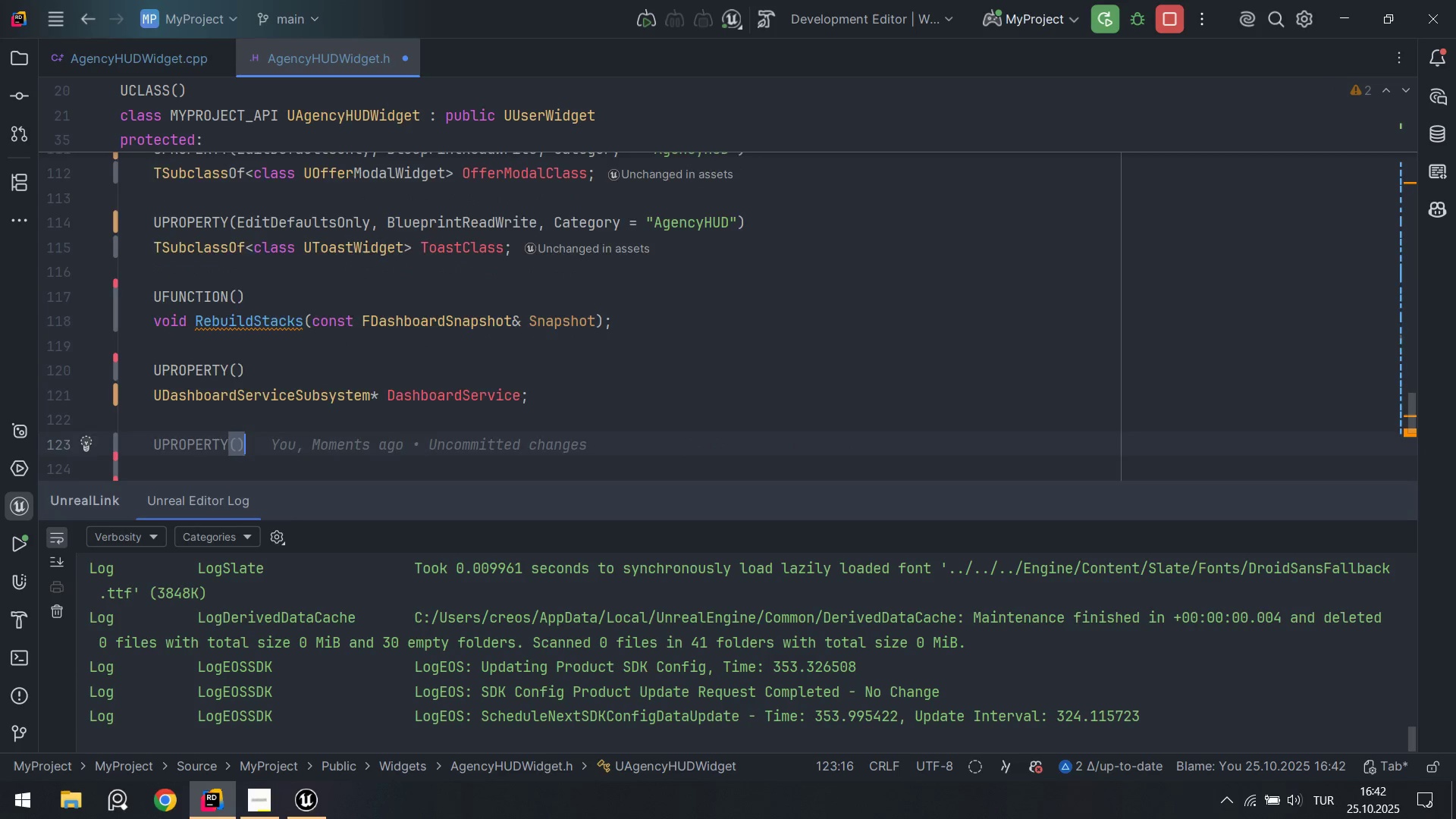 
key(Enter)
 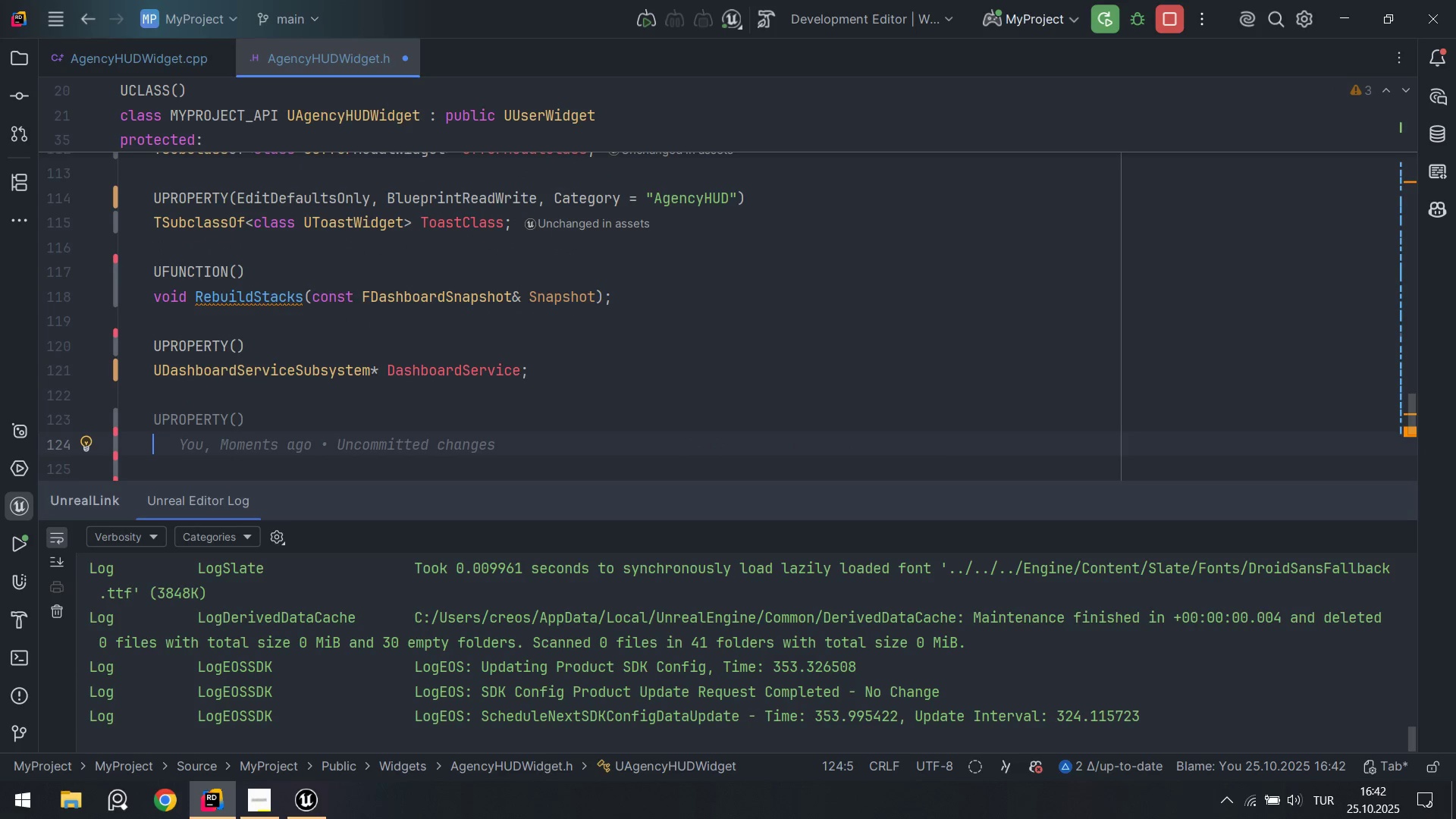 
type(vo'd )
key(Backspace)
key(Backspace)
key(Backspace)
key(Backspace)
key(Backspace)
type(UAgen)
 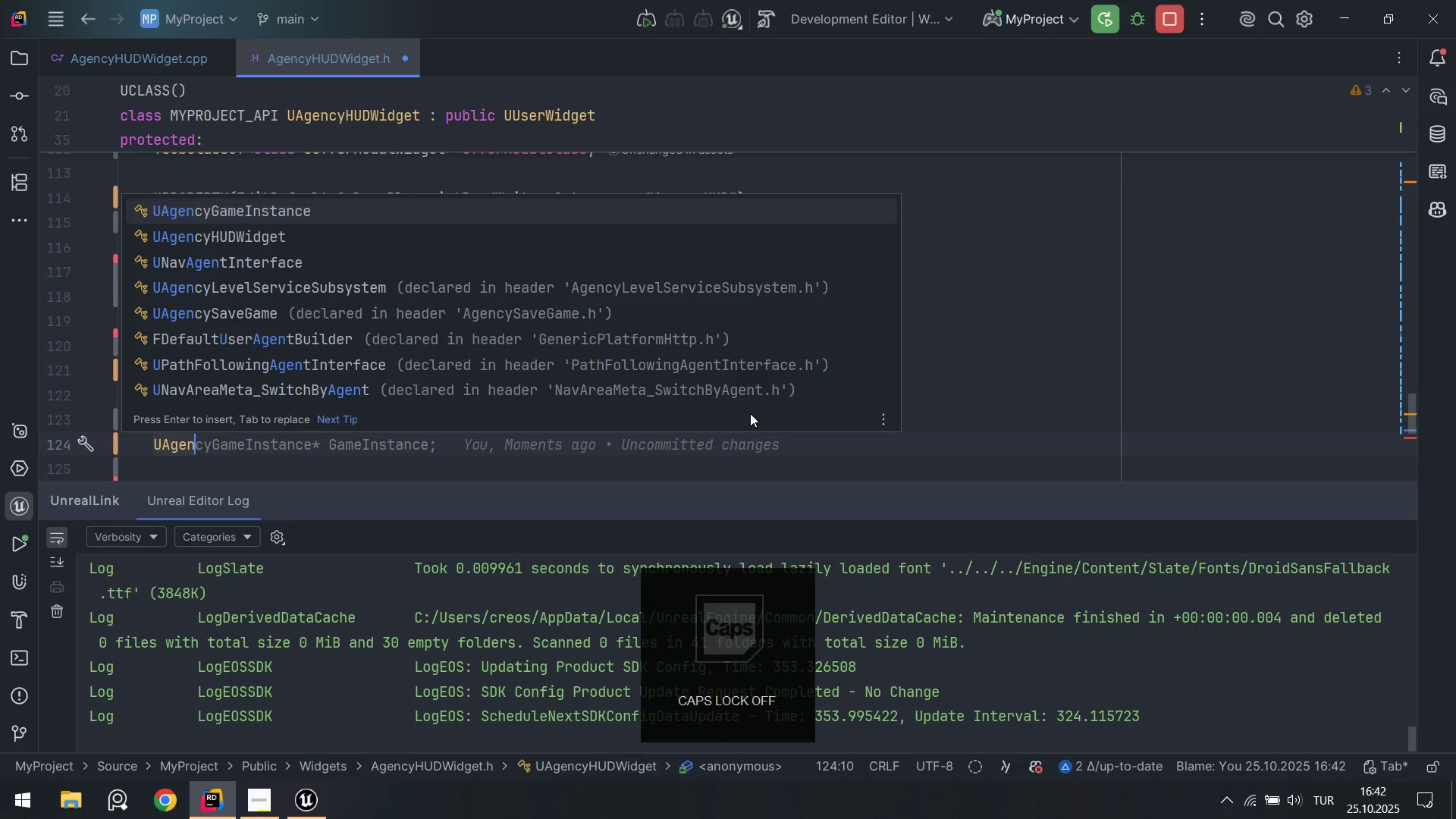 
key(ArrowDown)
 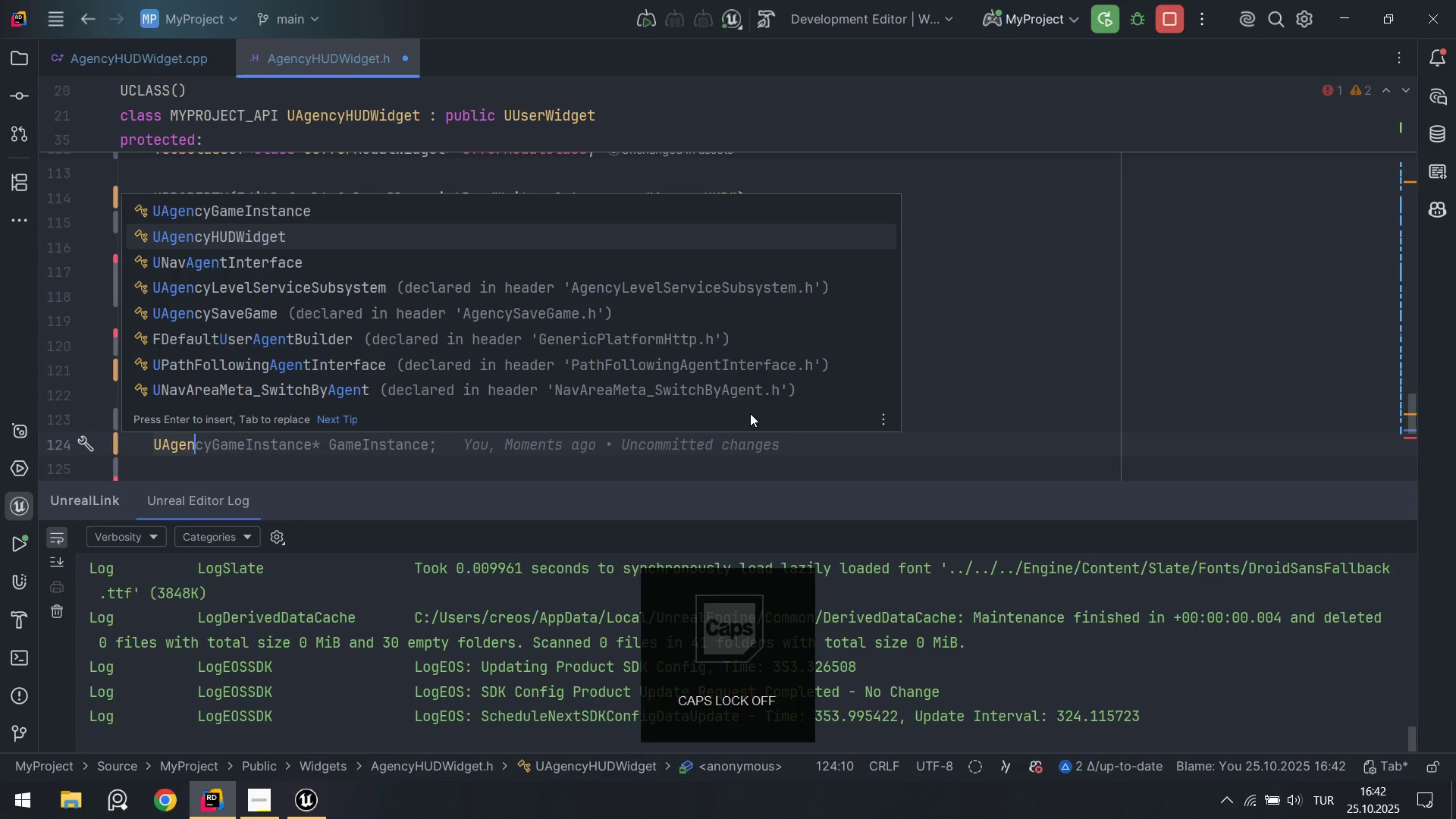 
key(ArrowUp)
 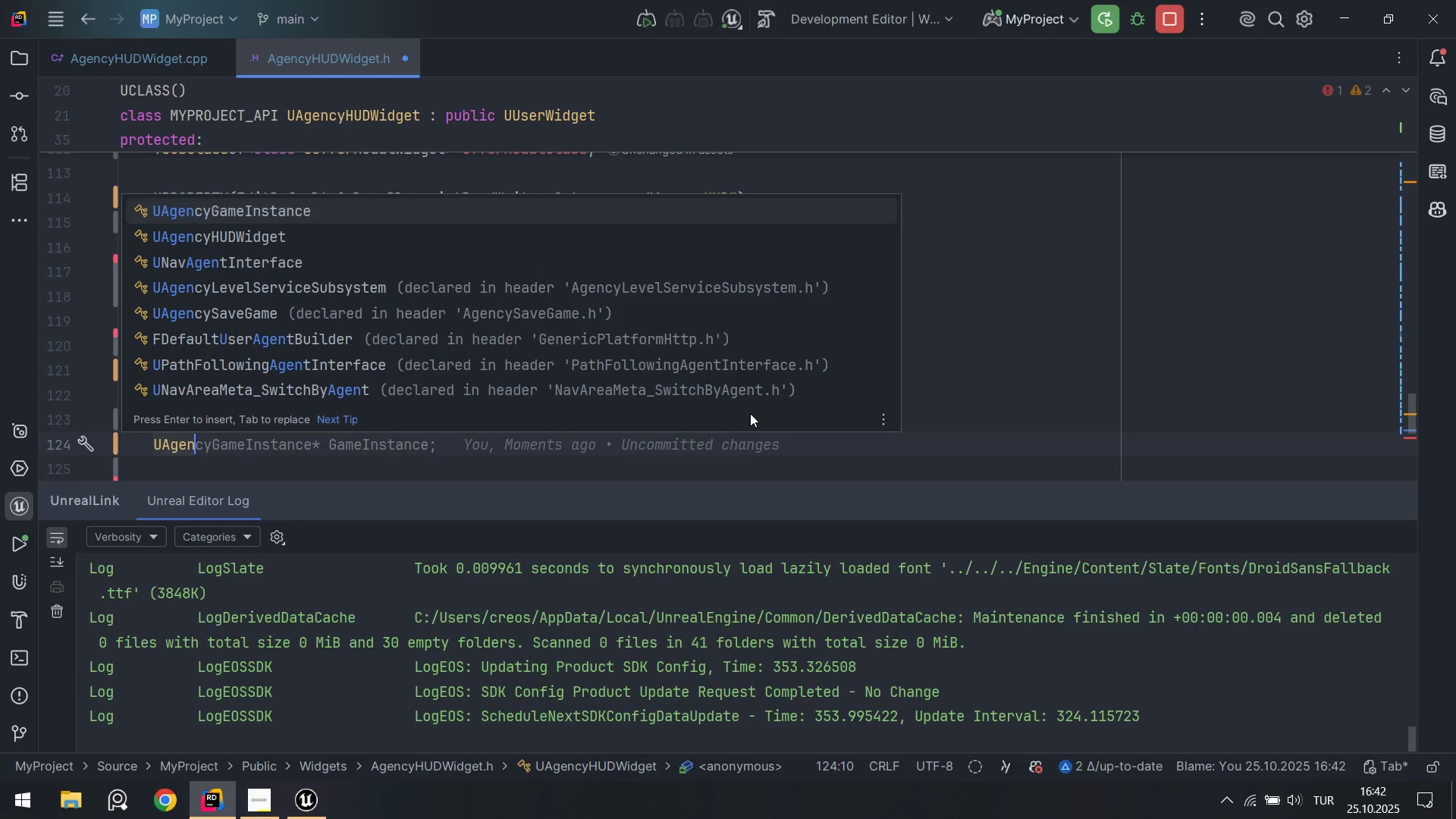 
key(Enter)
 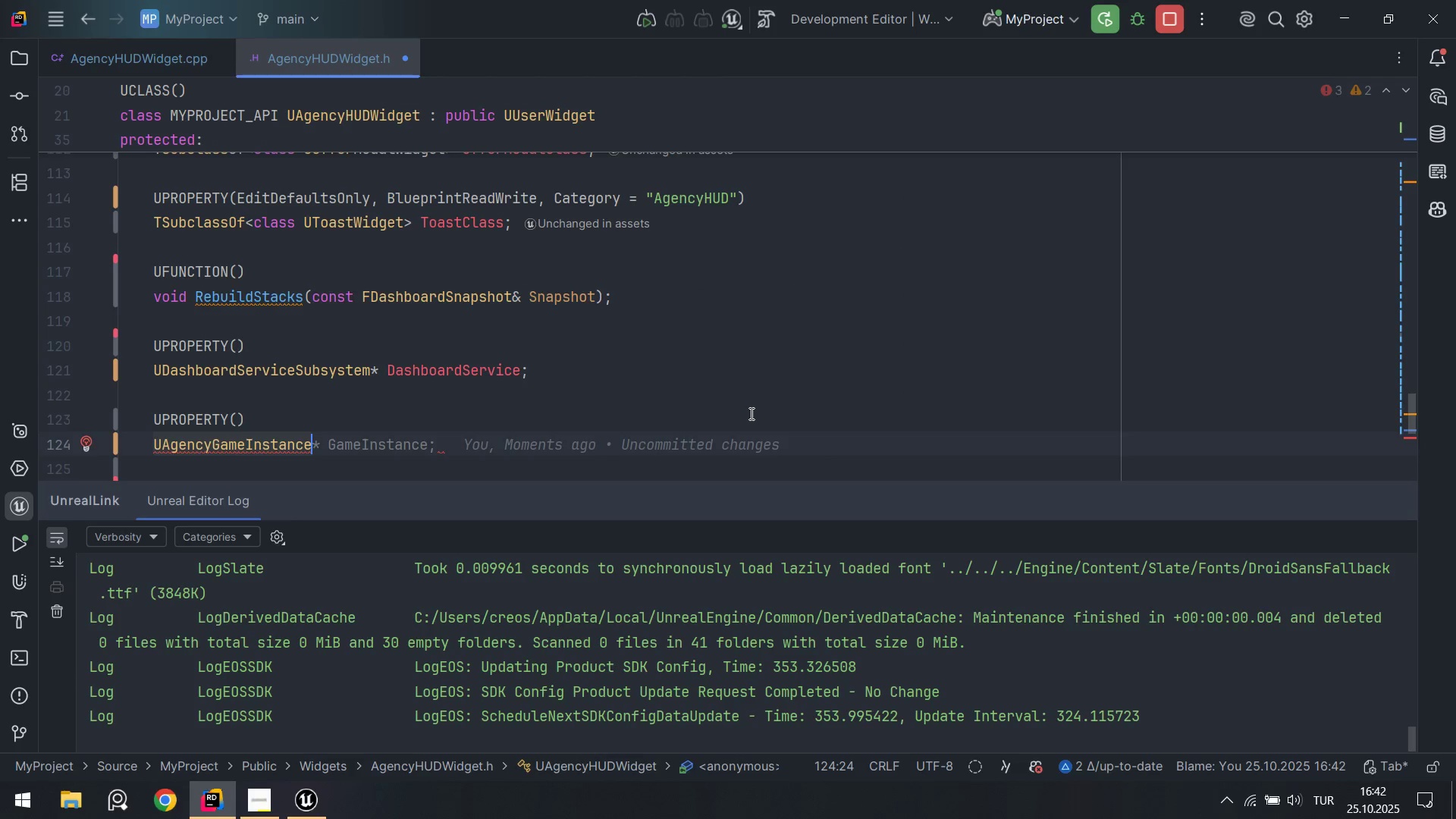 
type(* G)
key(Backspace)
type(Age)
 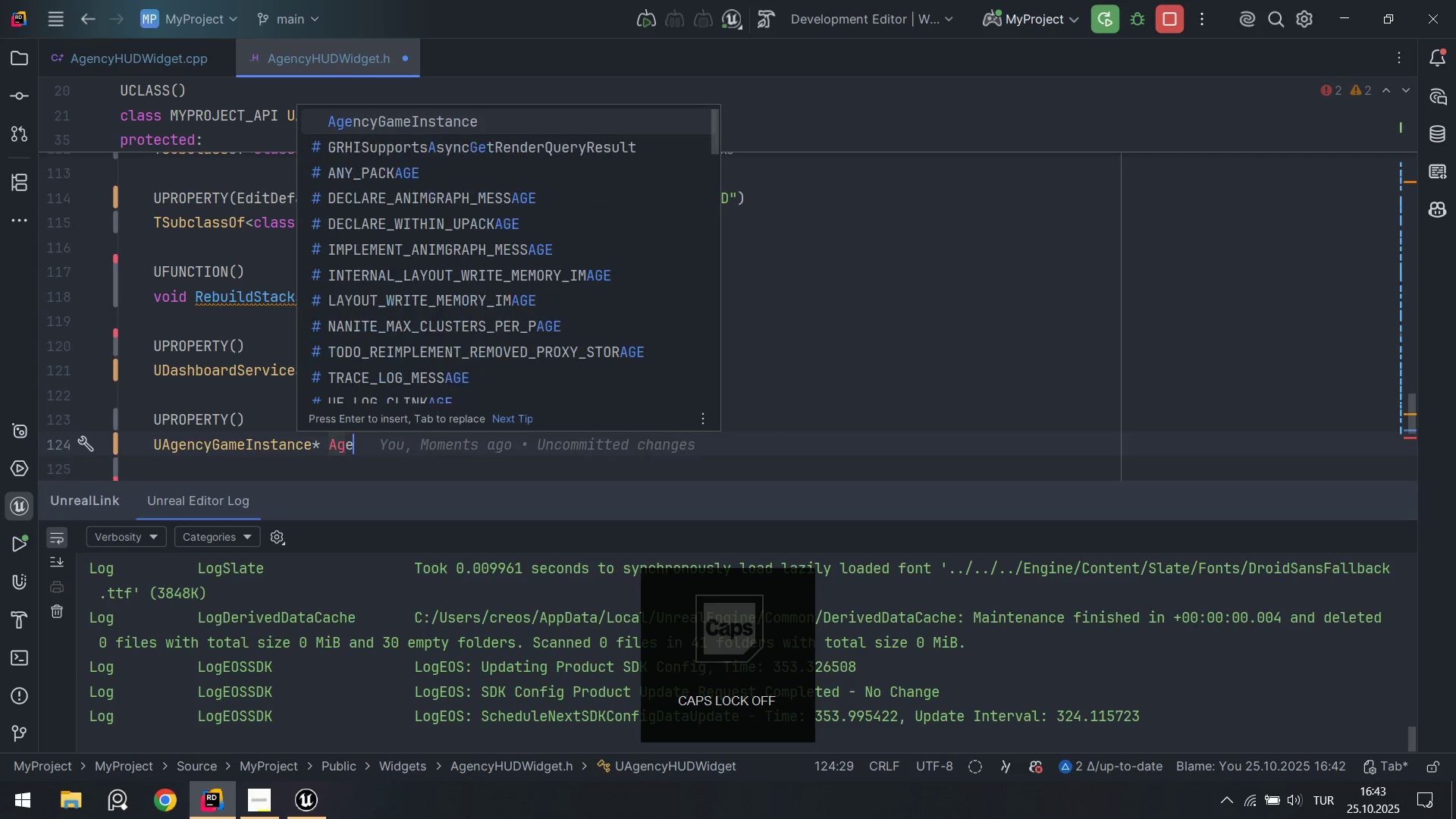 
key(Enter)
 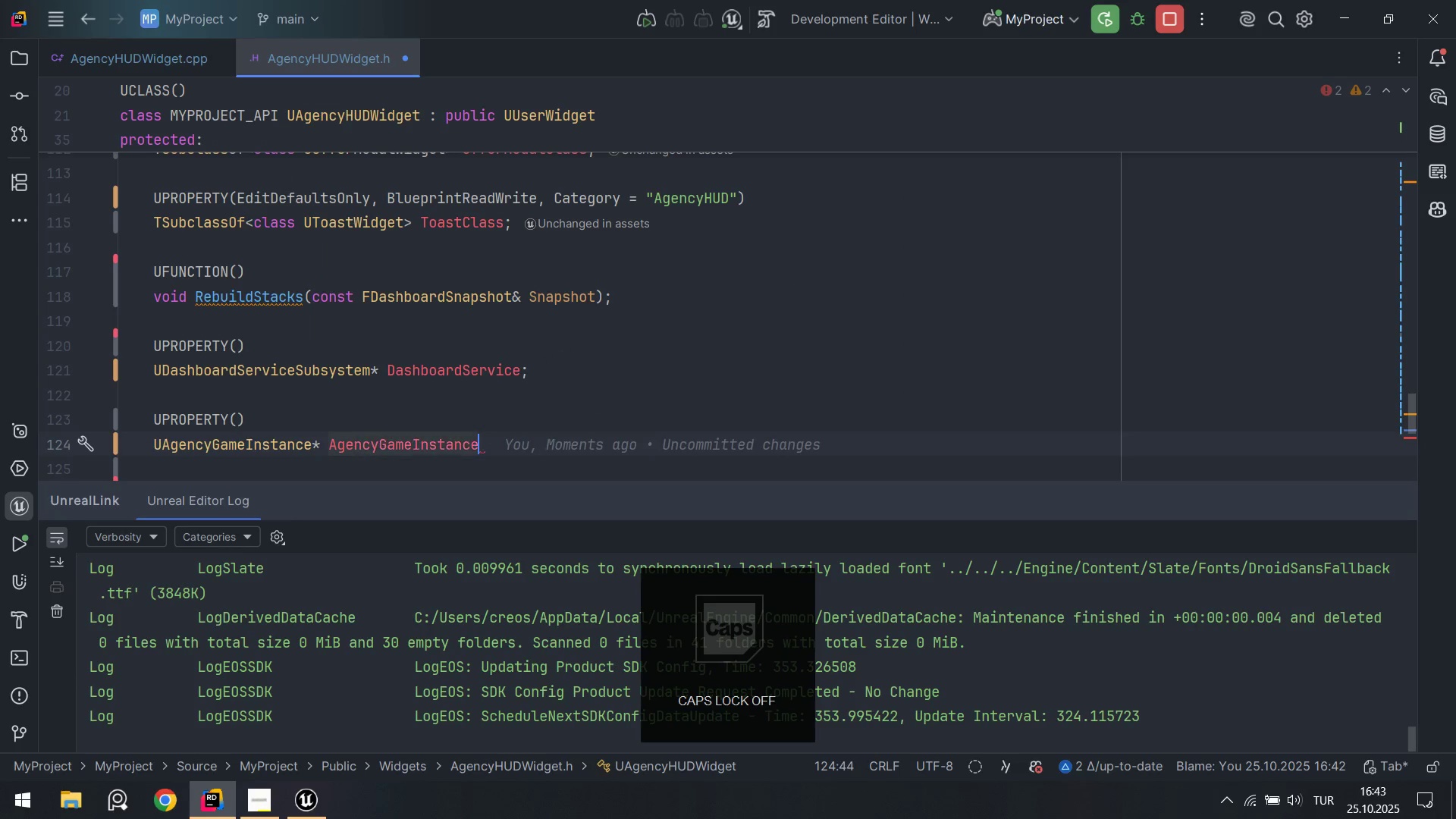 
key(Alt+AltLeft)
 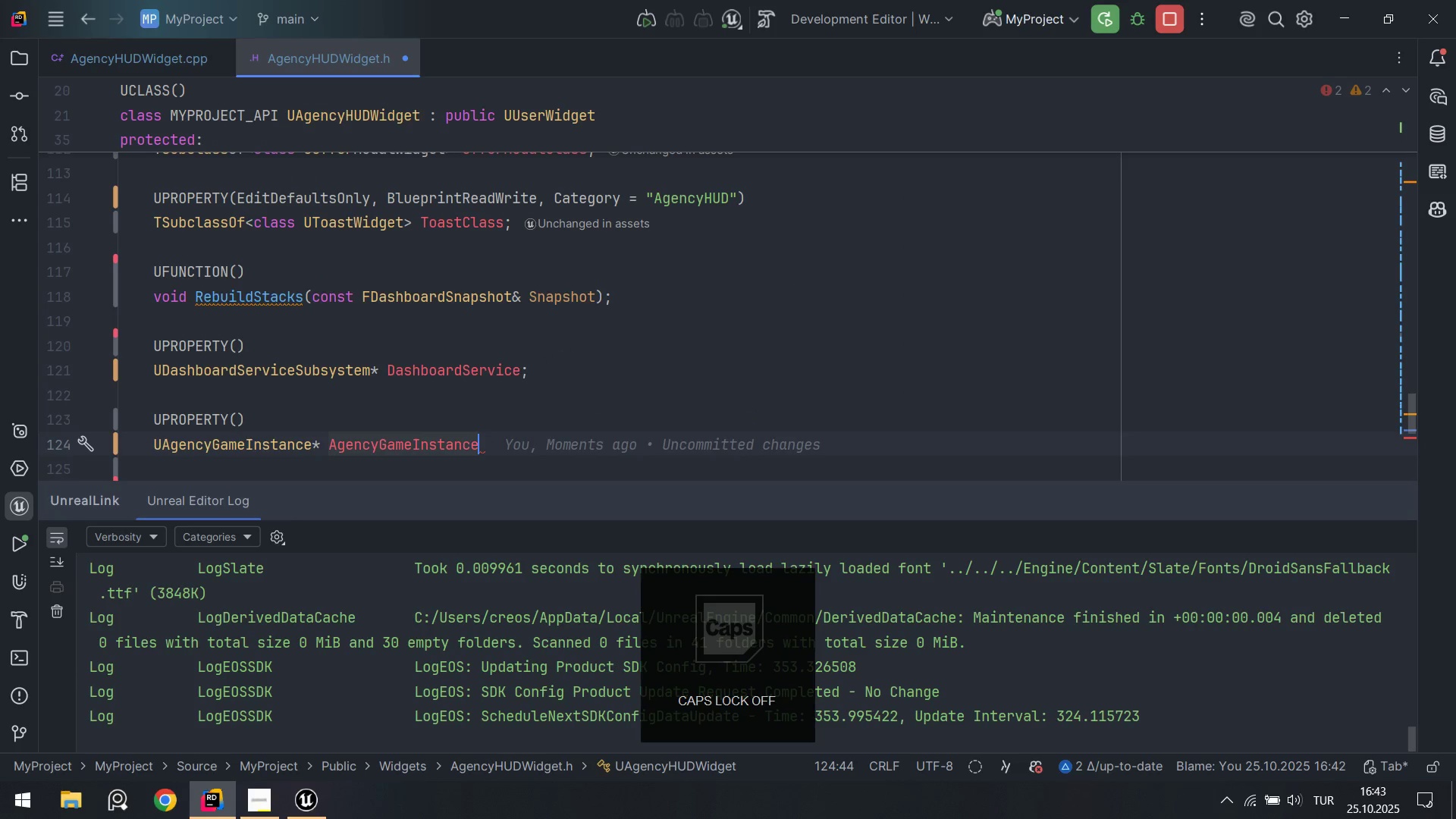 
key(Alt+Numpad5)
 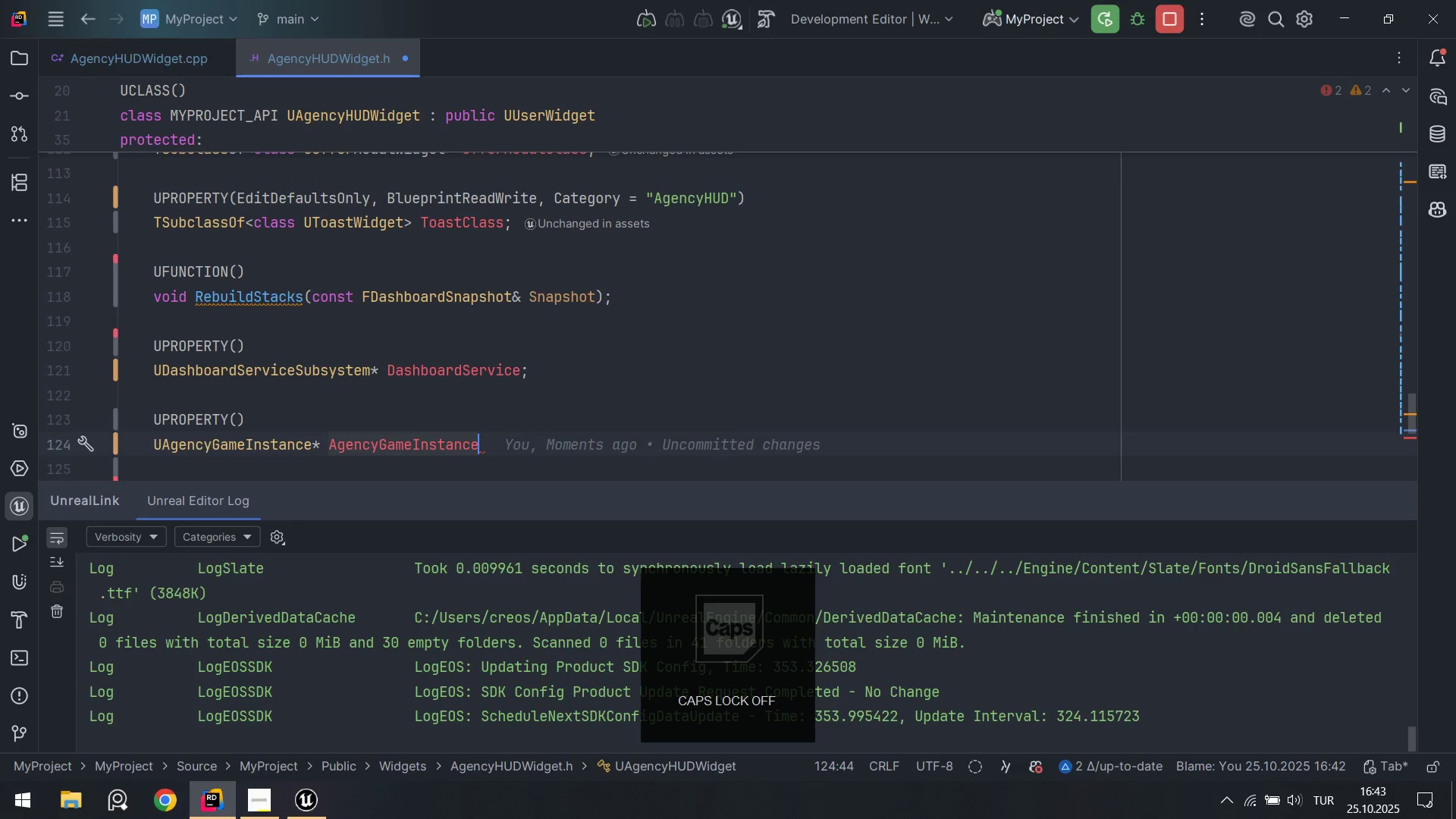 
key(Alt+Numpad9)
 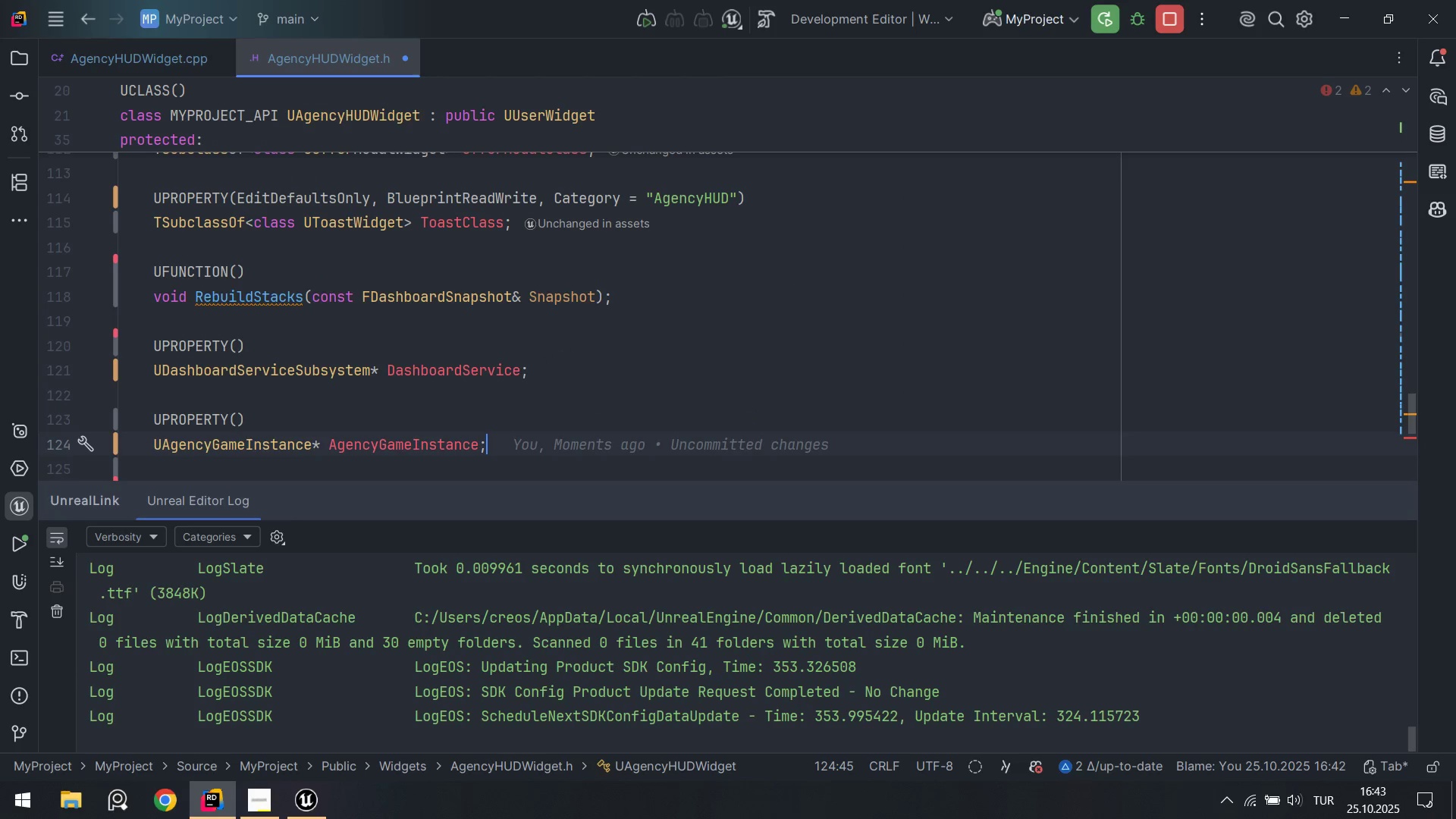 
key(Enter)
 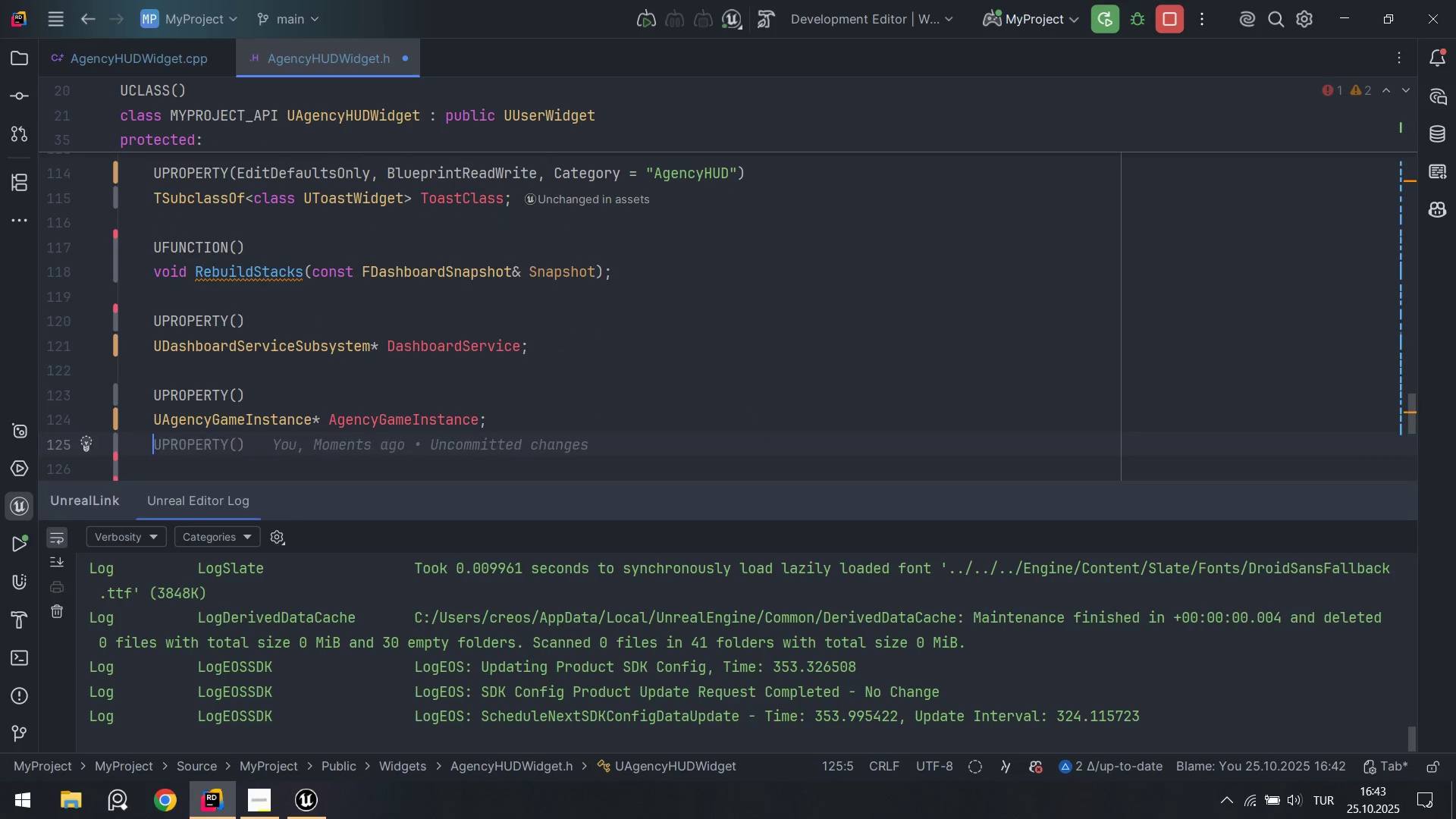 
key(Enter)
 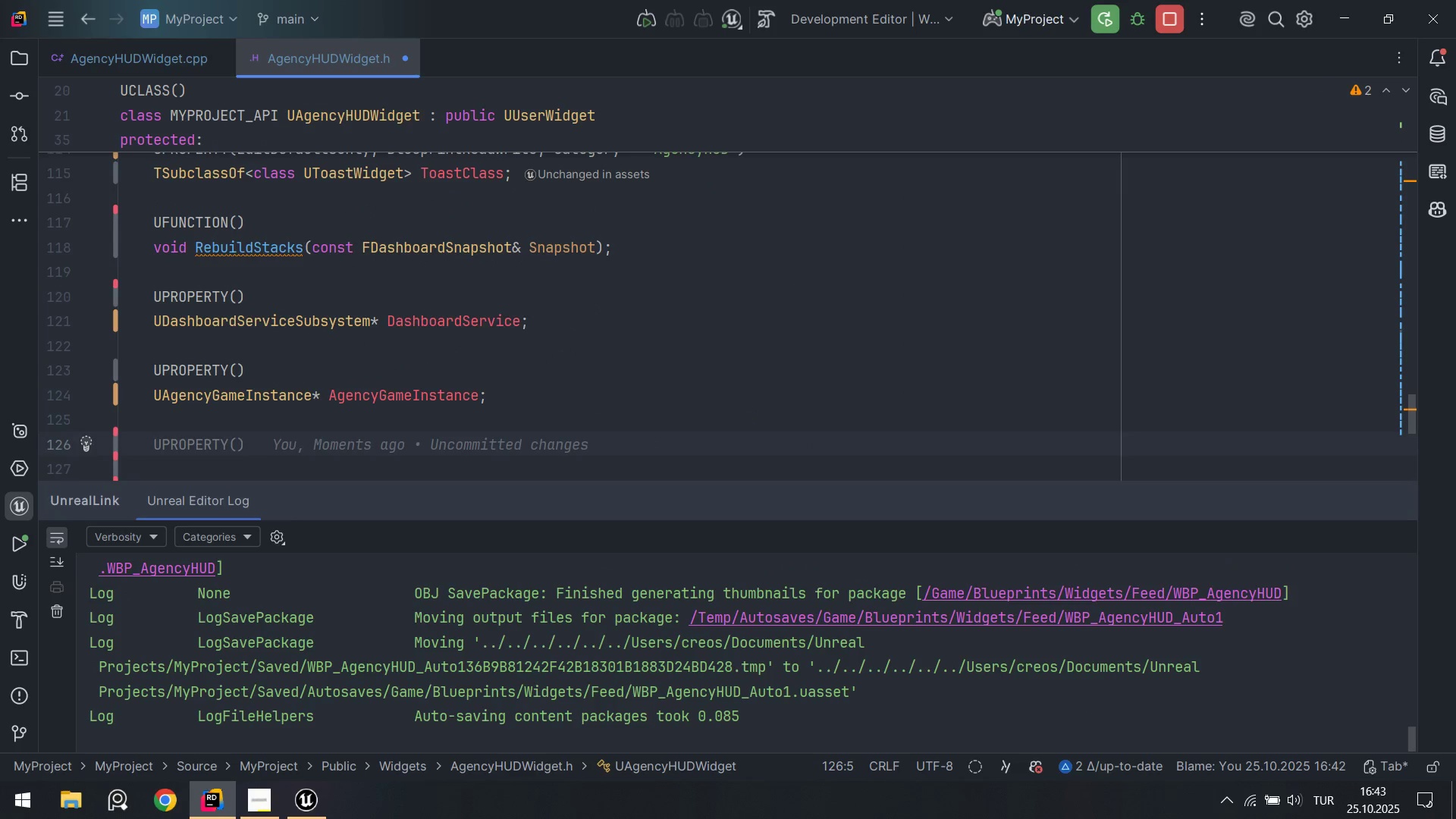 
key(ArrowLeft)
 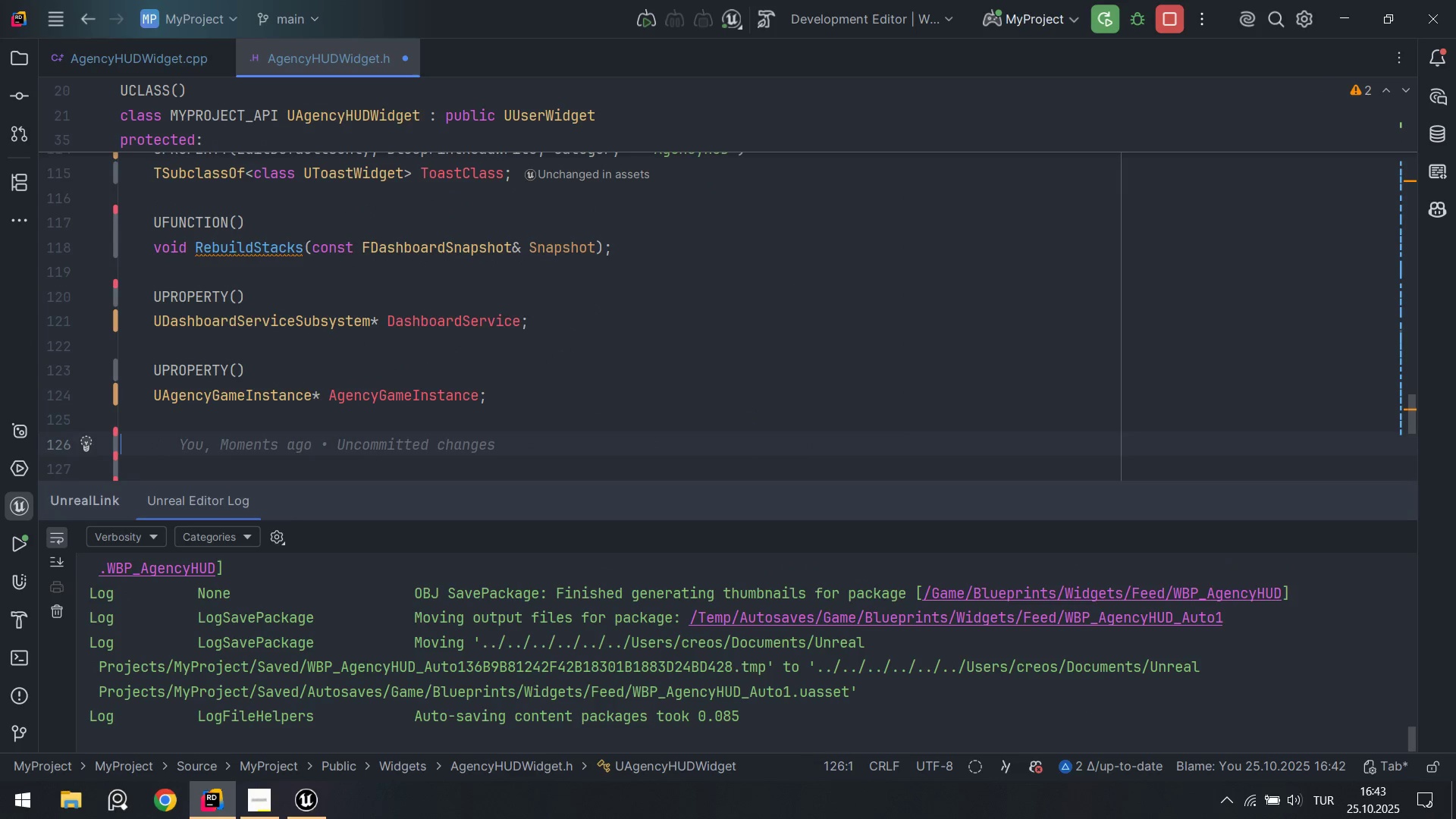 
key(ArrowLeft)
 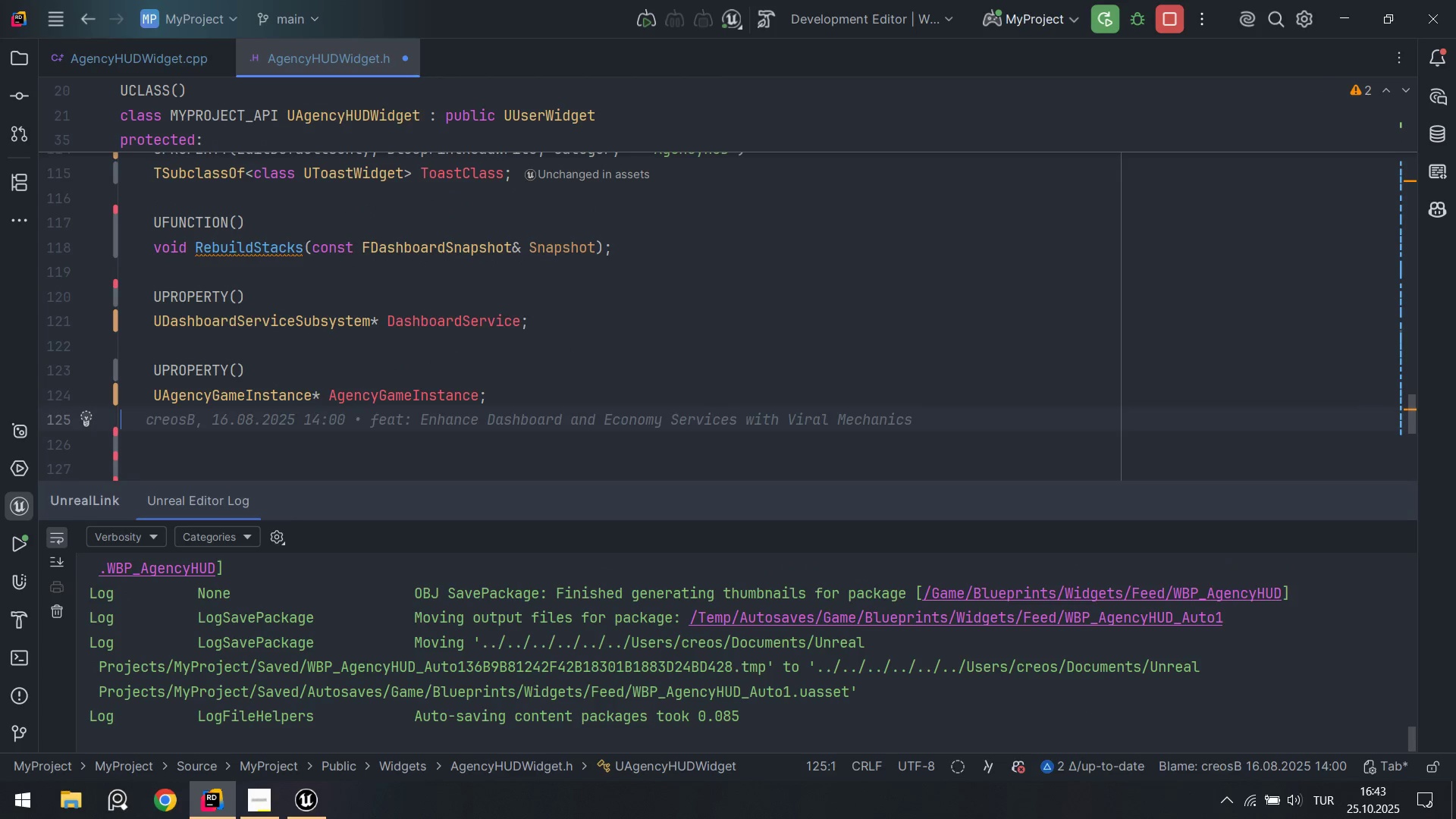 
key(ArrowLeft)
 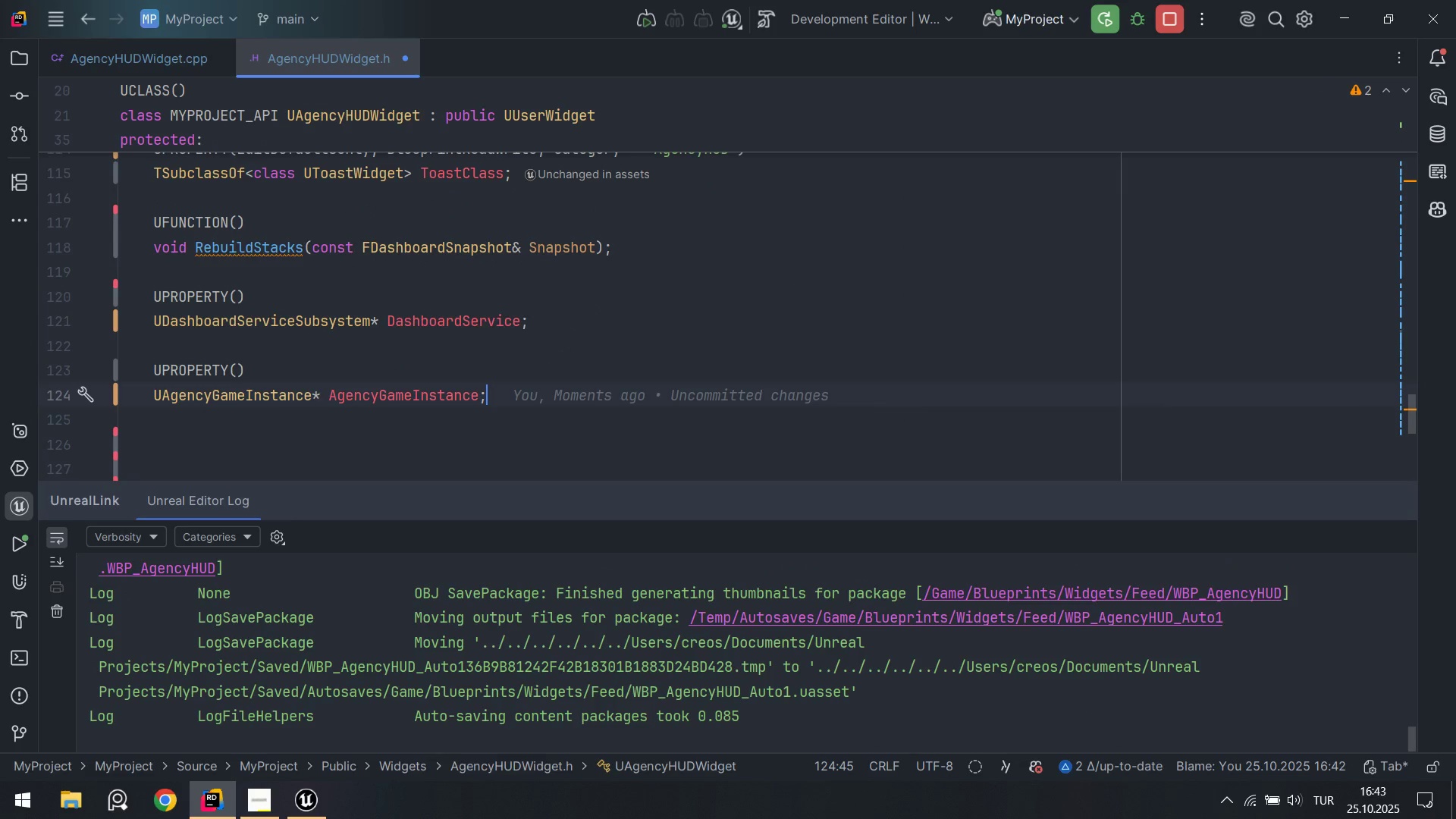 
key(ArrowLeft)
 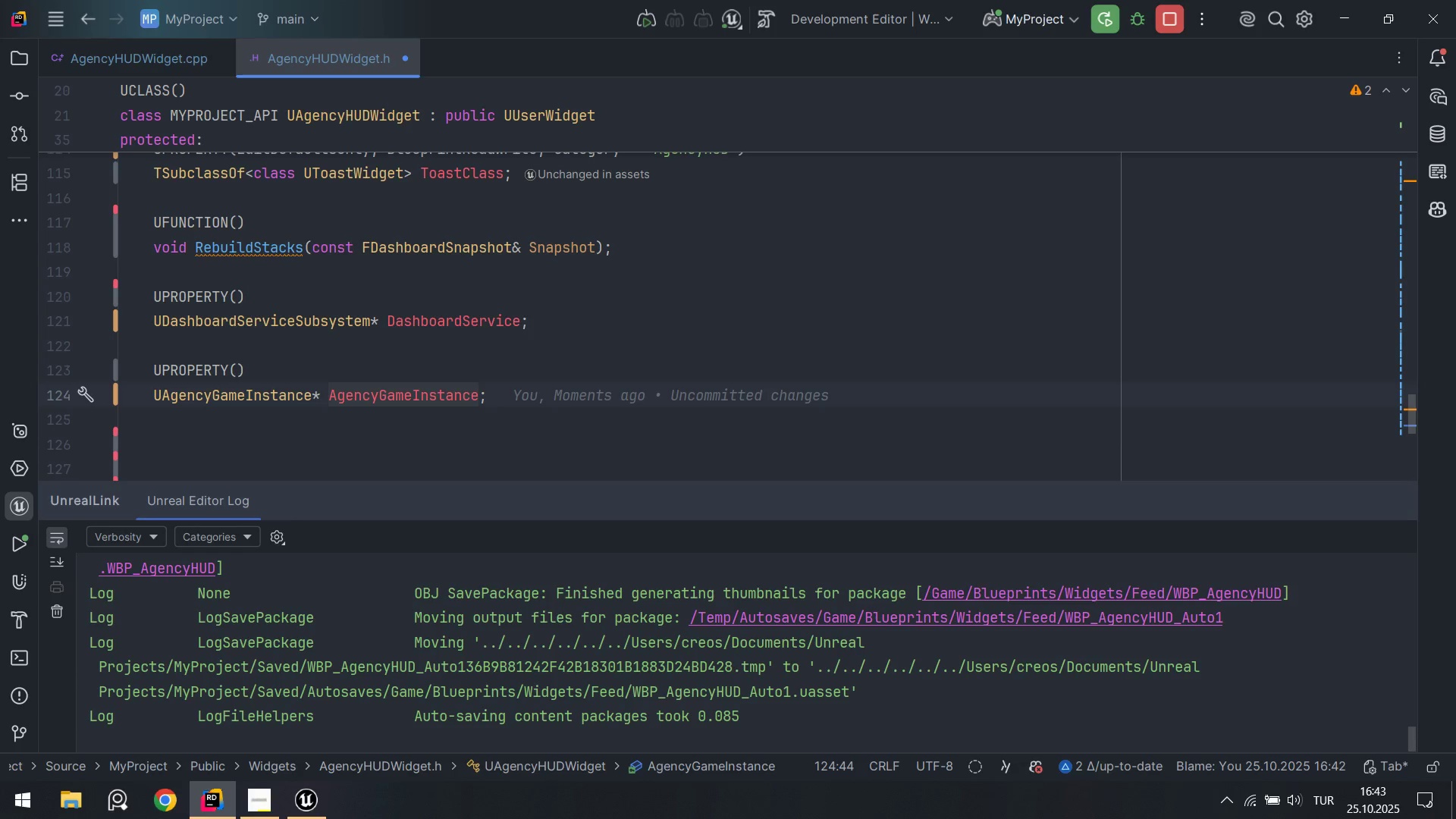 
type( ) nu)
key(Tab)
 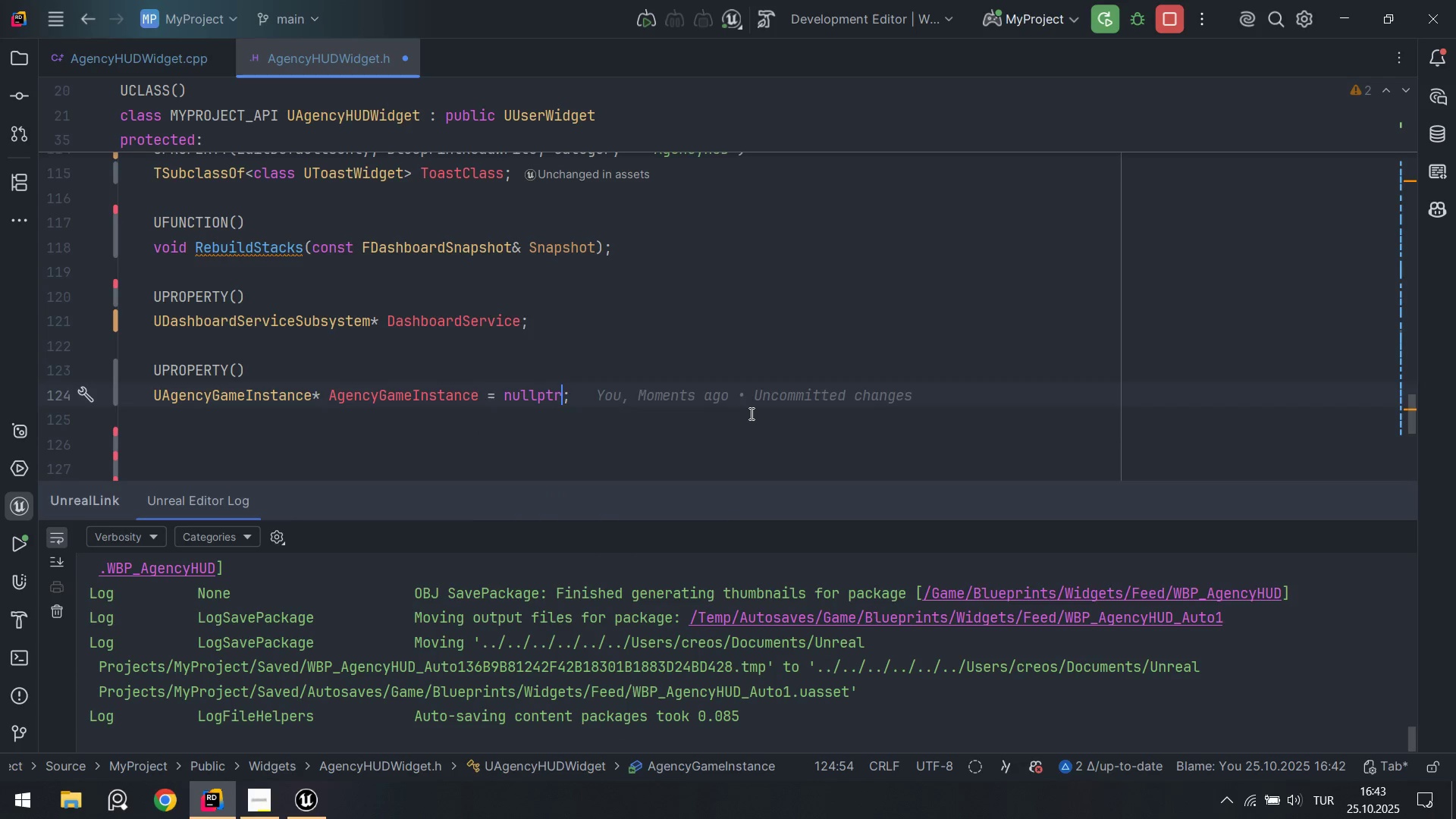 
key(ArrowUp)
 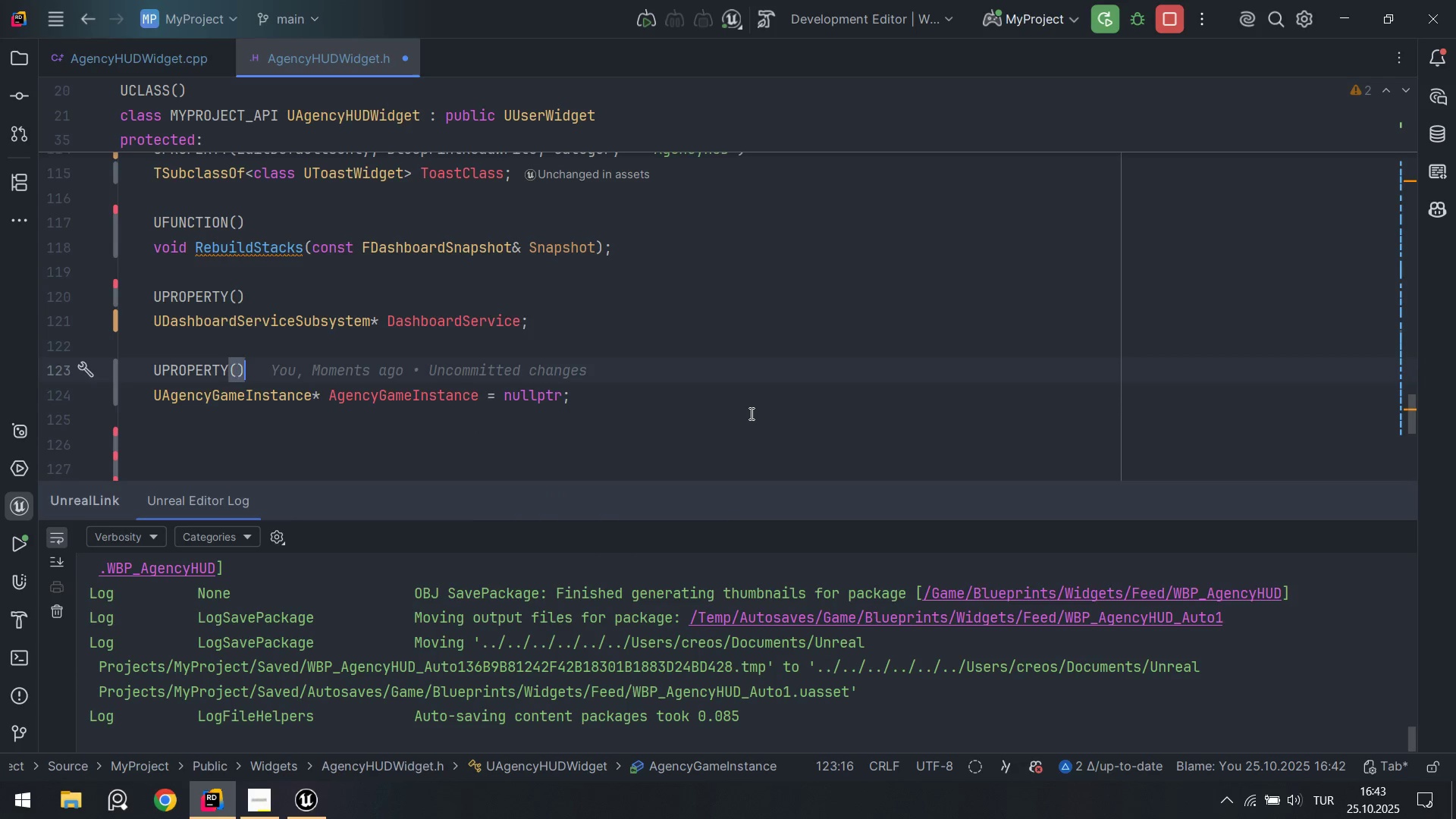 
key(ArrowUp)
 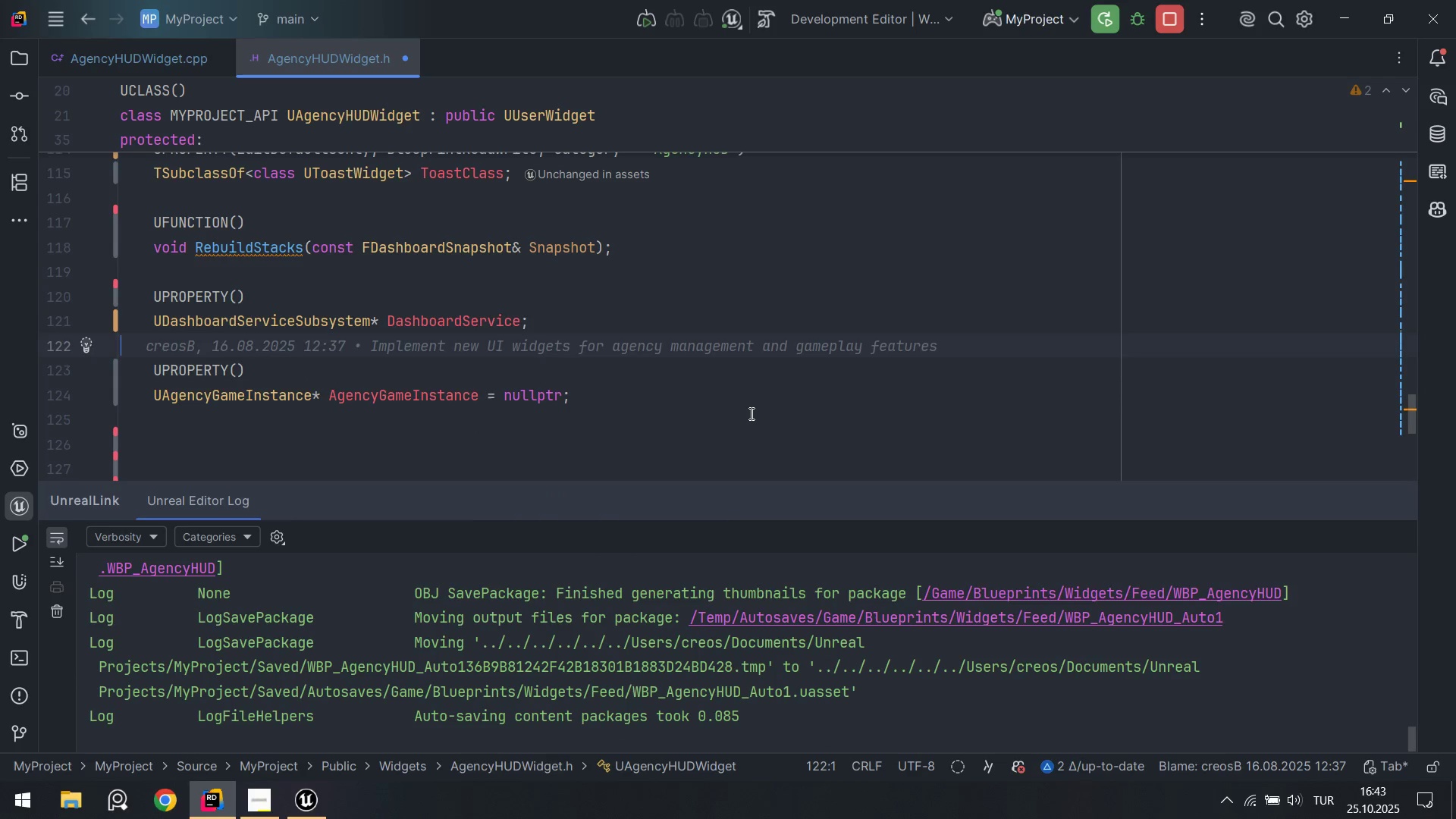 
key(ArrowUp)
 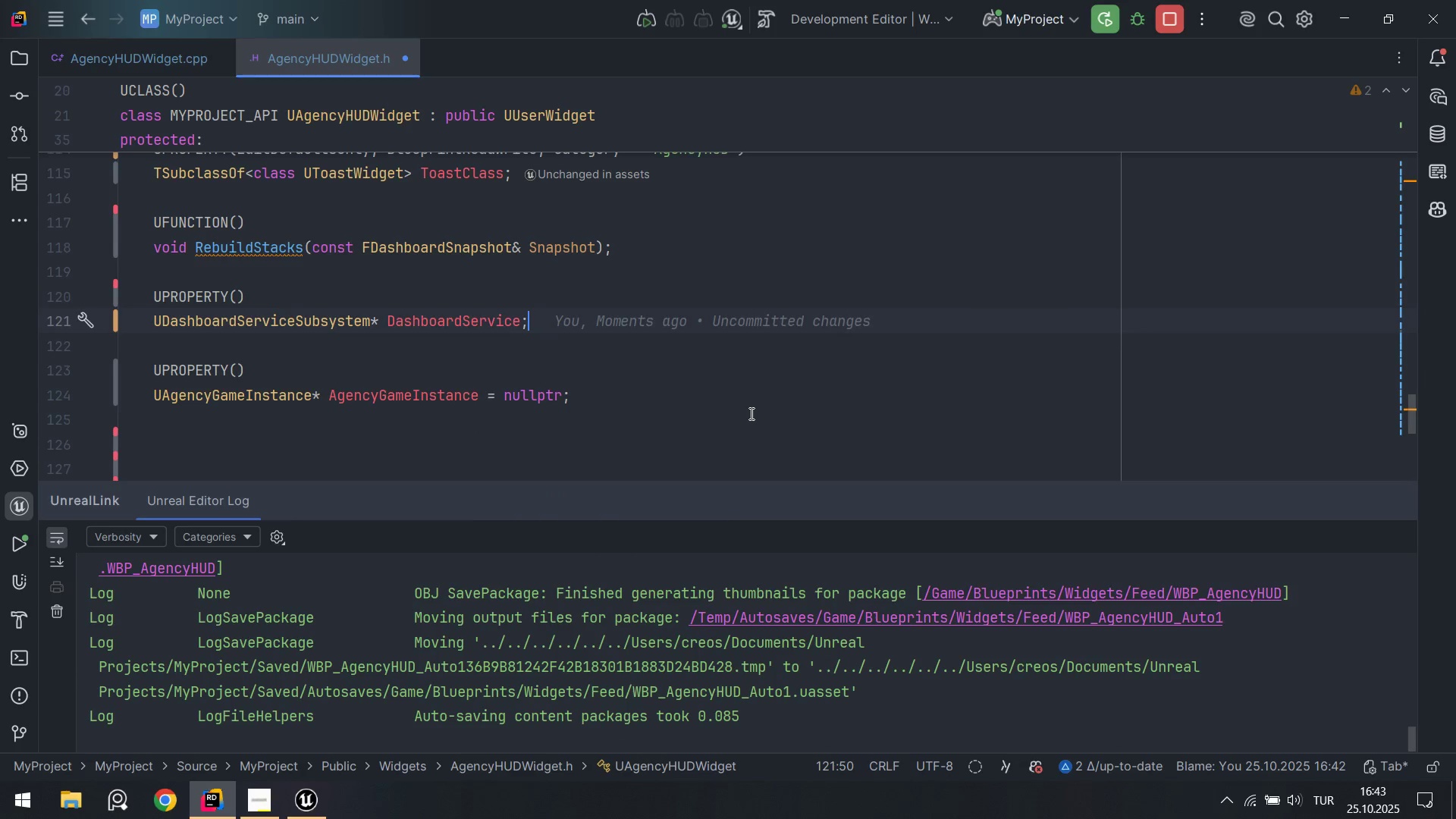 
key(ArrowLeft)
 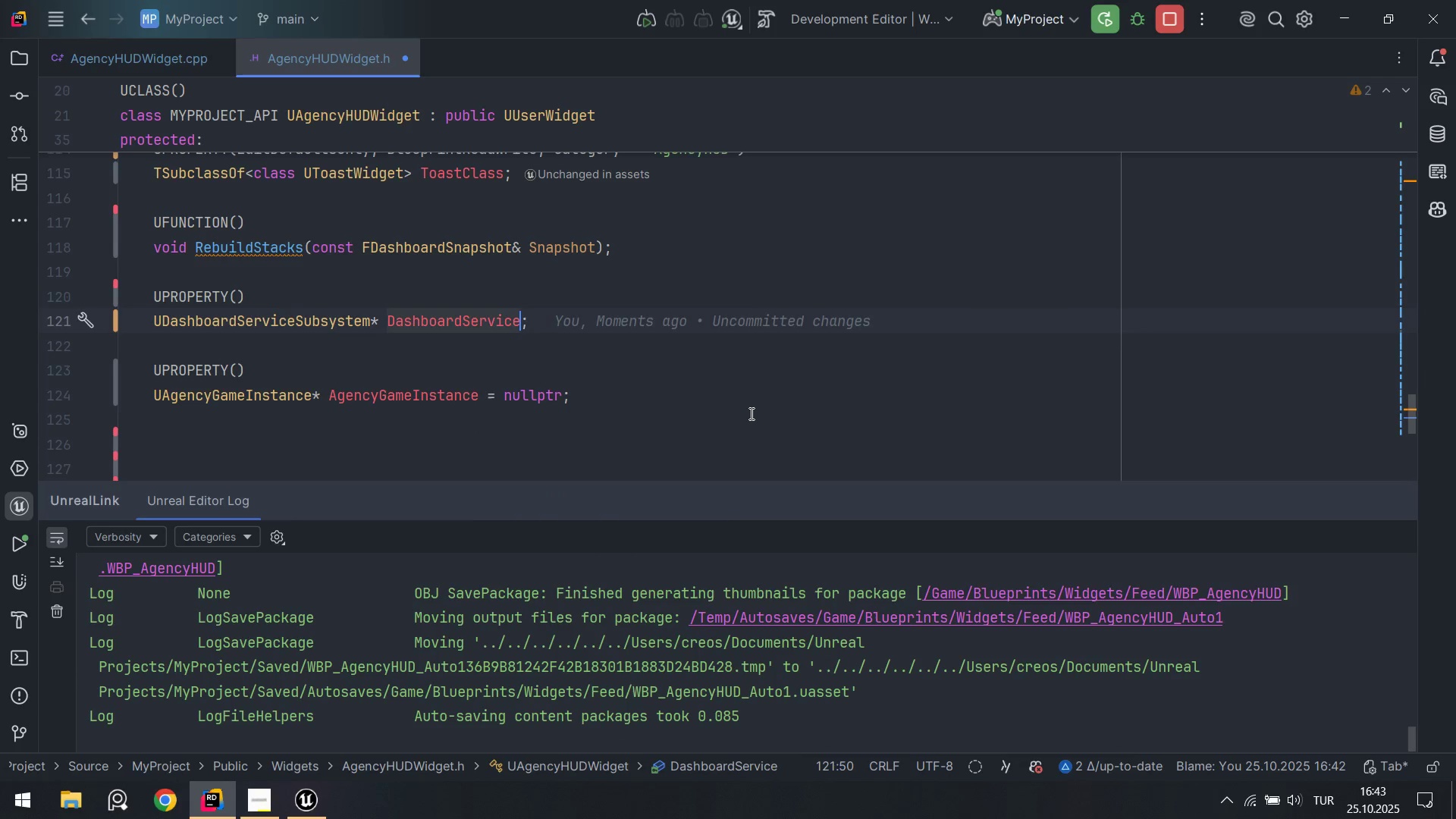 
key(Space)
 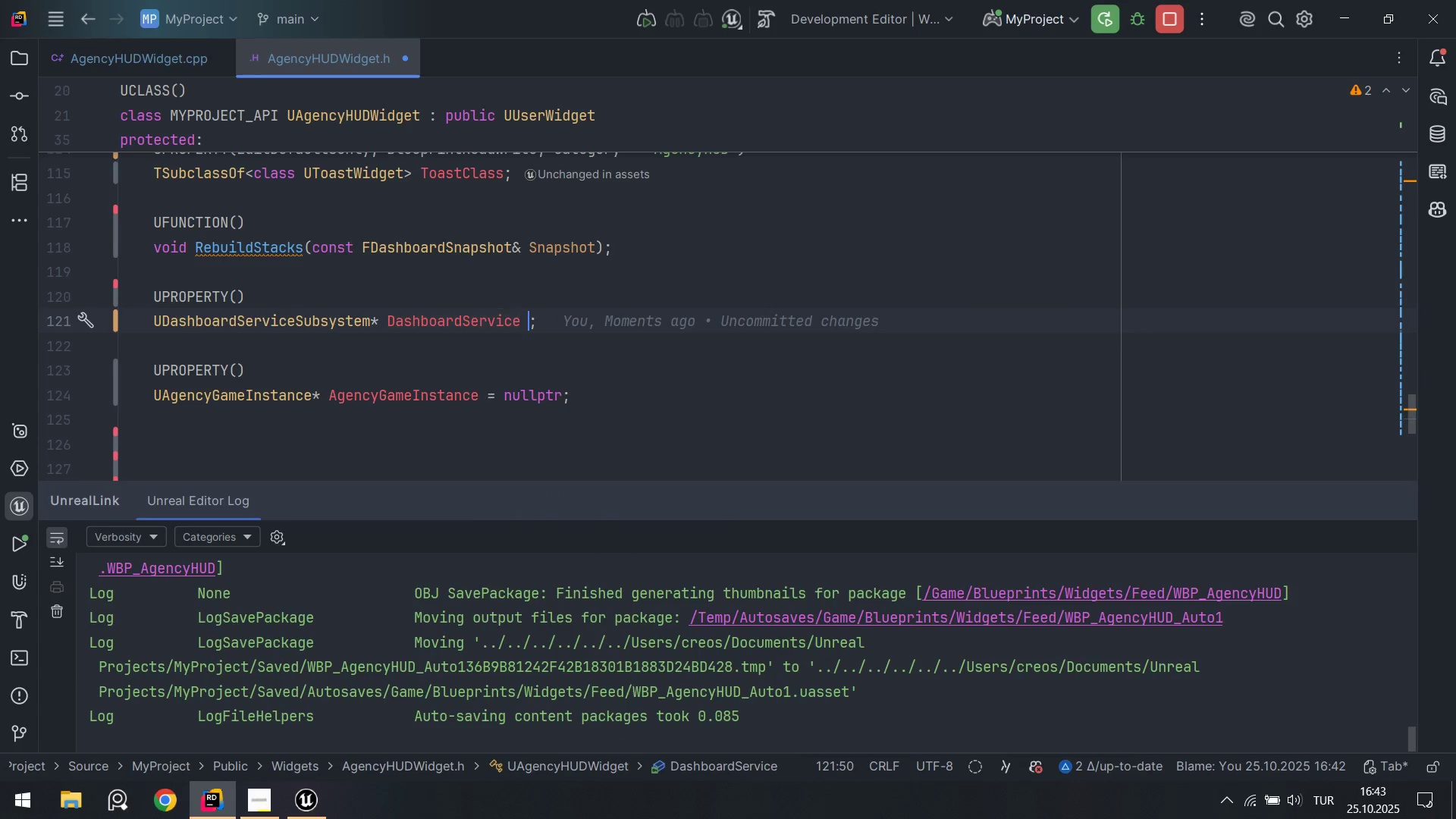 
key(Shift+9)
 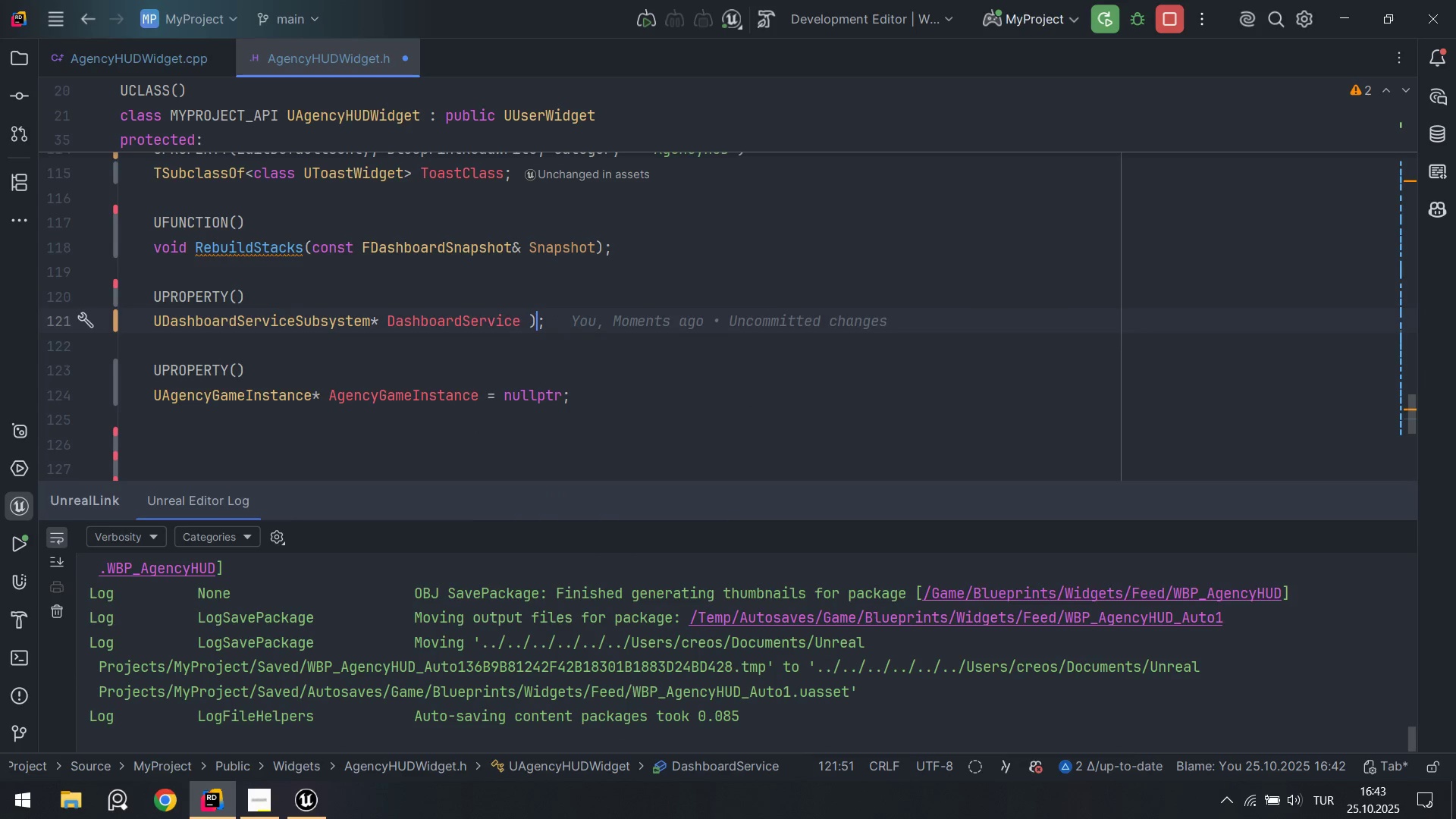 
key(Control+Z)
 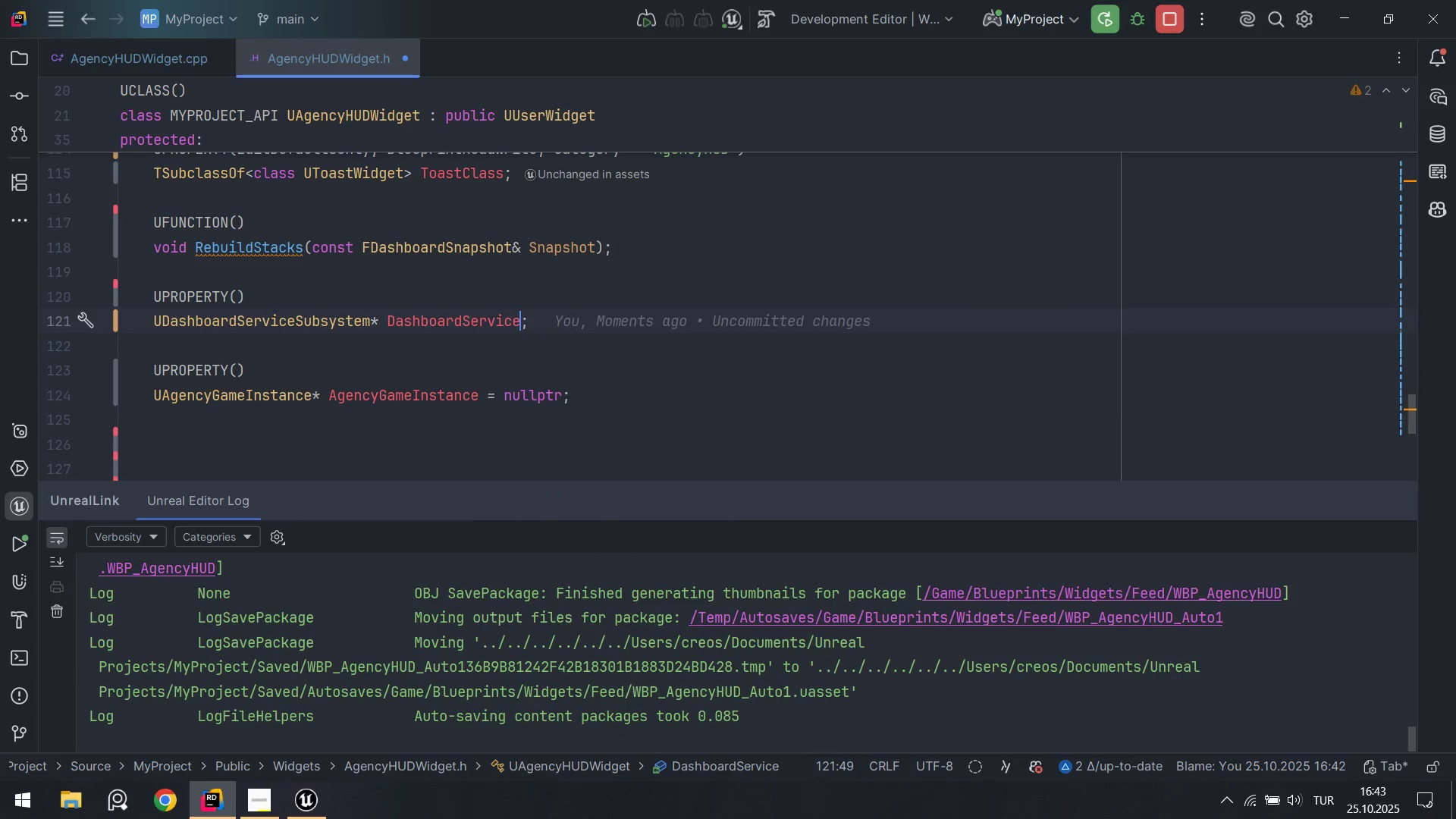 
key(Control+Z)
 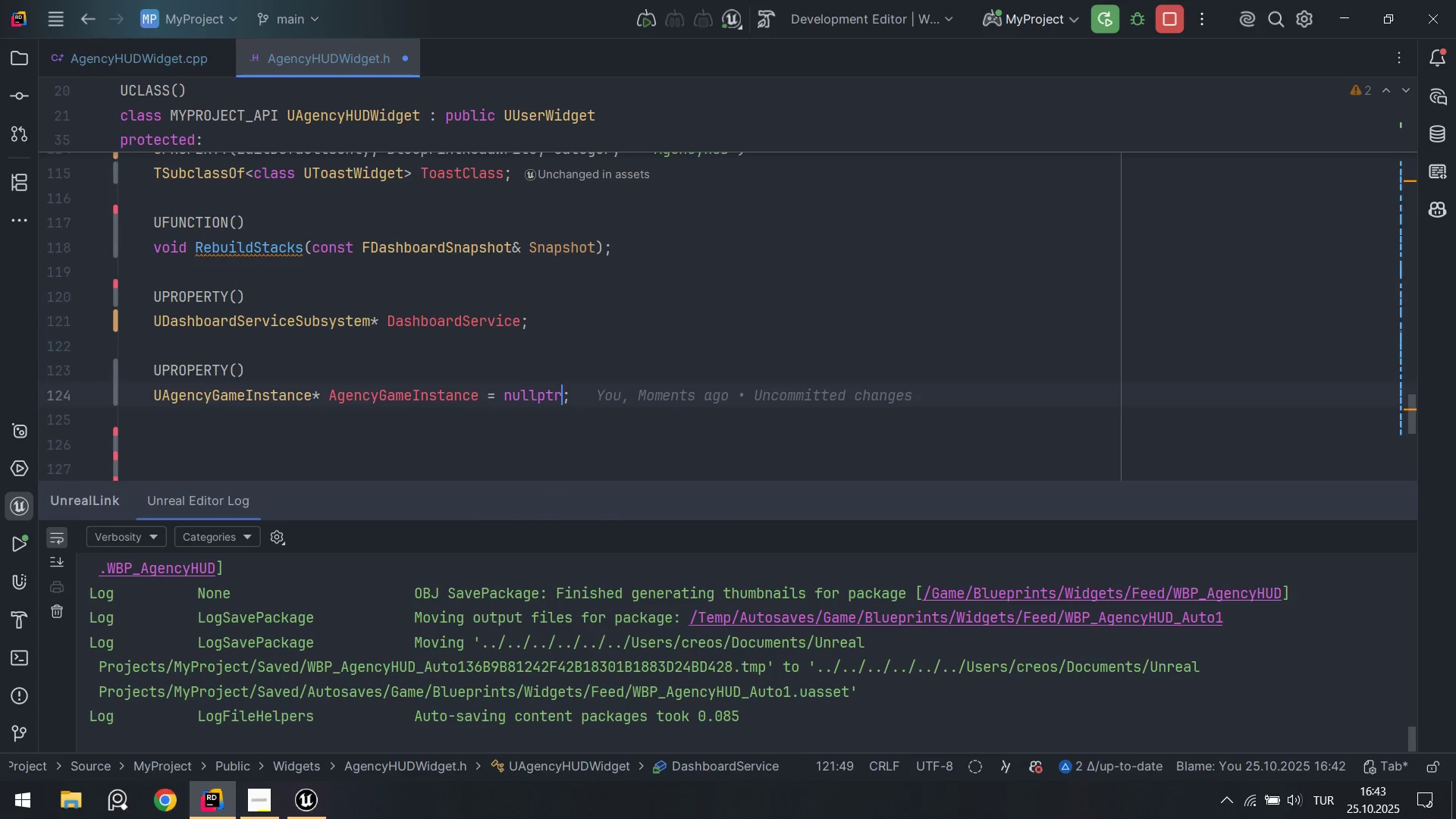 
key(Control+Z)
 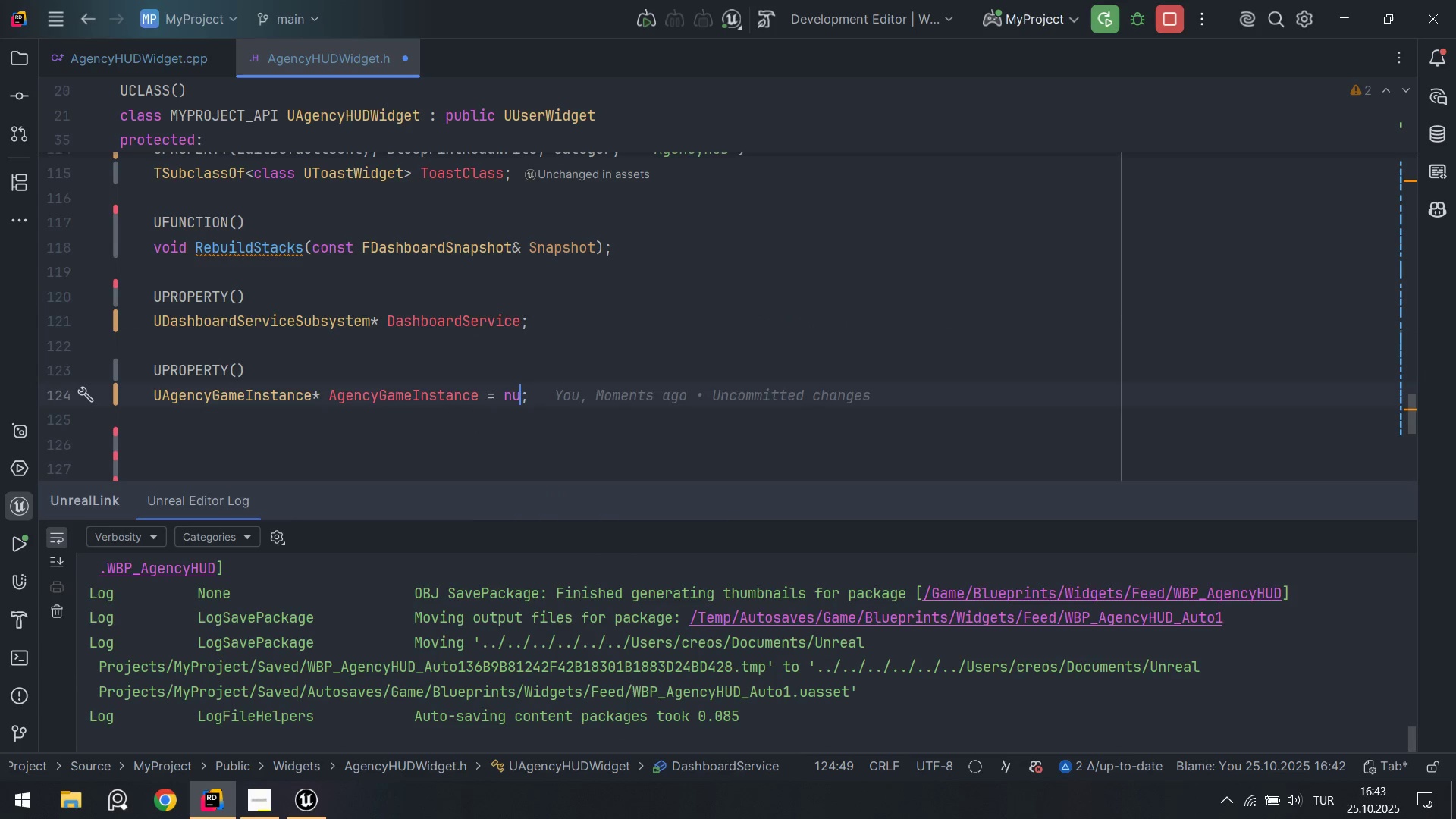 
key(Control+Z)
 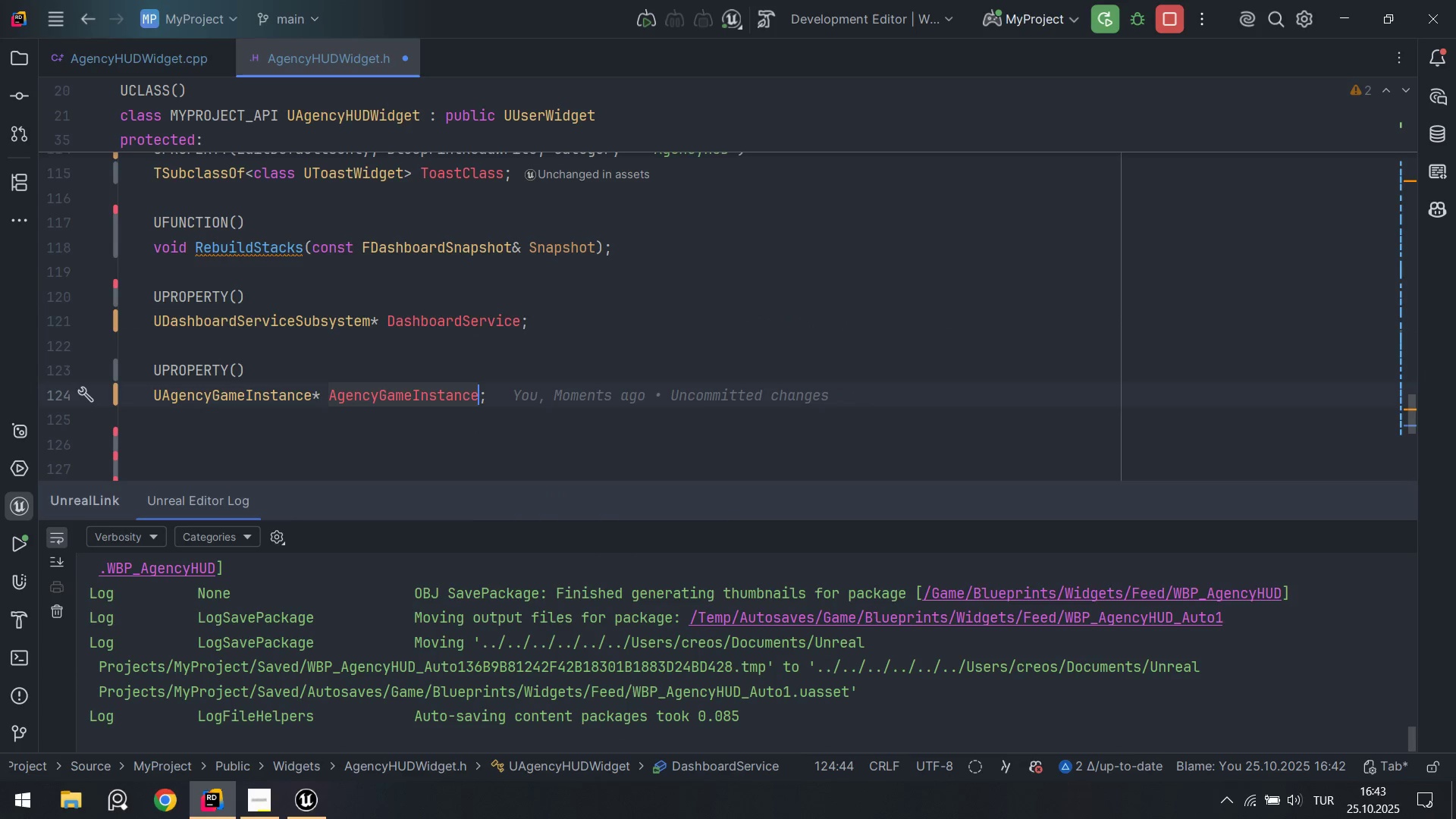 
key(ArrowDown)
 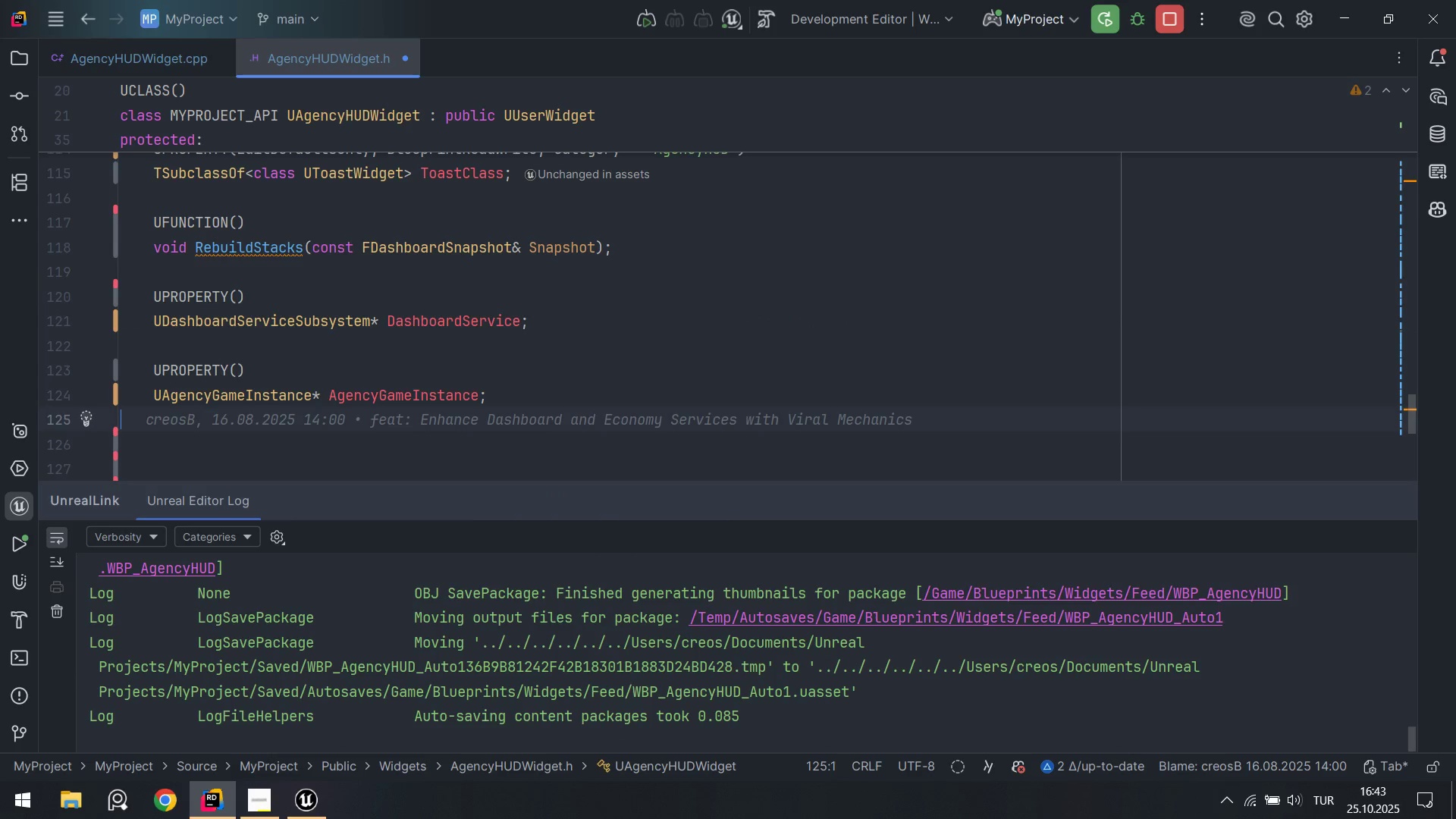 
key(Enter)
 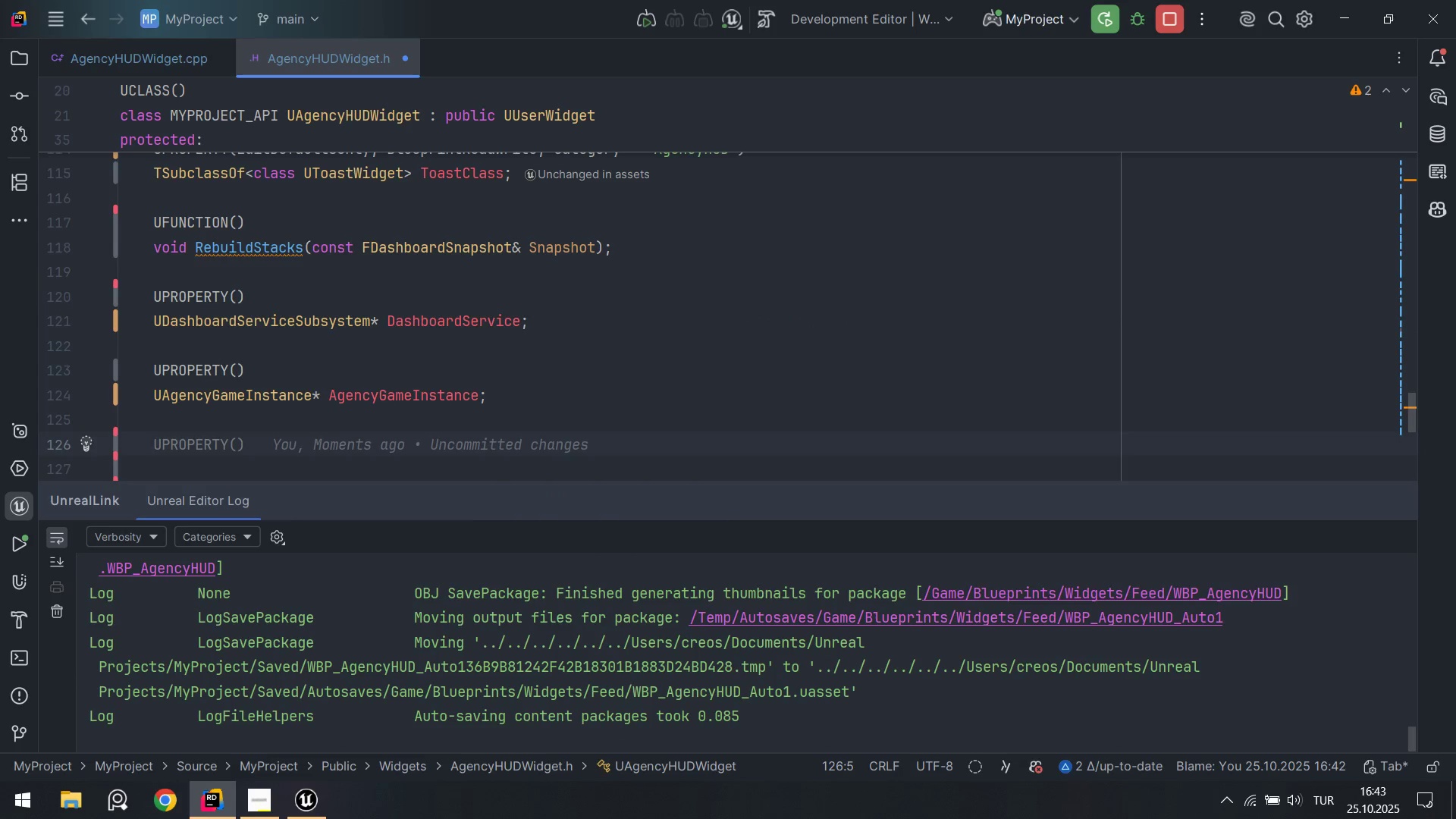 
type(bool bPresentedOffferModal)
key(Backspace)
type(erModal)Fals)
key(Backspace)
key(Backspace)
key(Backspace)
key(Backspace)
type(false)
 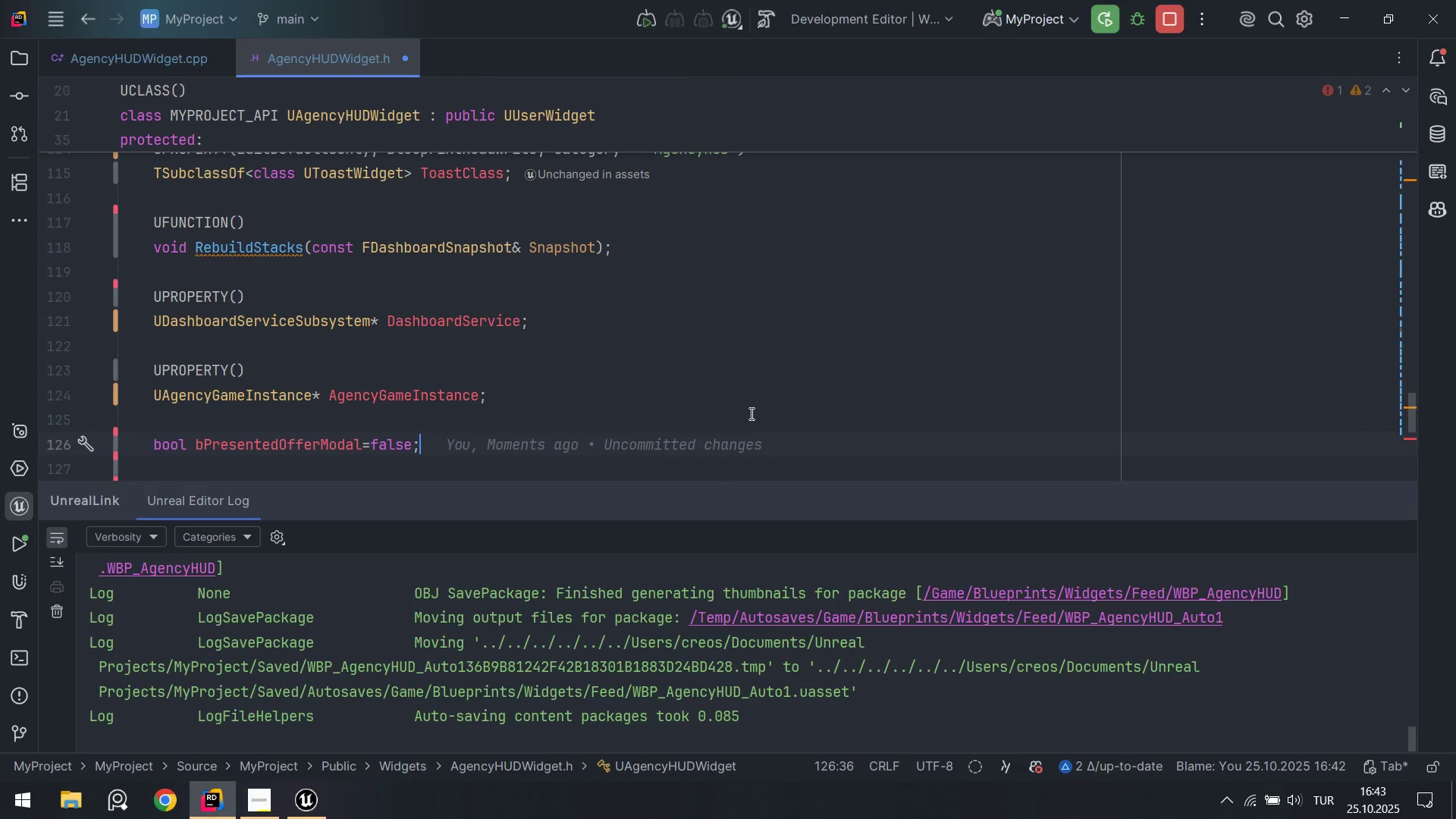 
 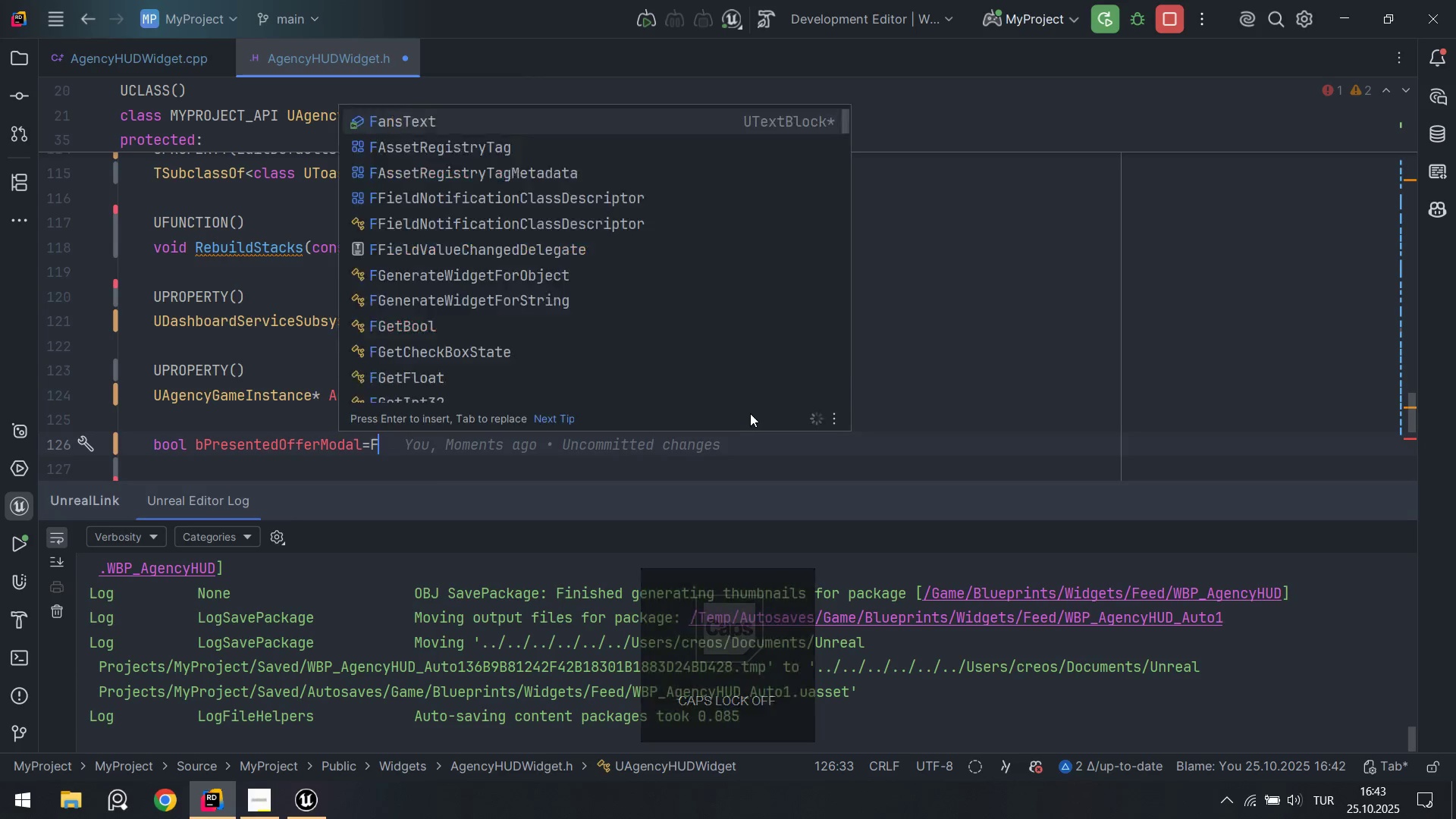 
key(Alt+AltLeft)
 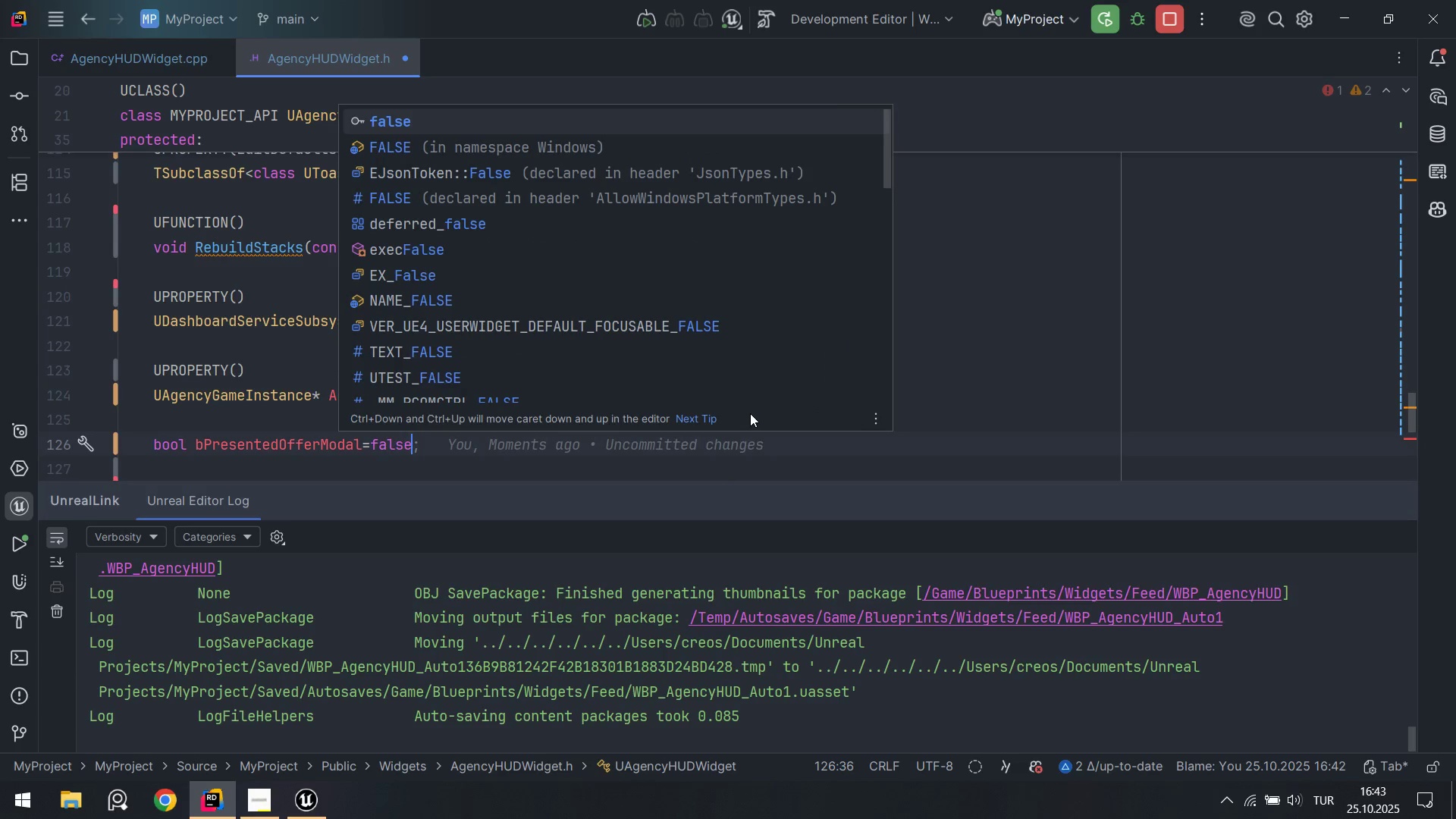 
key(Alt+Numpad5)
 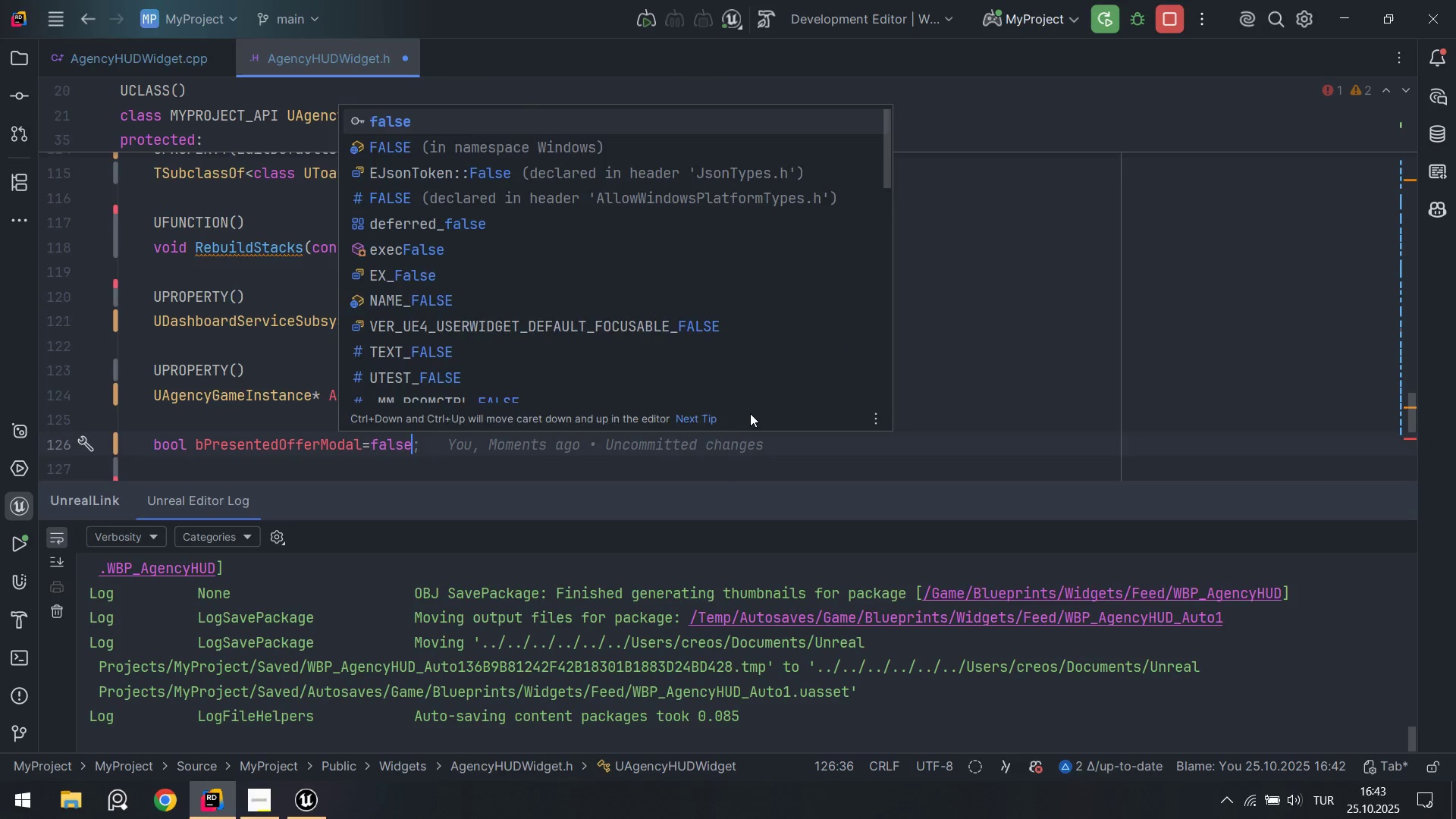 
key(Alt+Numpad9)
 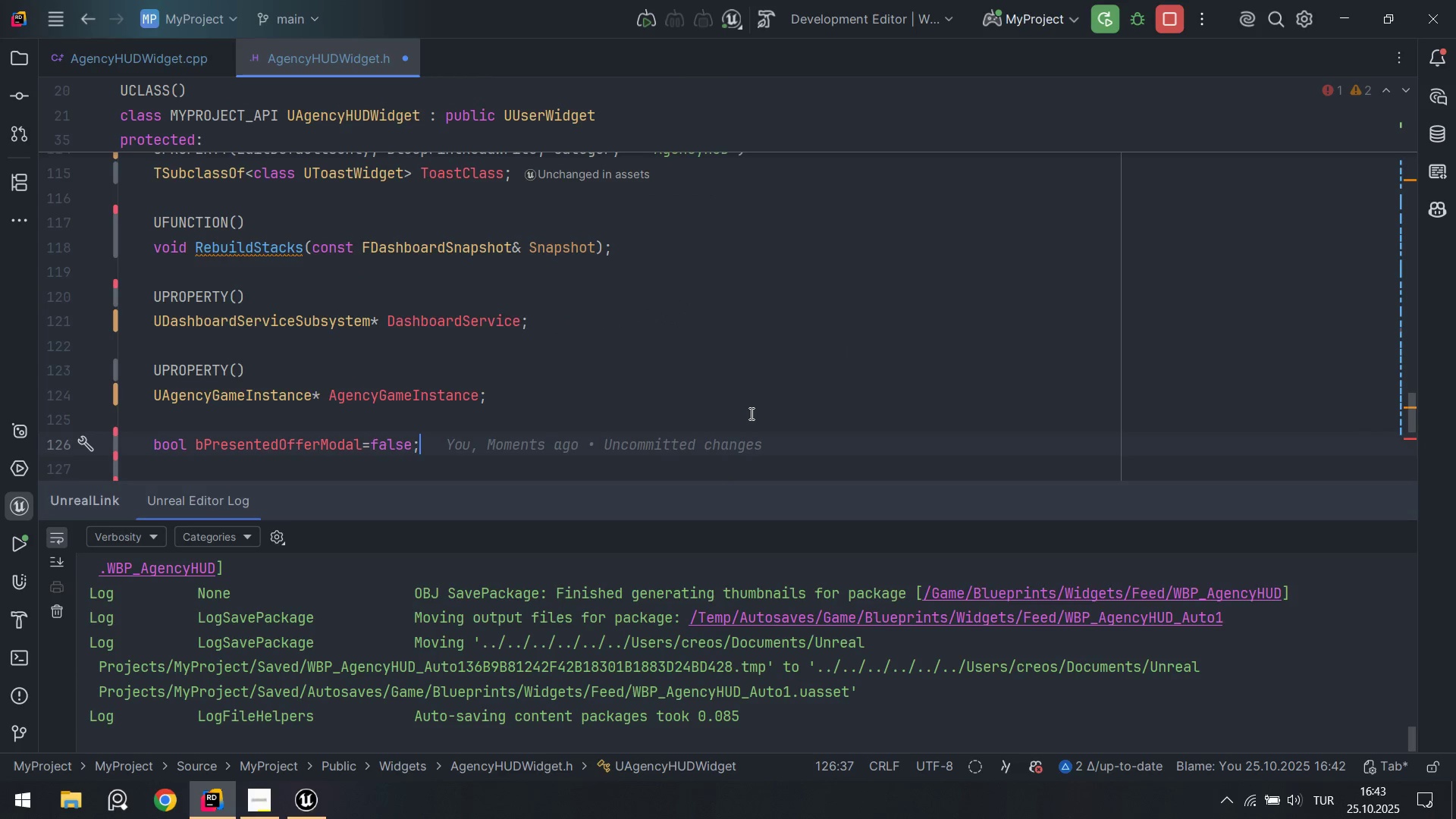 
key(Alt+Shift+ShiftLeft)
 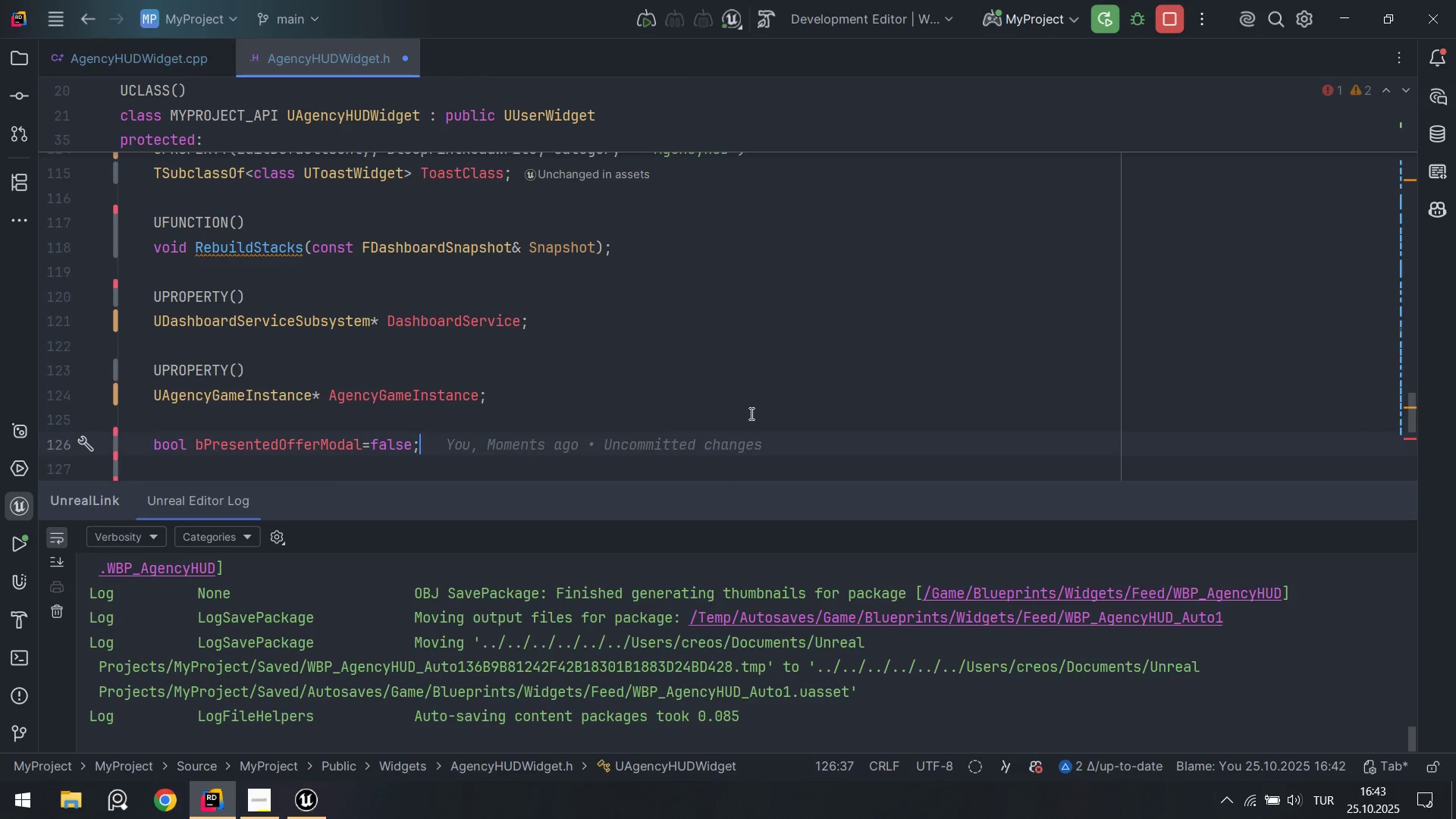 
key(Alt+Shift+F)
 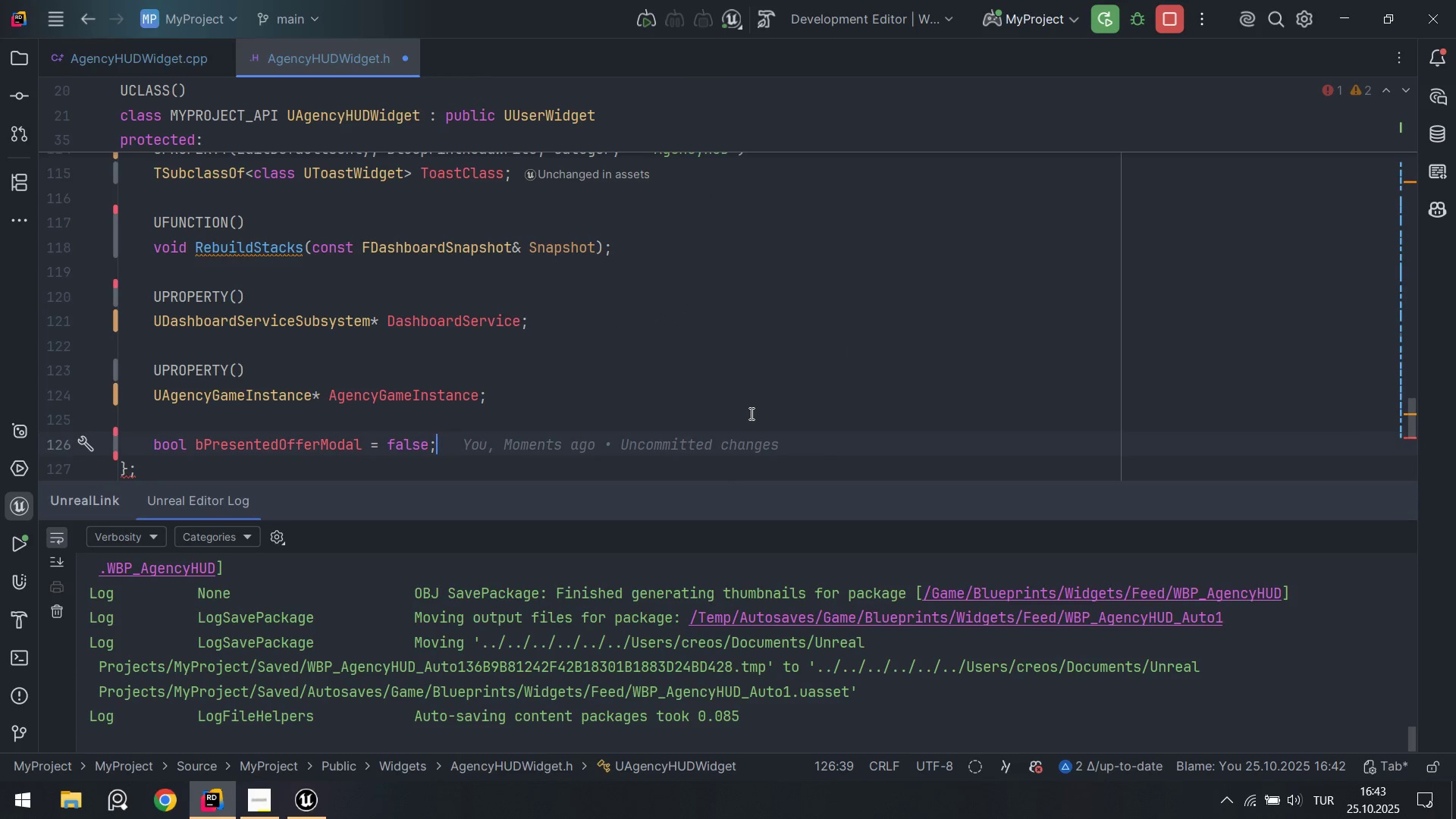 
key(Enter)
 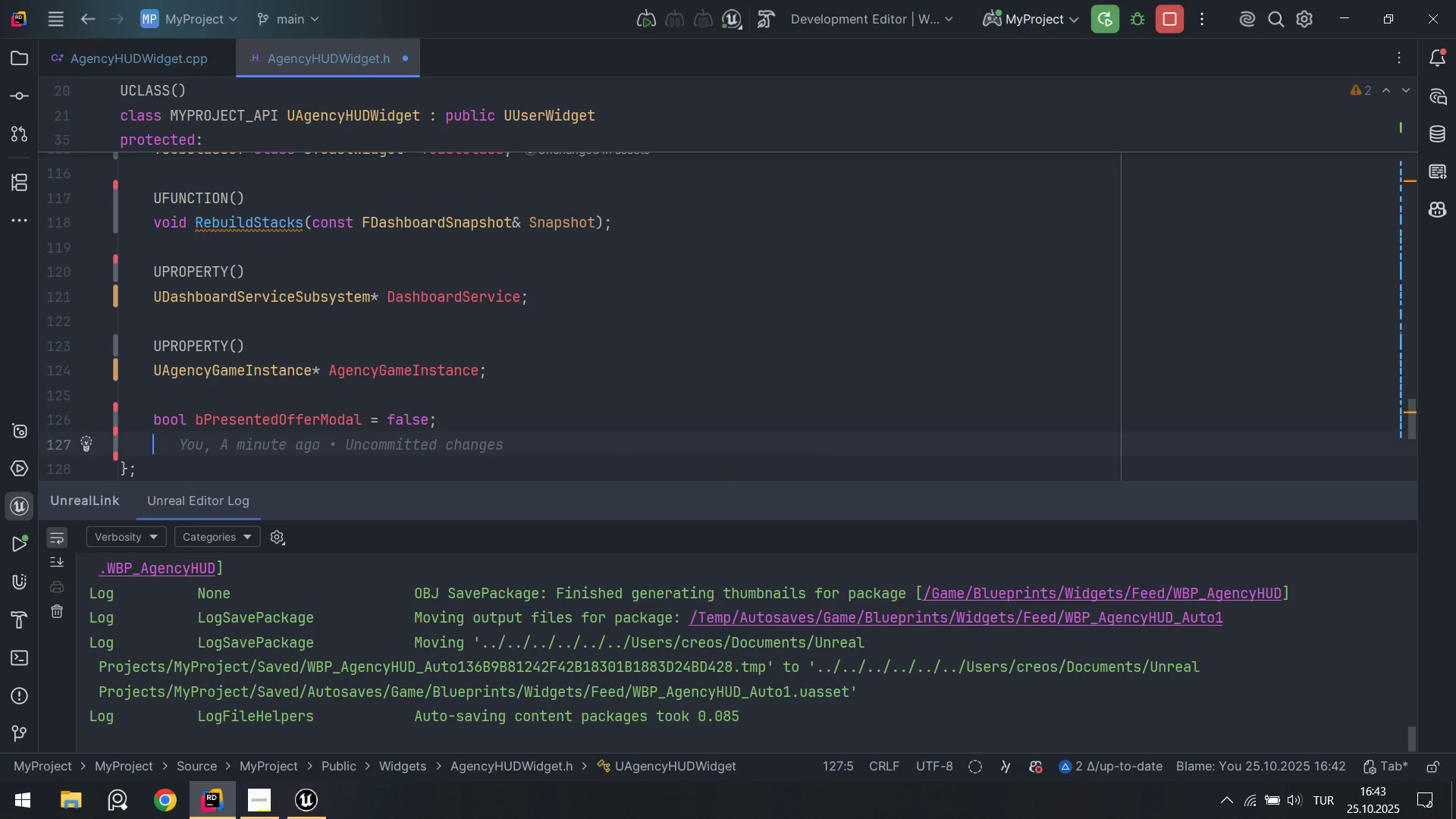 
key(ArrowUp)
 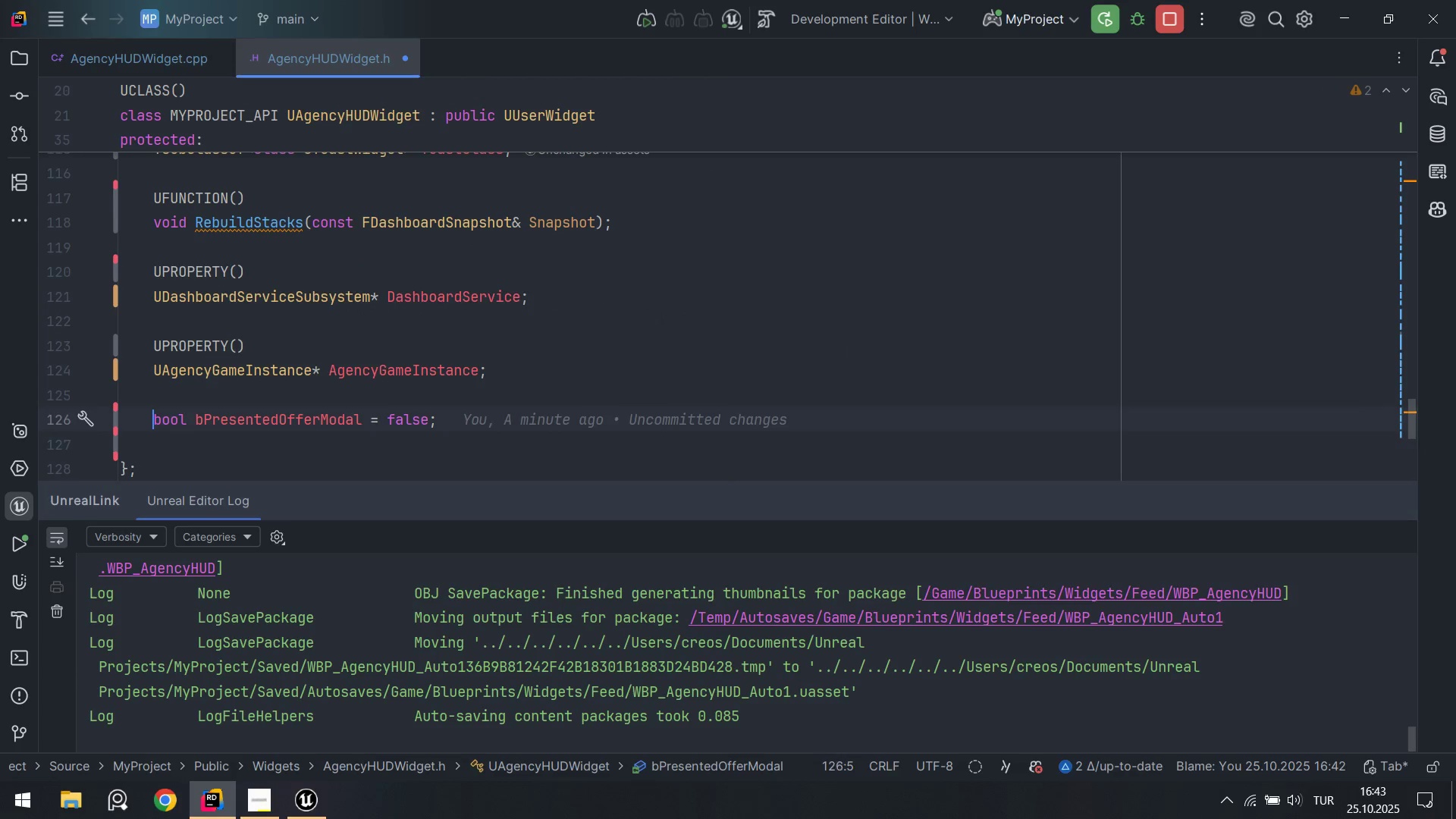 
key(ArrowUp)
 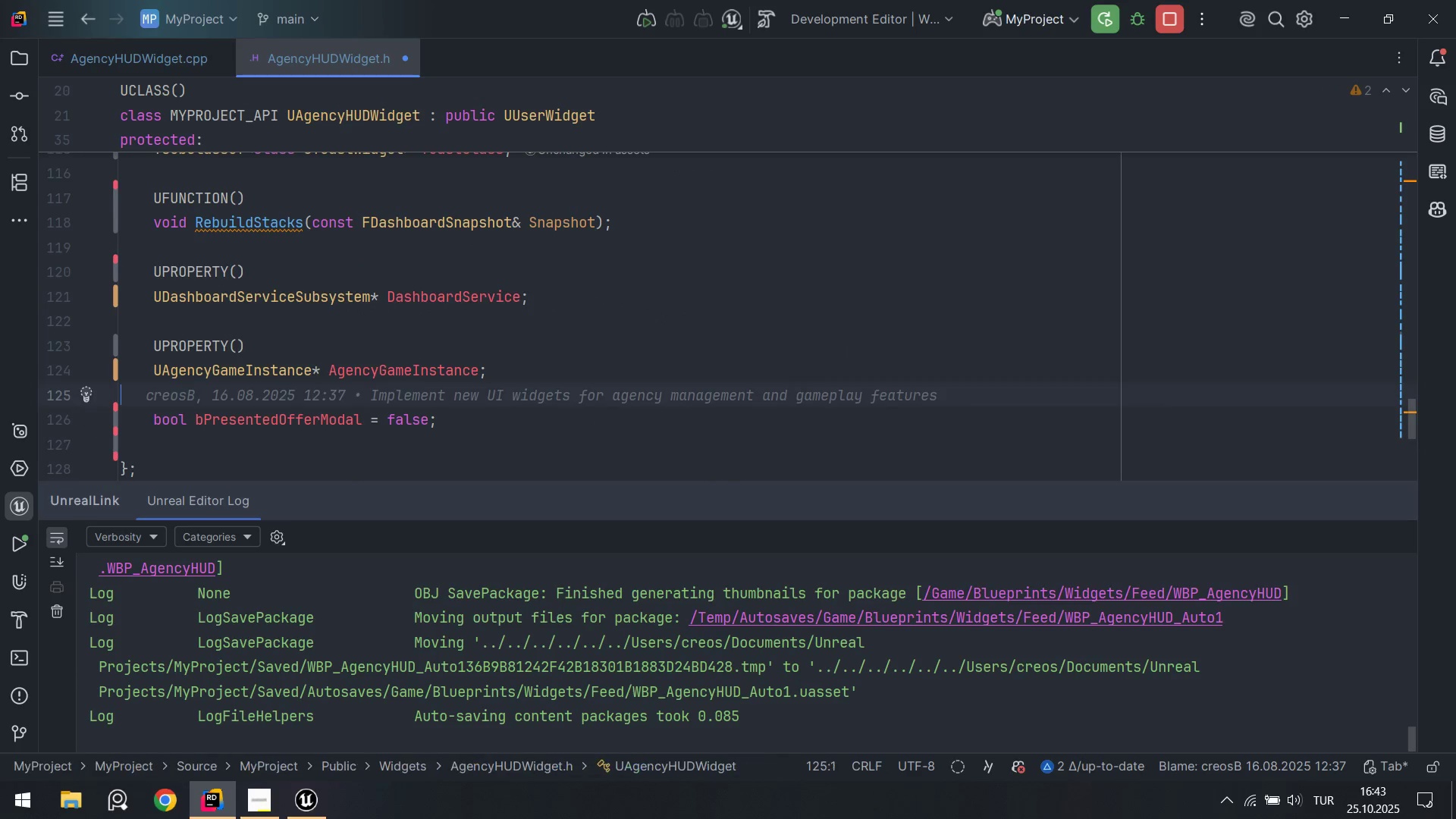 
key(Enter)
 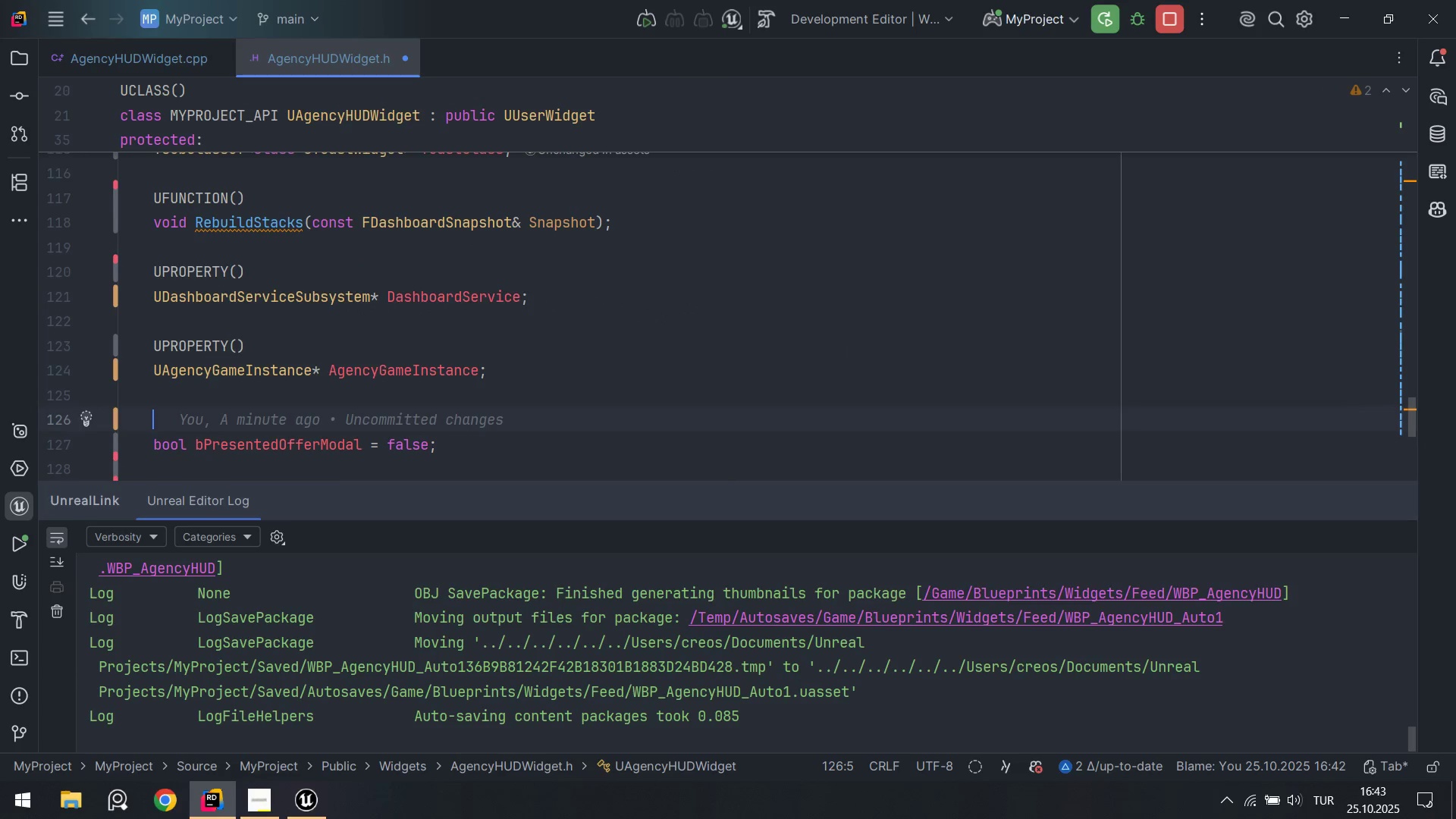 
type(&& tracker)
 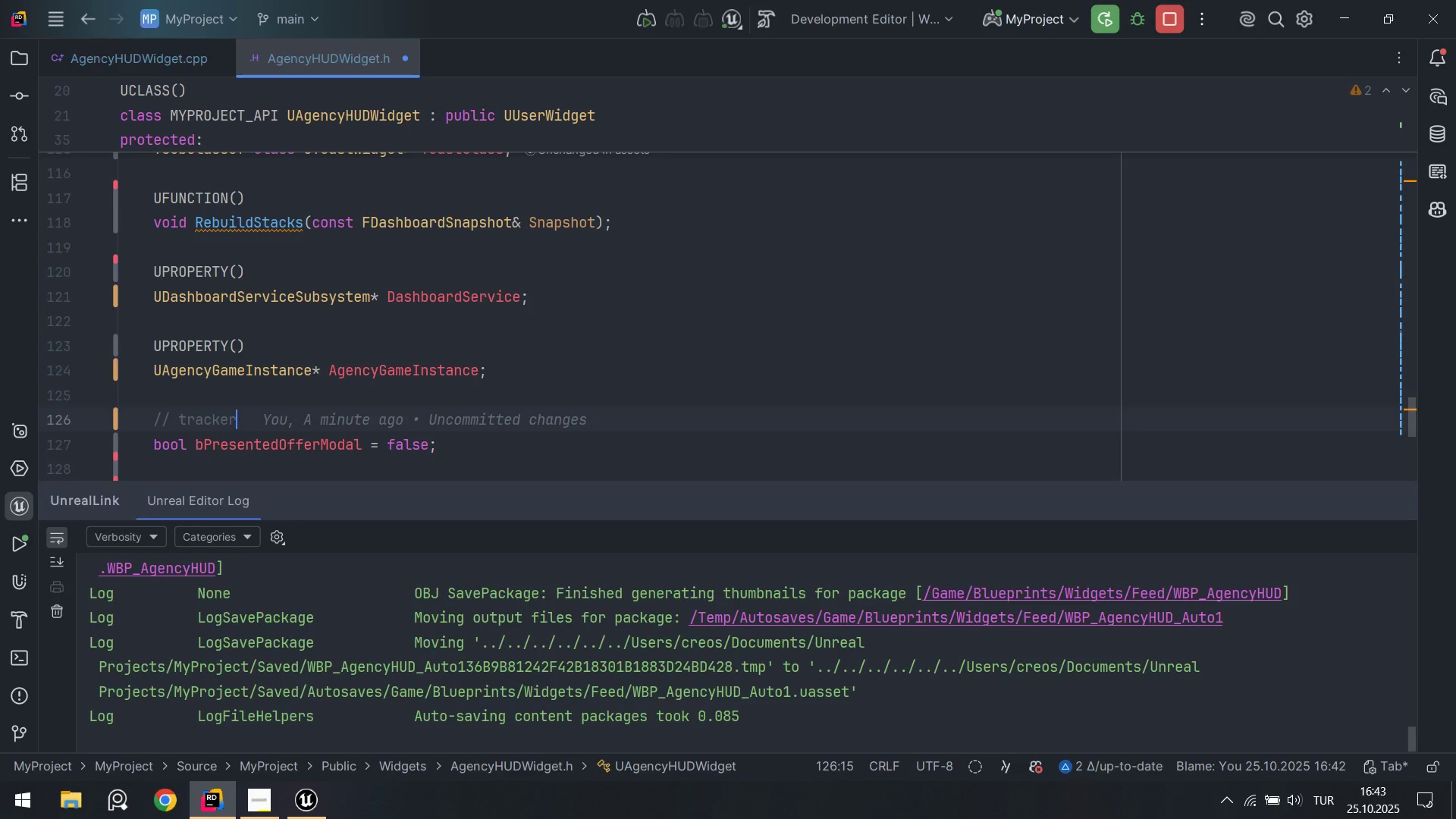 
key(ArrowDown)
 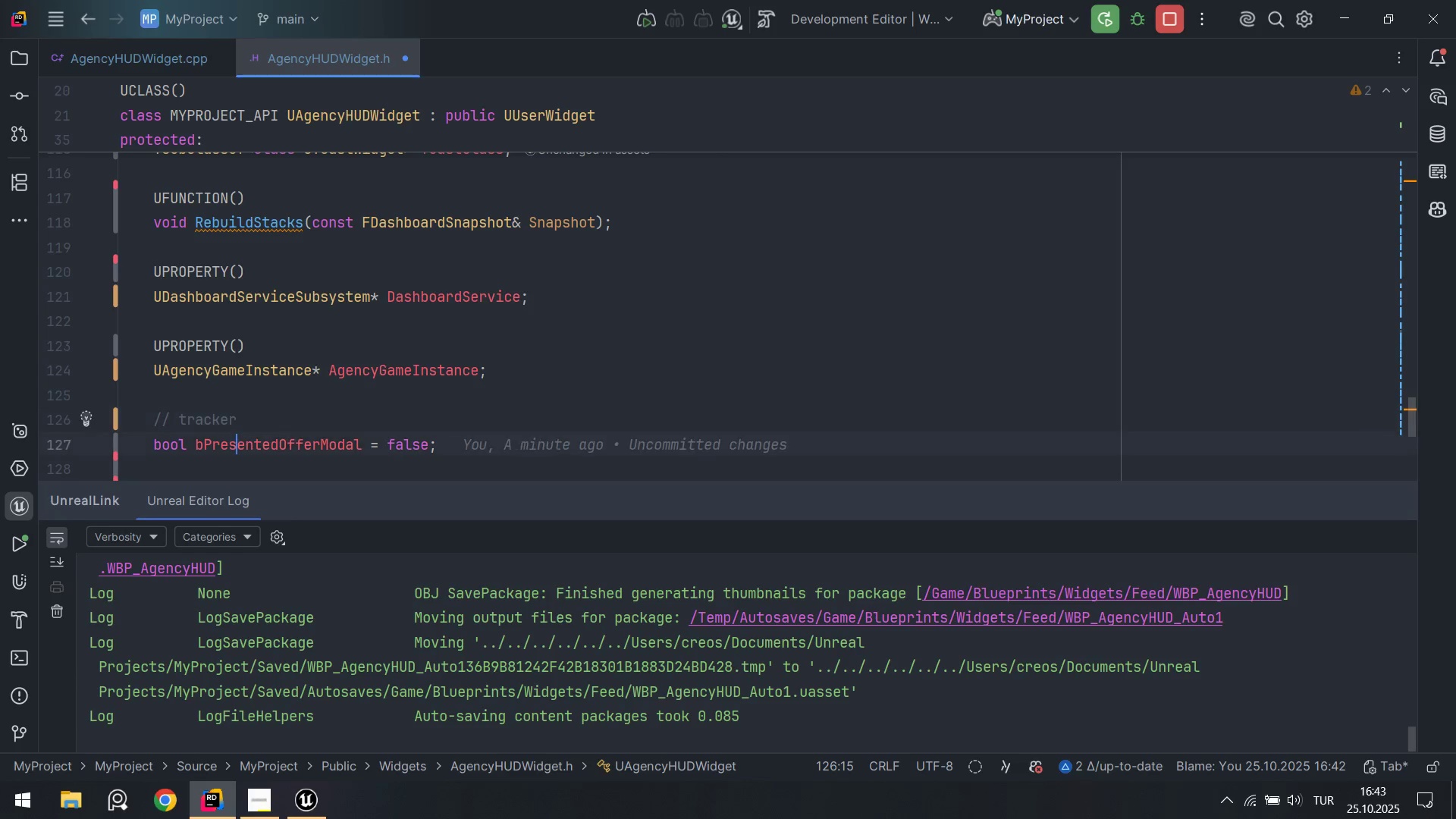 
key(ArrowDown)
 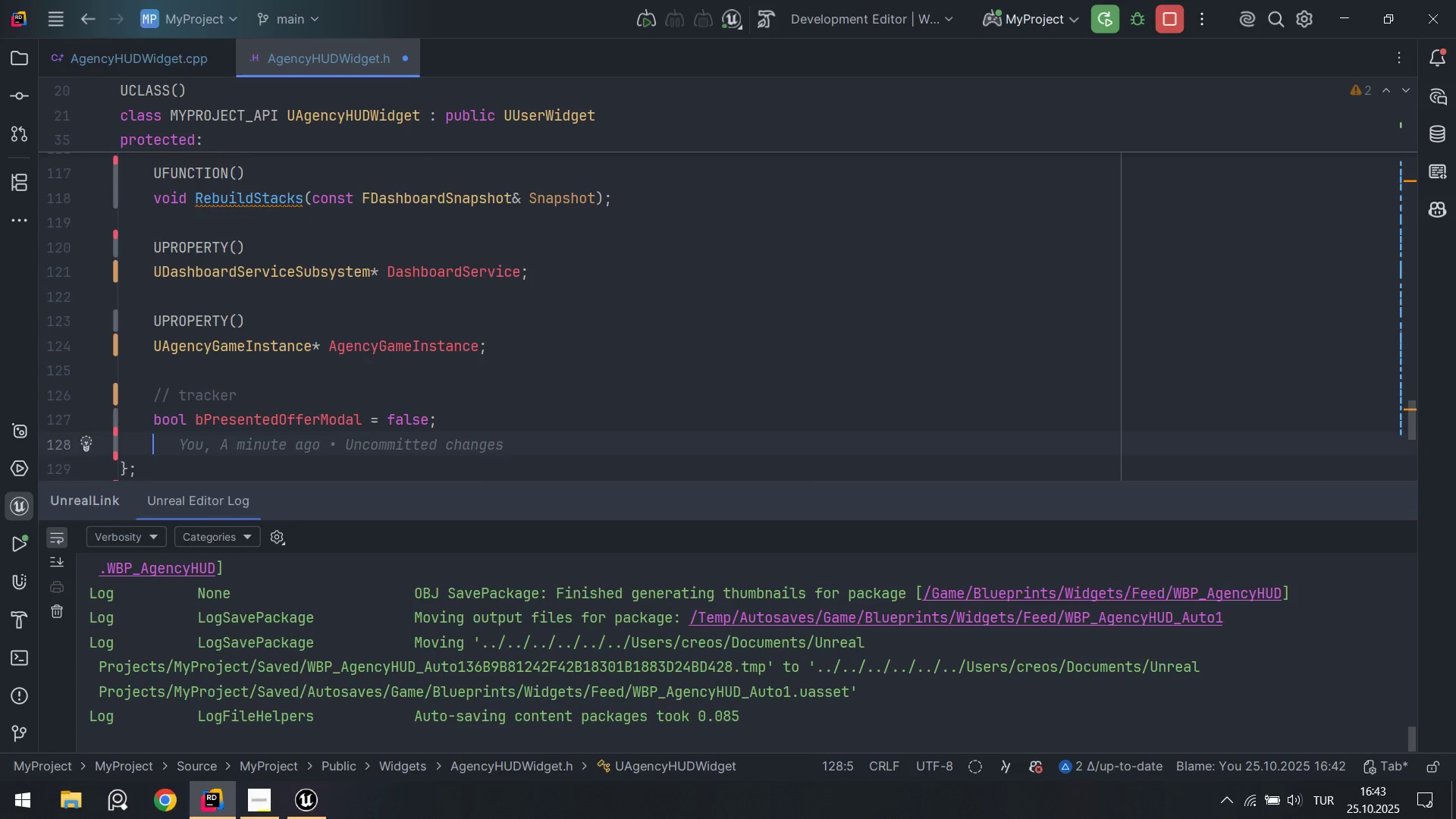 
key(Enter)
 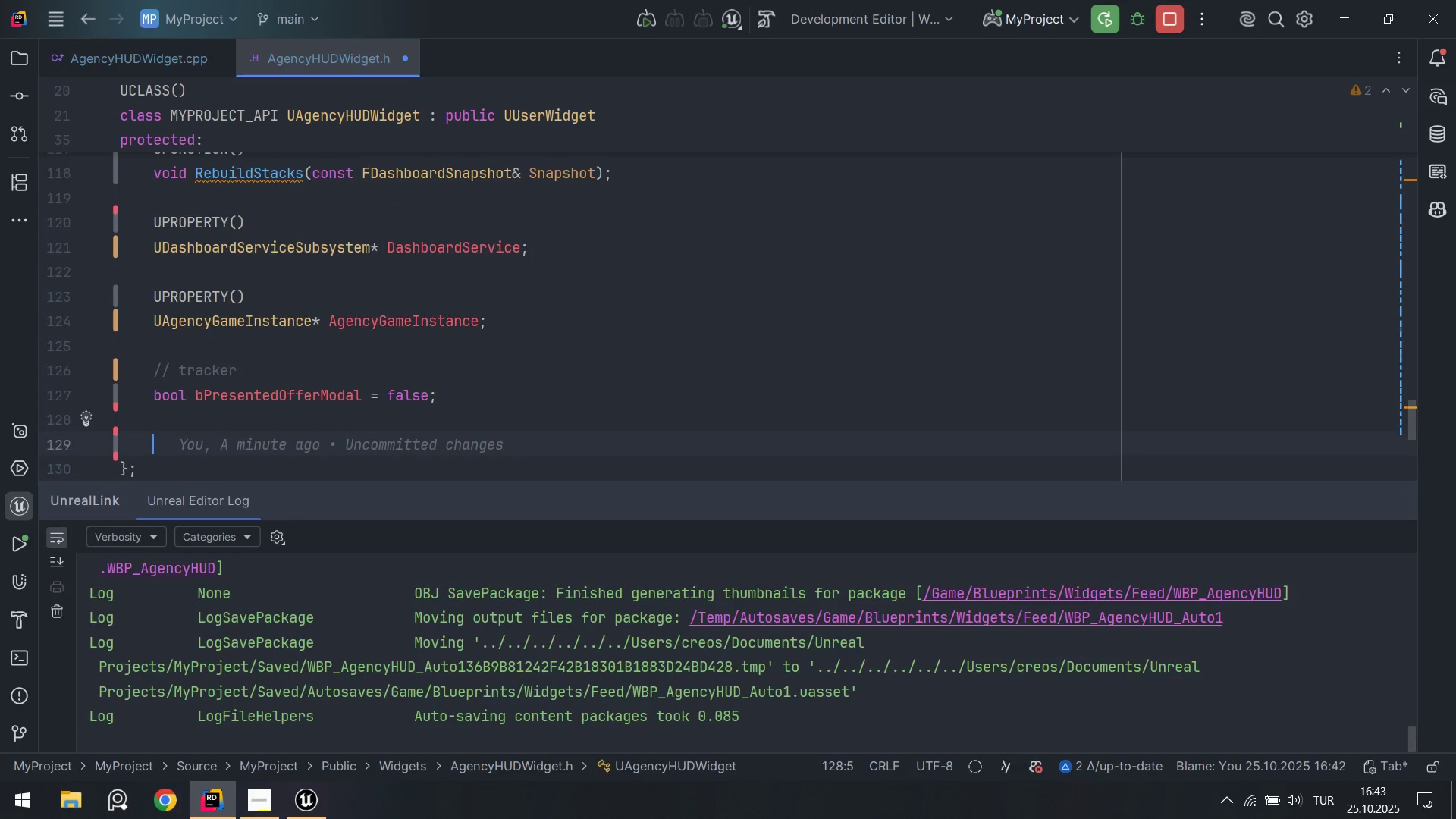 
key(Enter)
 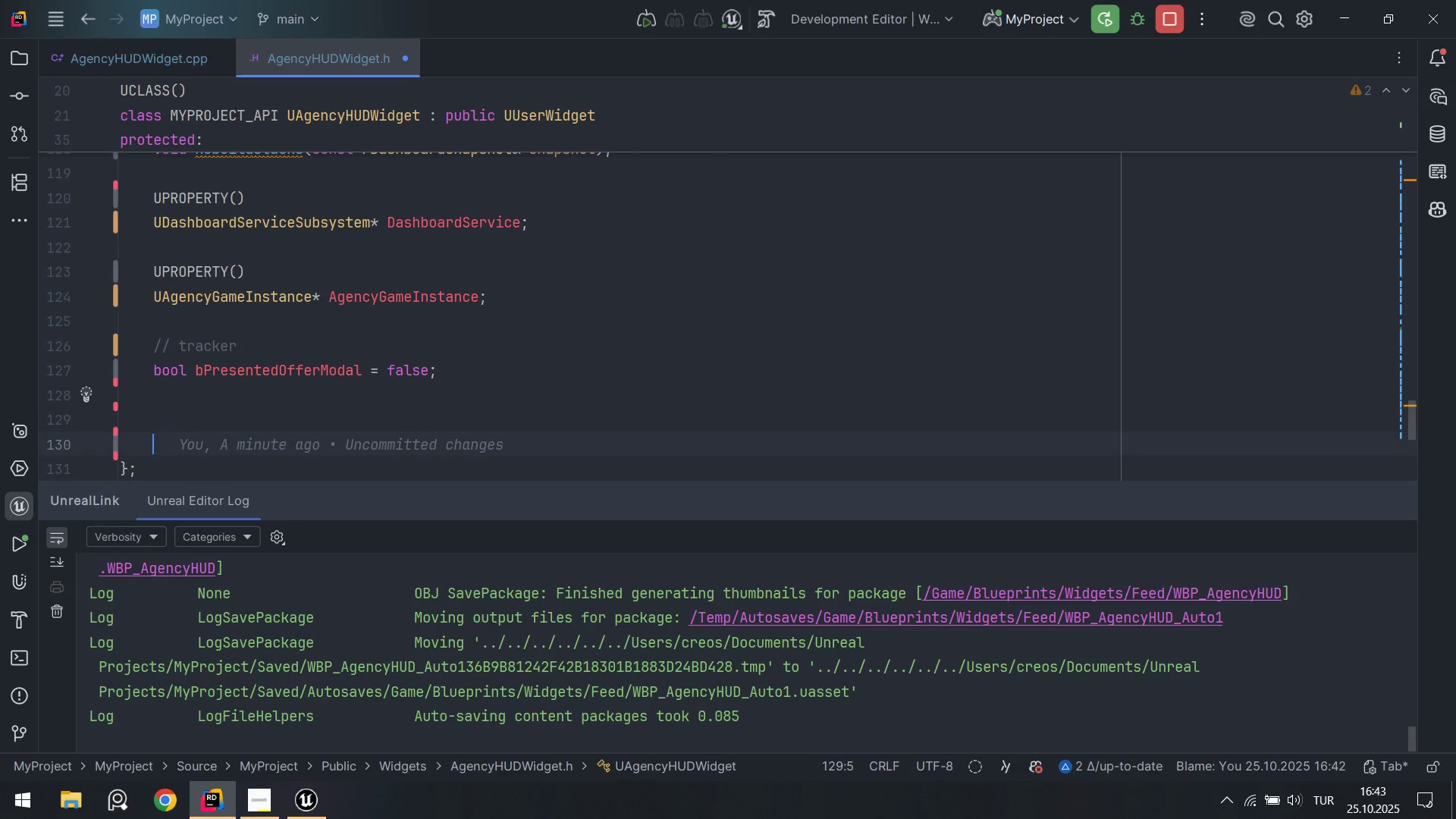 
key(ArrowUp)
 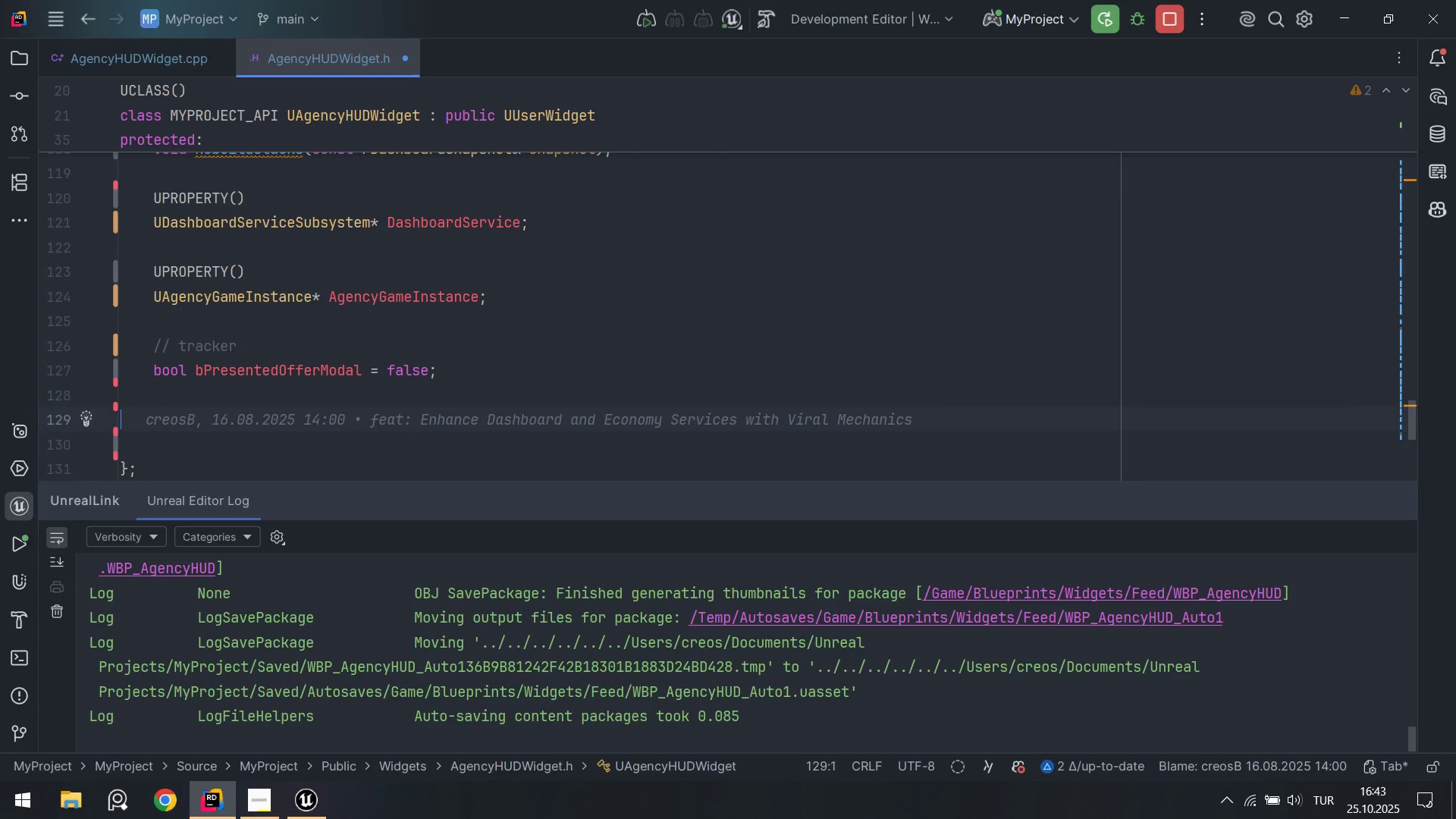 
key(Tab)
key(Backspace)
type(UP)
 